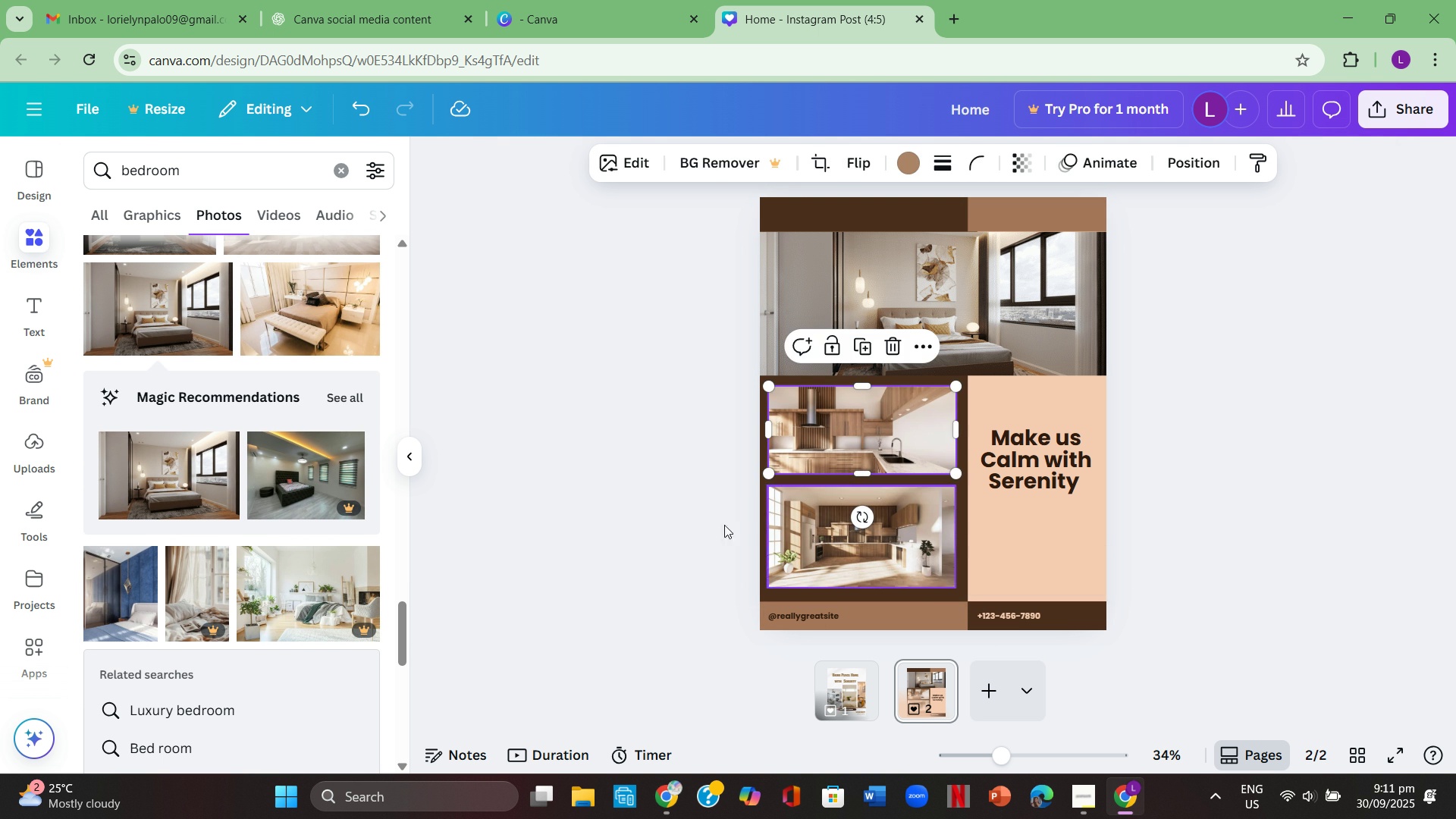 
scroll: coordinate [681, 556], scroll_direction: none, amount: 0.0
 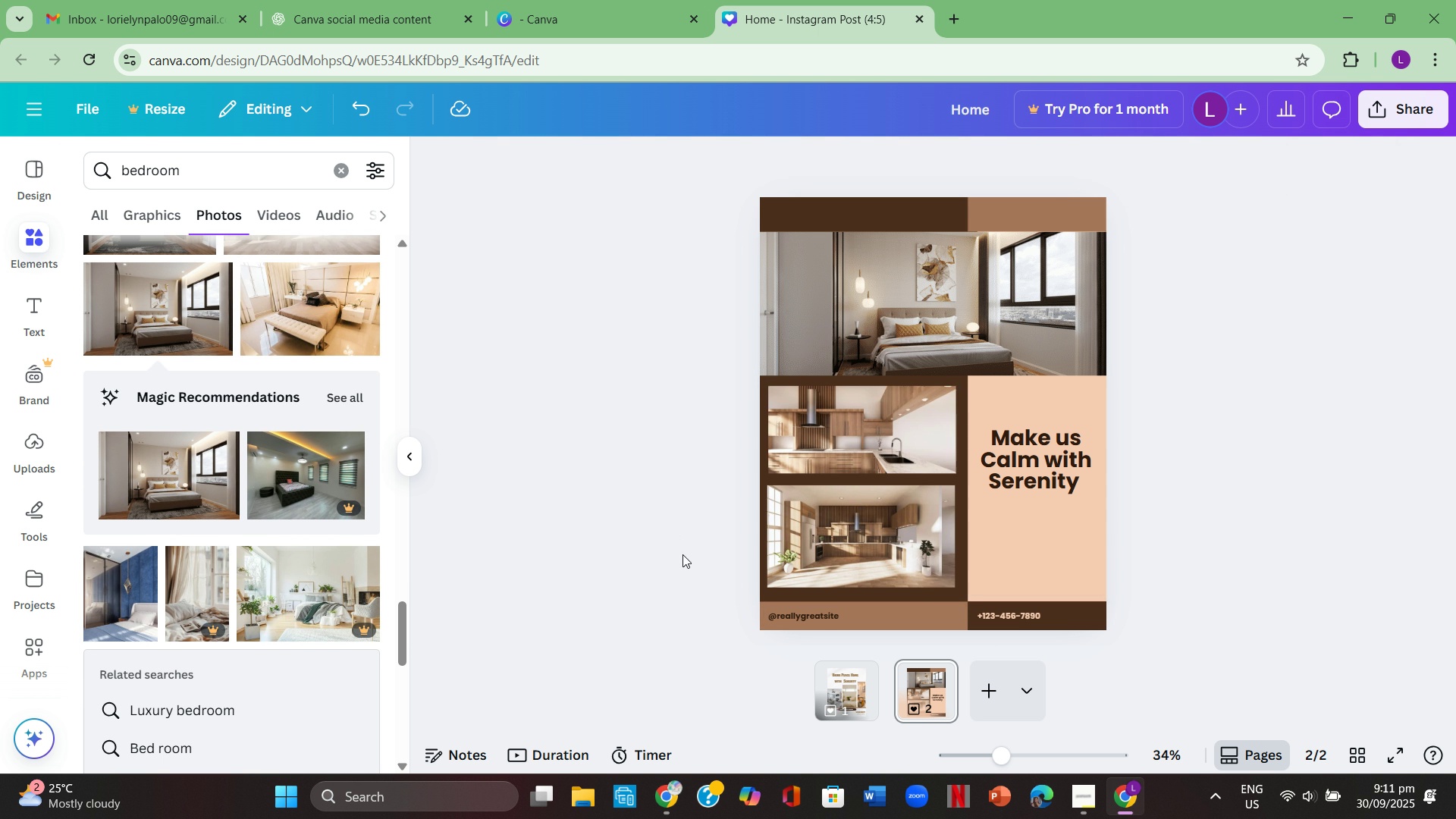 
scroll: coordinate [682, 554], scroll_direction: down, amount: 1.0
 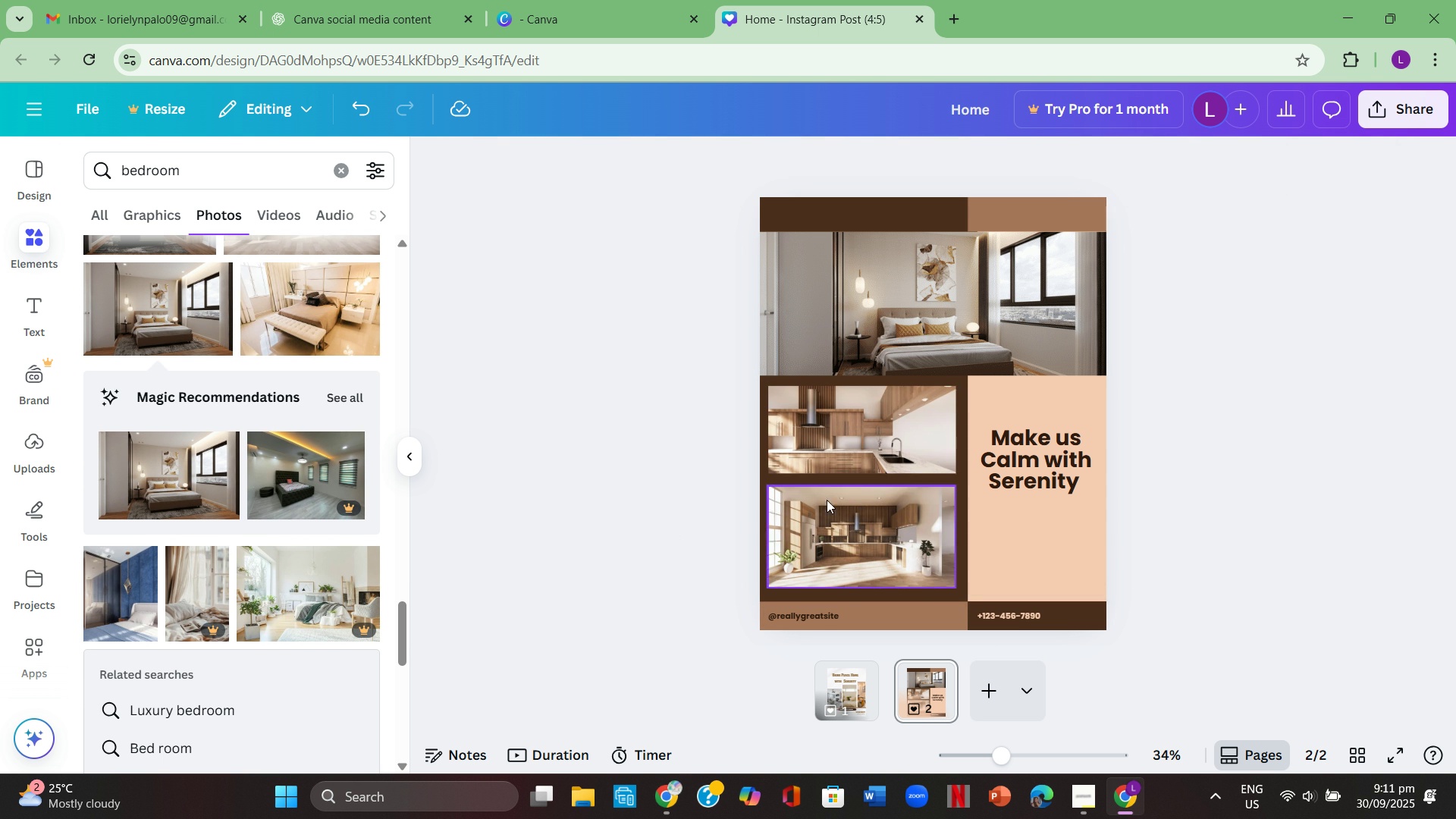 
left_click([898, 461])
 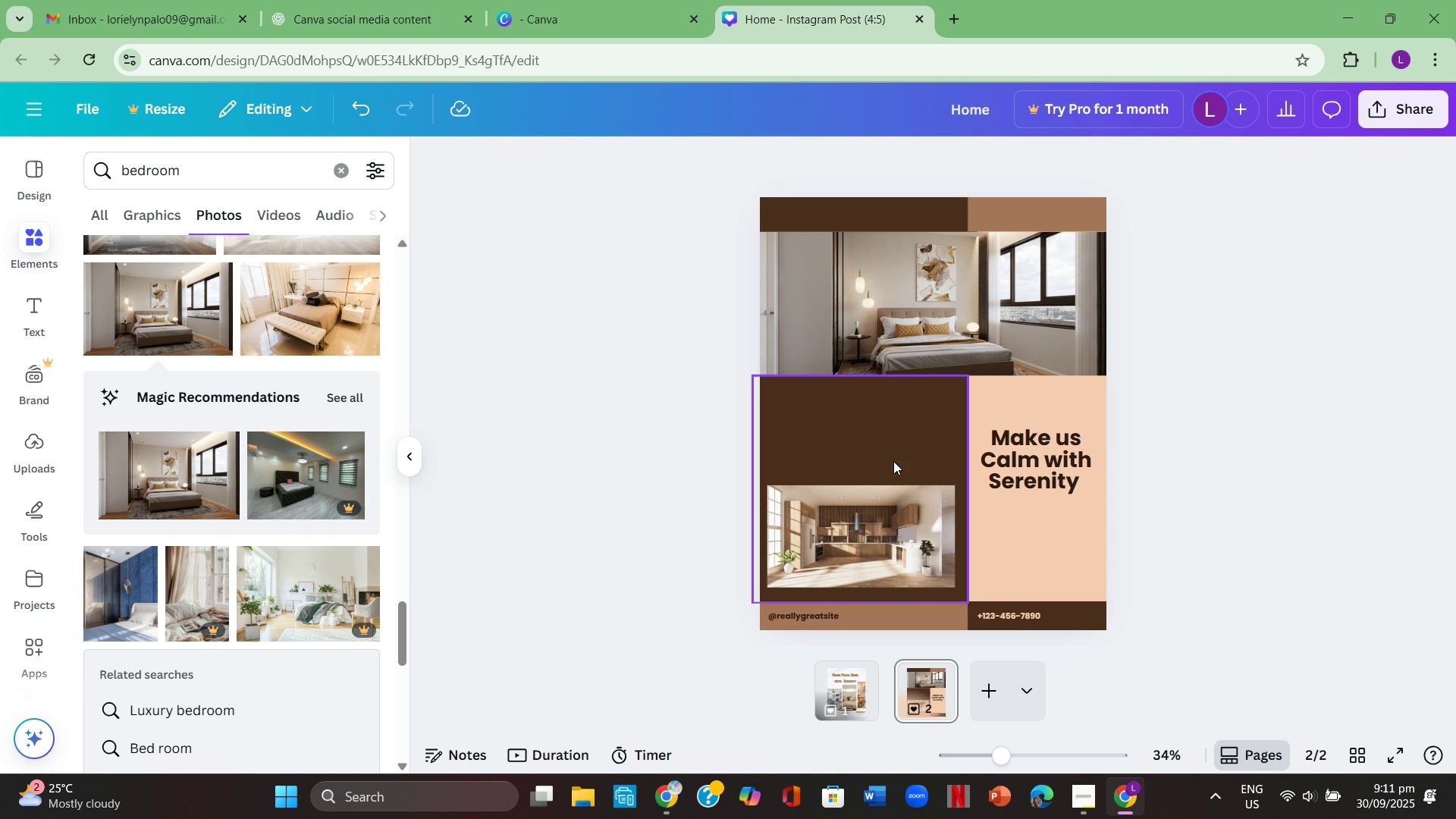 
key(Backspace)
 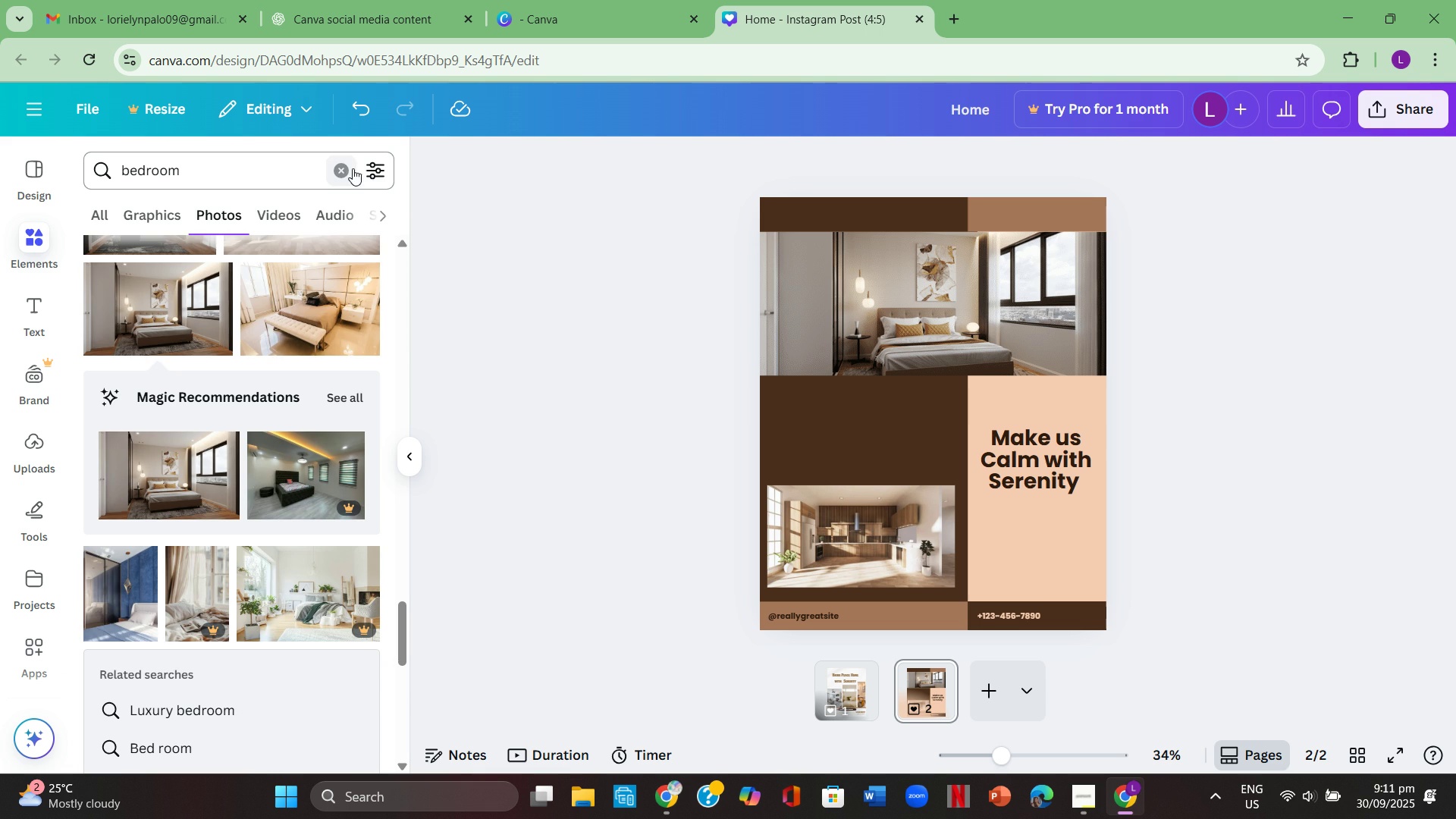 
left_click([349, 167])
 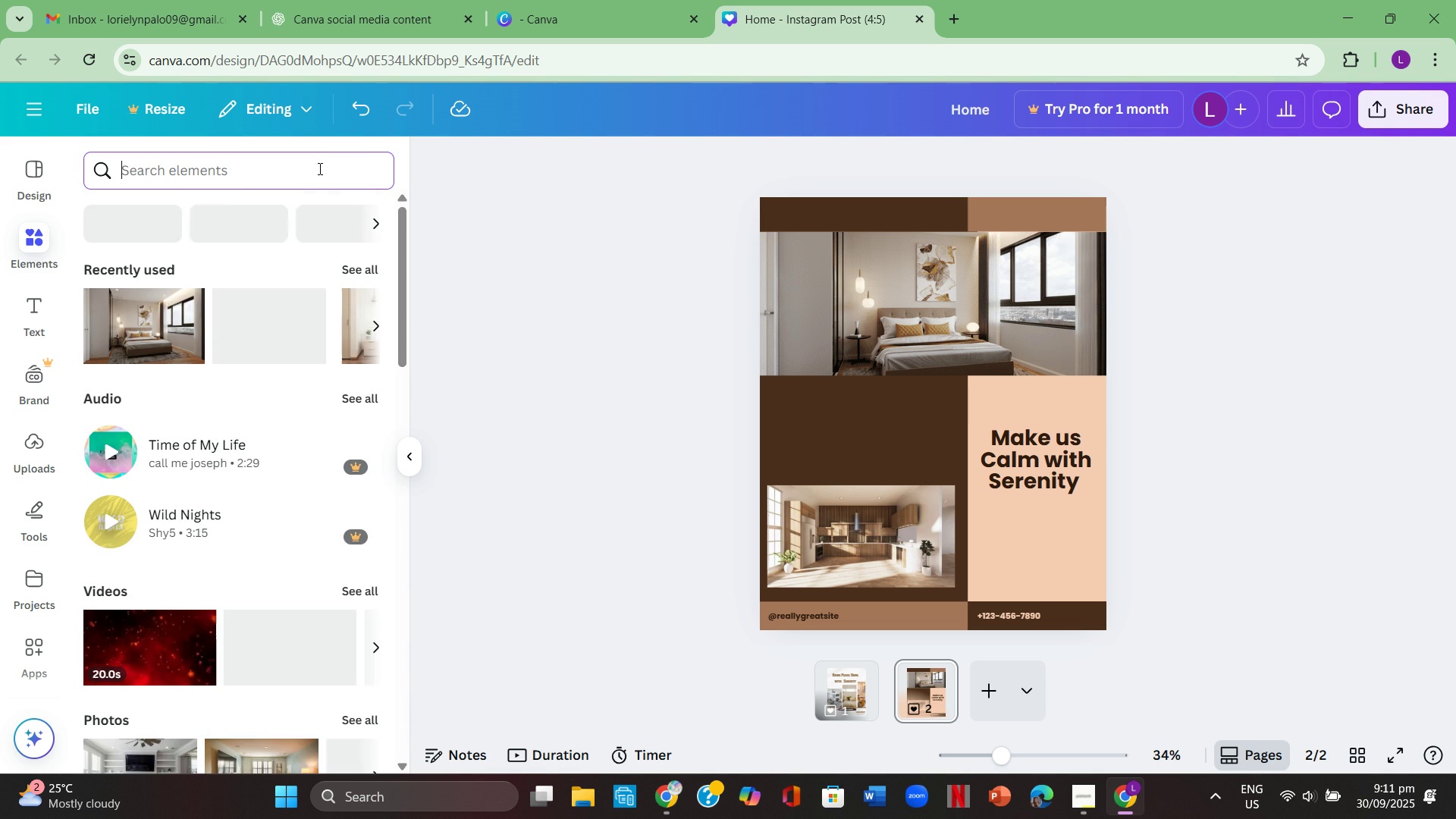 
left_click([318, 168])
 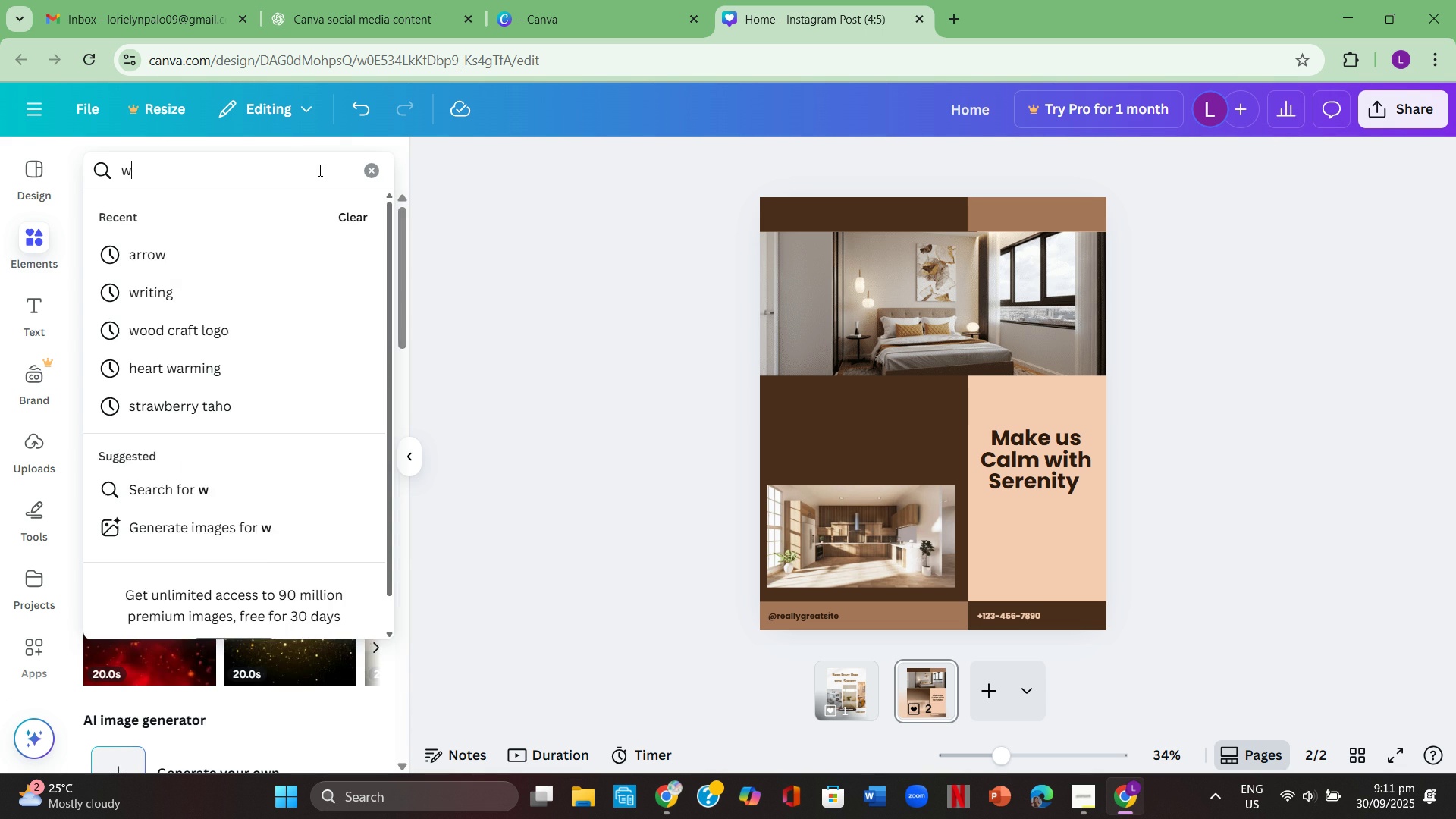 
type(watching )
 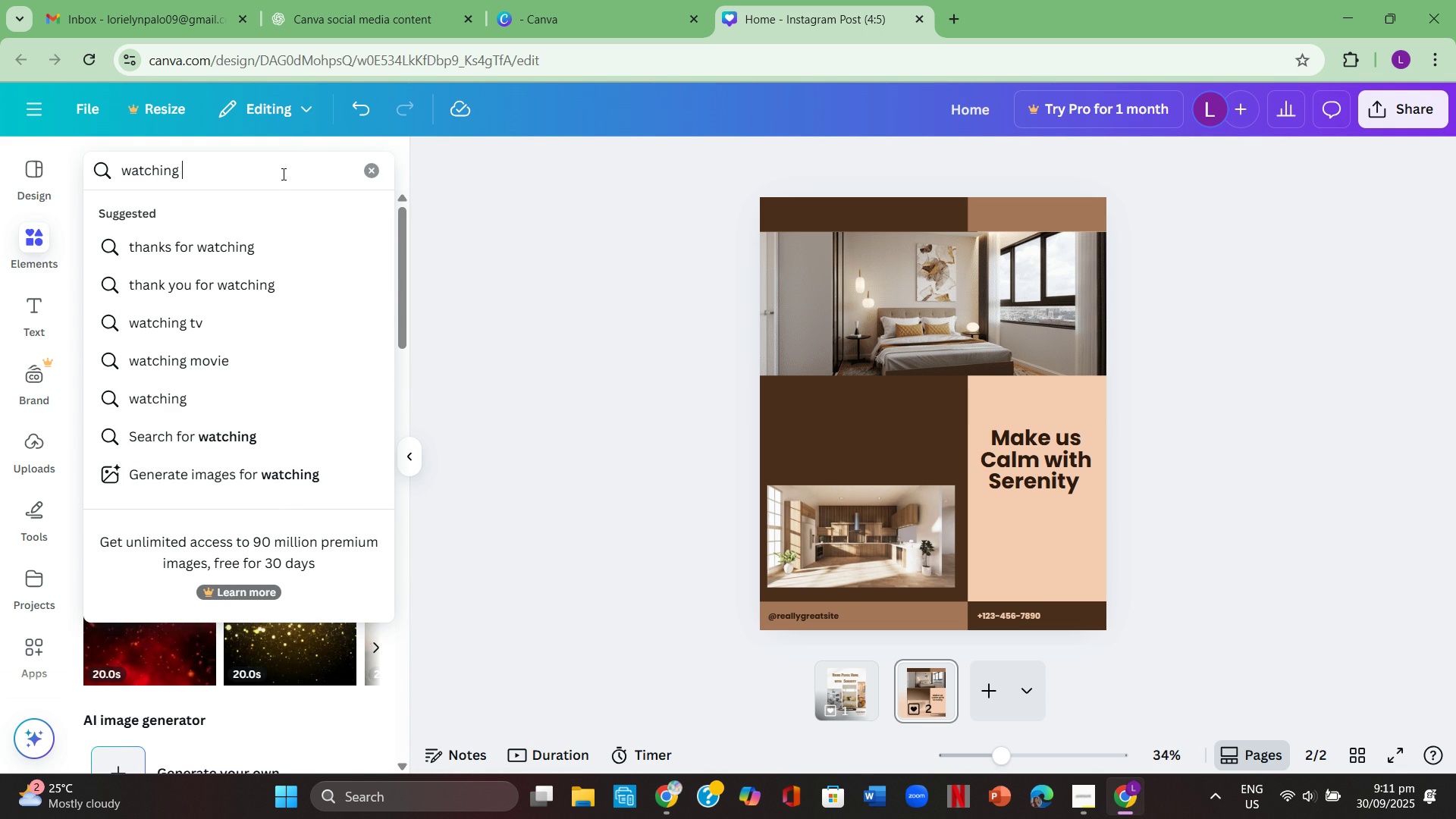 
type(television)
 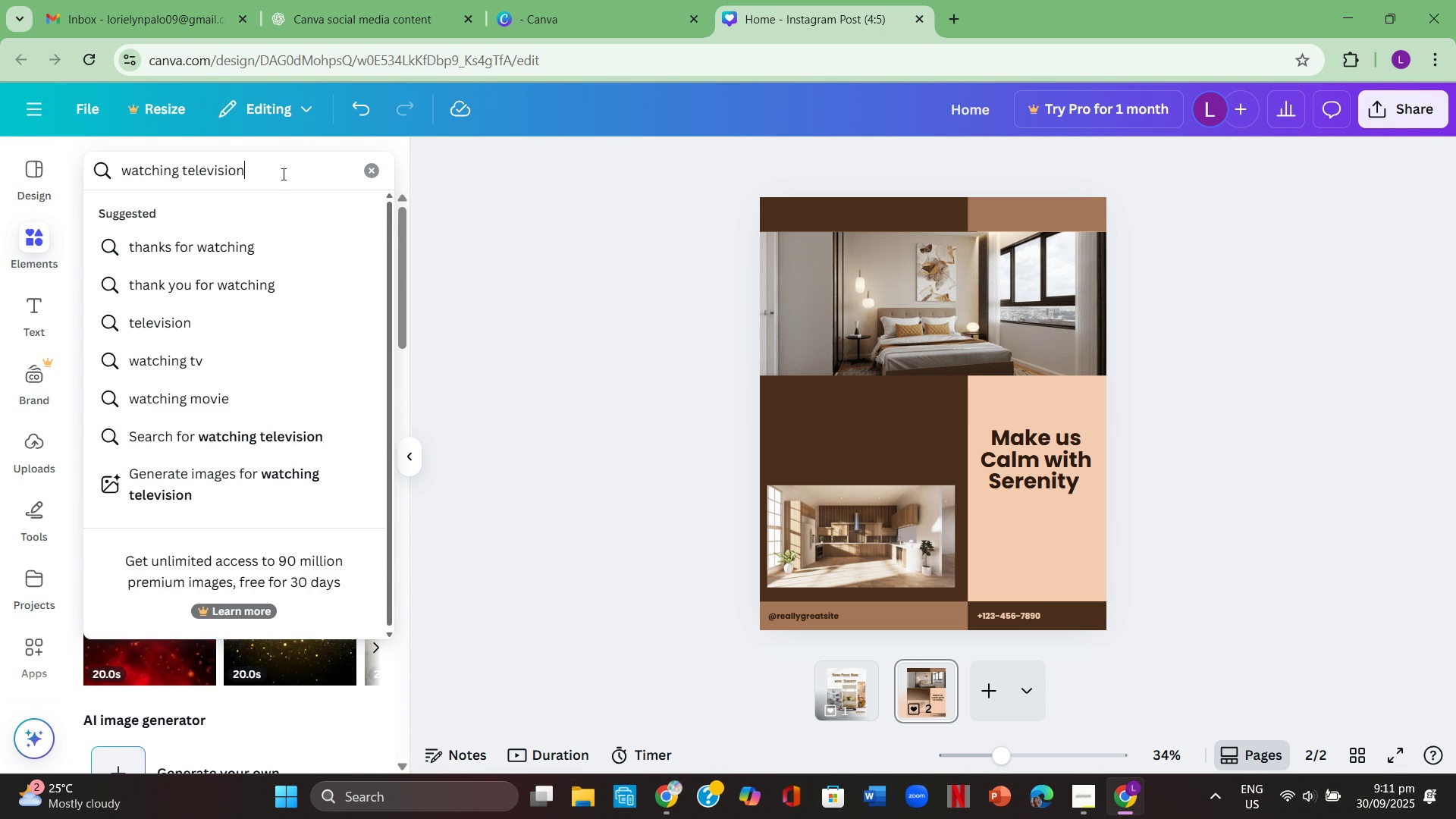 
key(Enter)
 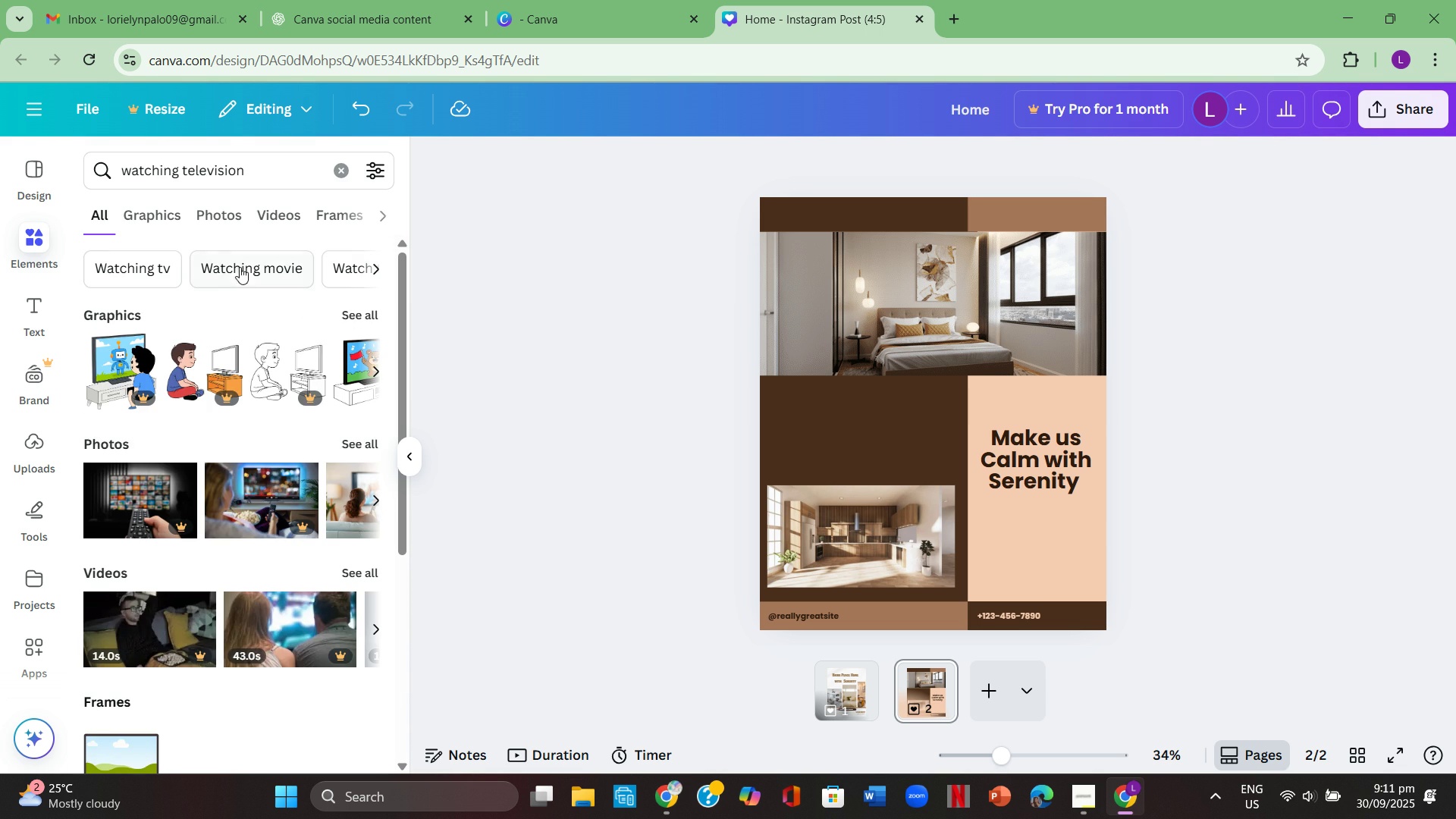 
left_click([176, 212])
 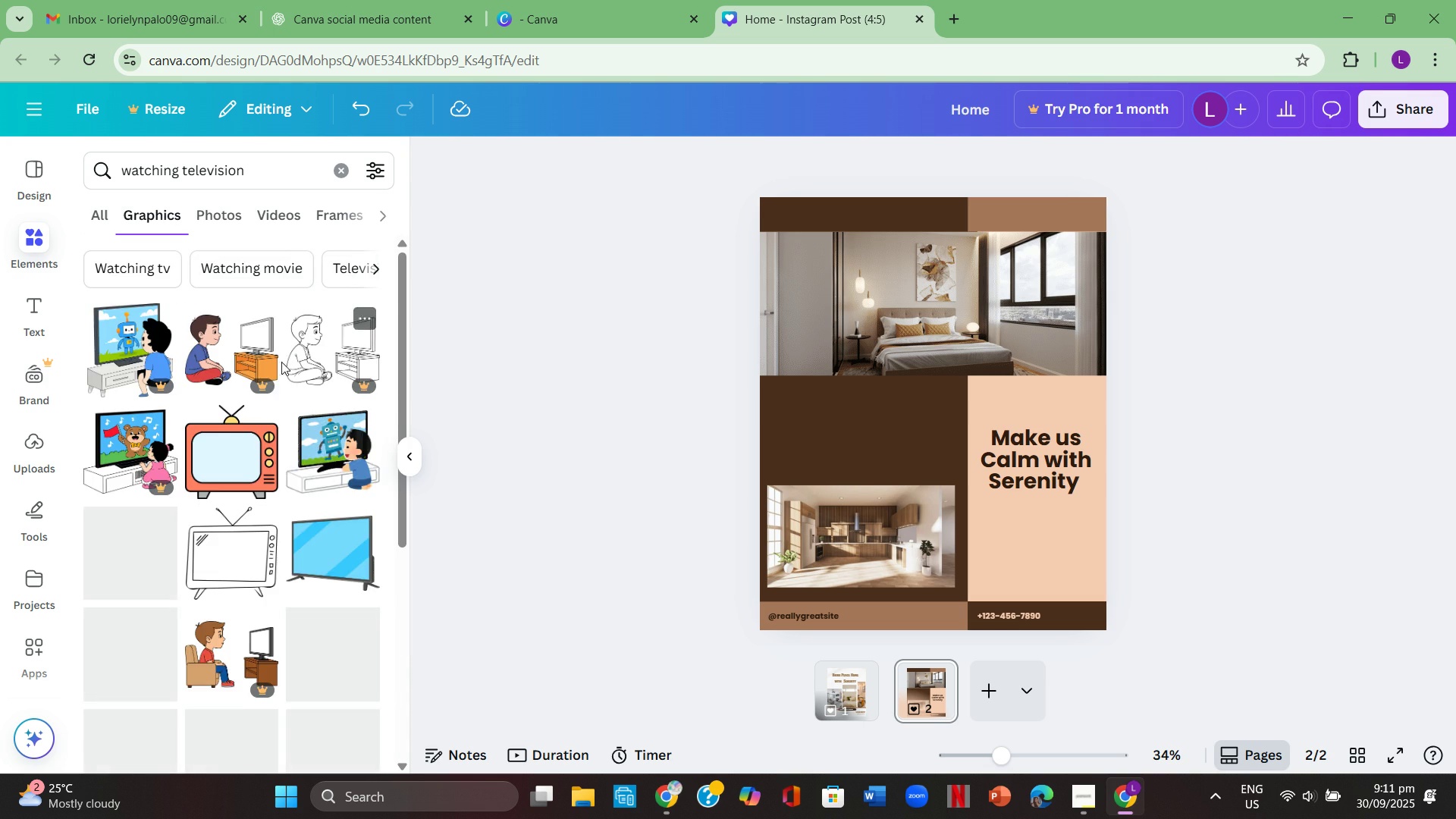 
scroll: coordinate [288, 382], scroll_direction: up, amount: 1.0
 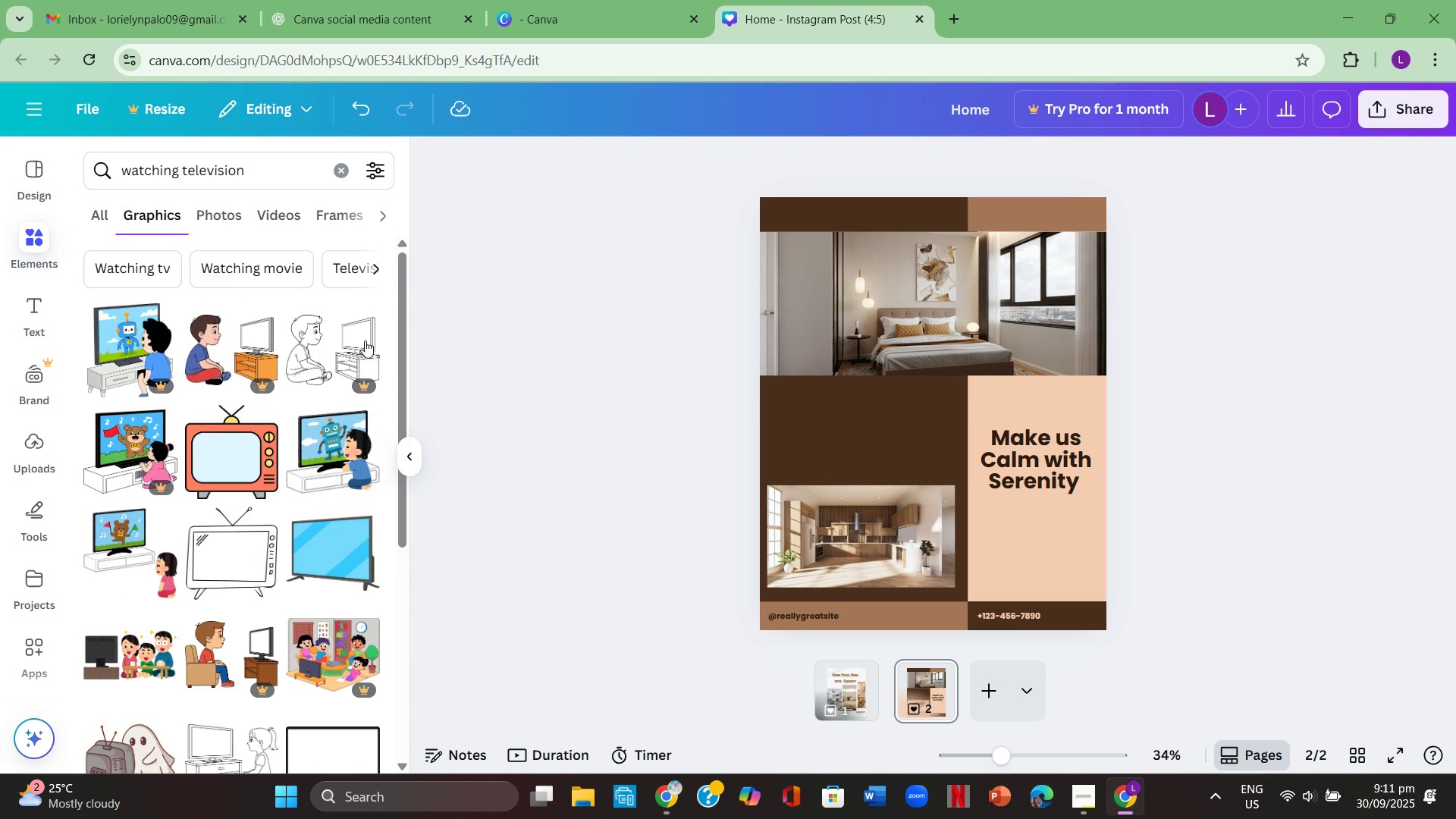 
scroll: coordinate [209, 485], scroll_direction: down, amount: 3.0
 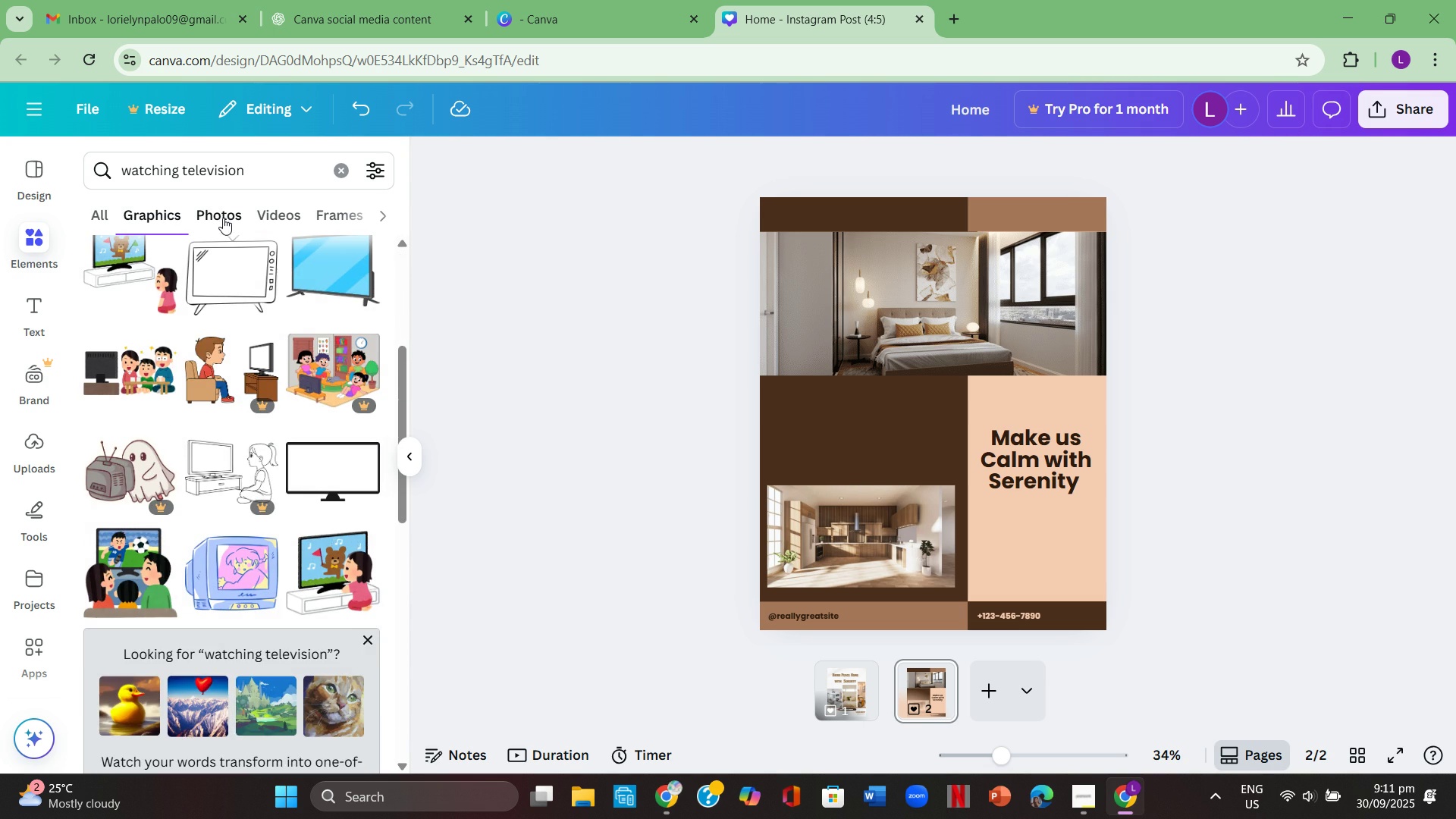 
left_click([223, 218])
 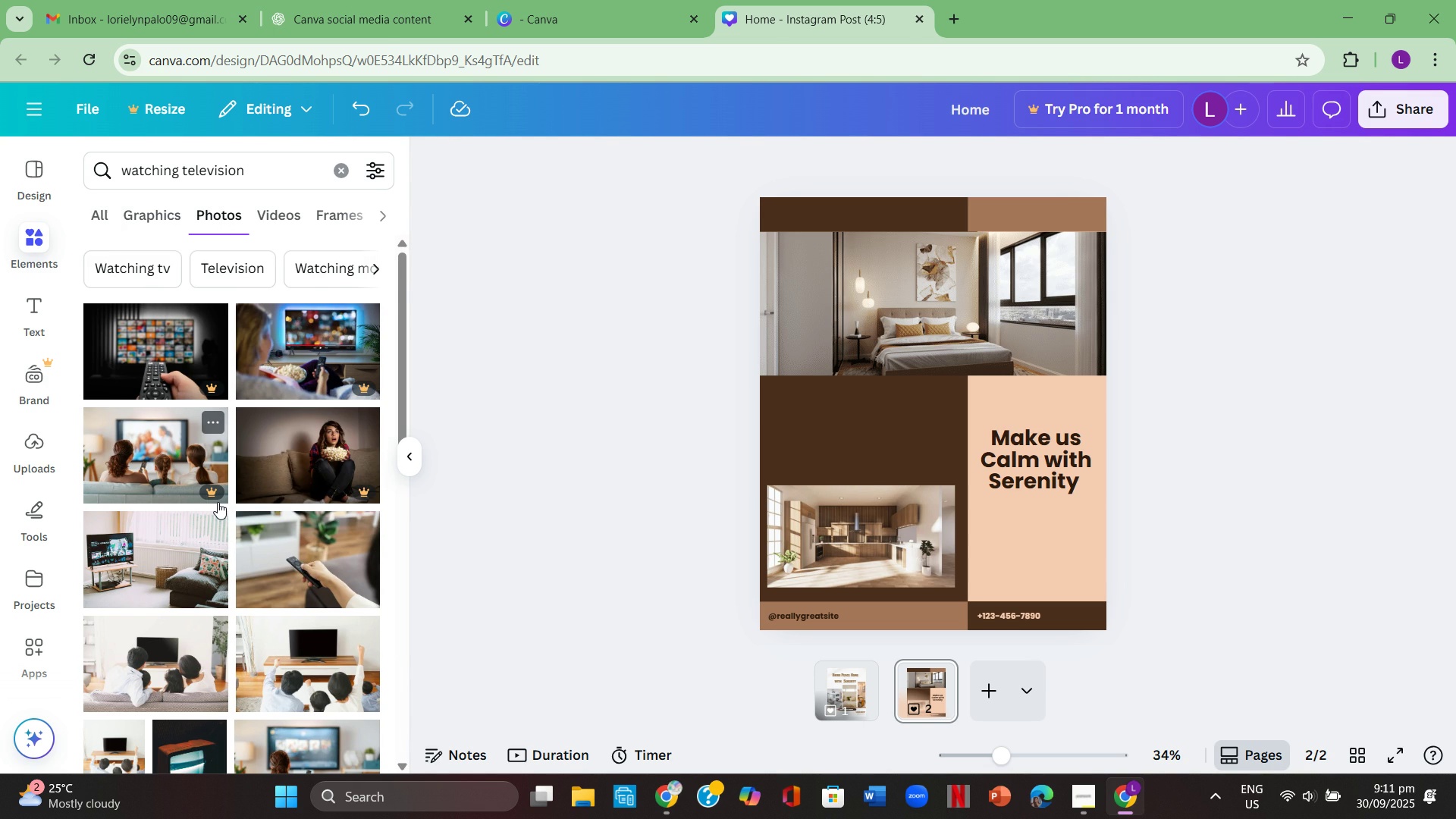 
scroll: coordinate [353, 482], scroll_direction: down, amount: 2.0
 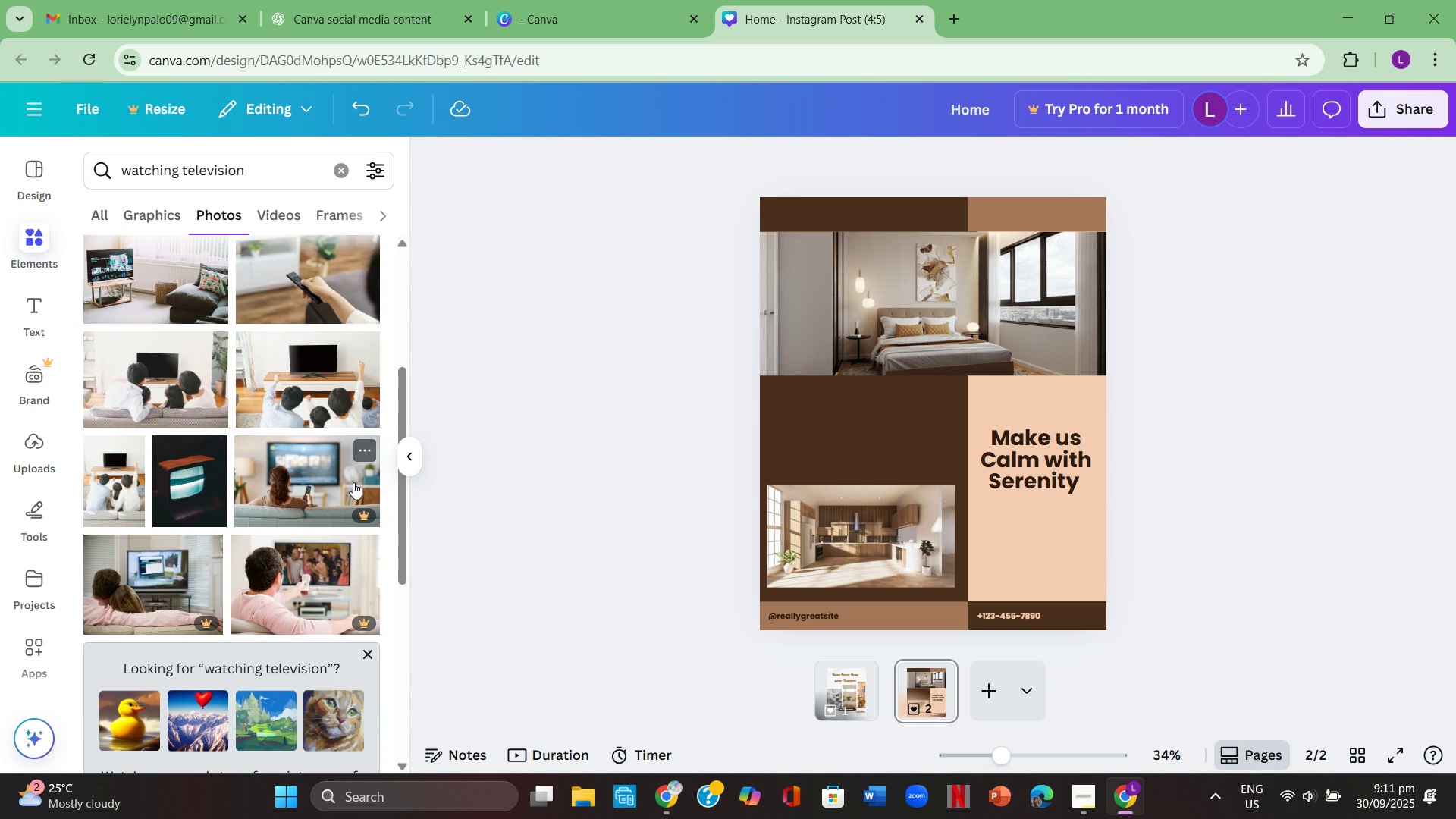 
scroll: coordinate [353, 482], scroll_direction: up, amount: 1.0
 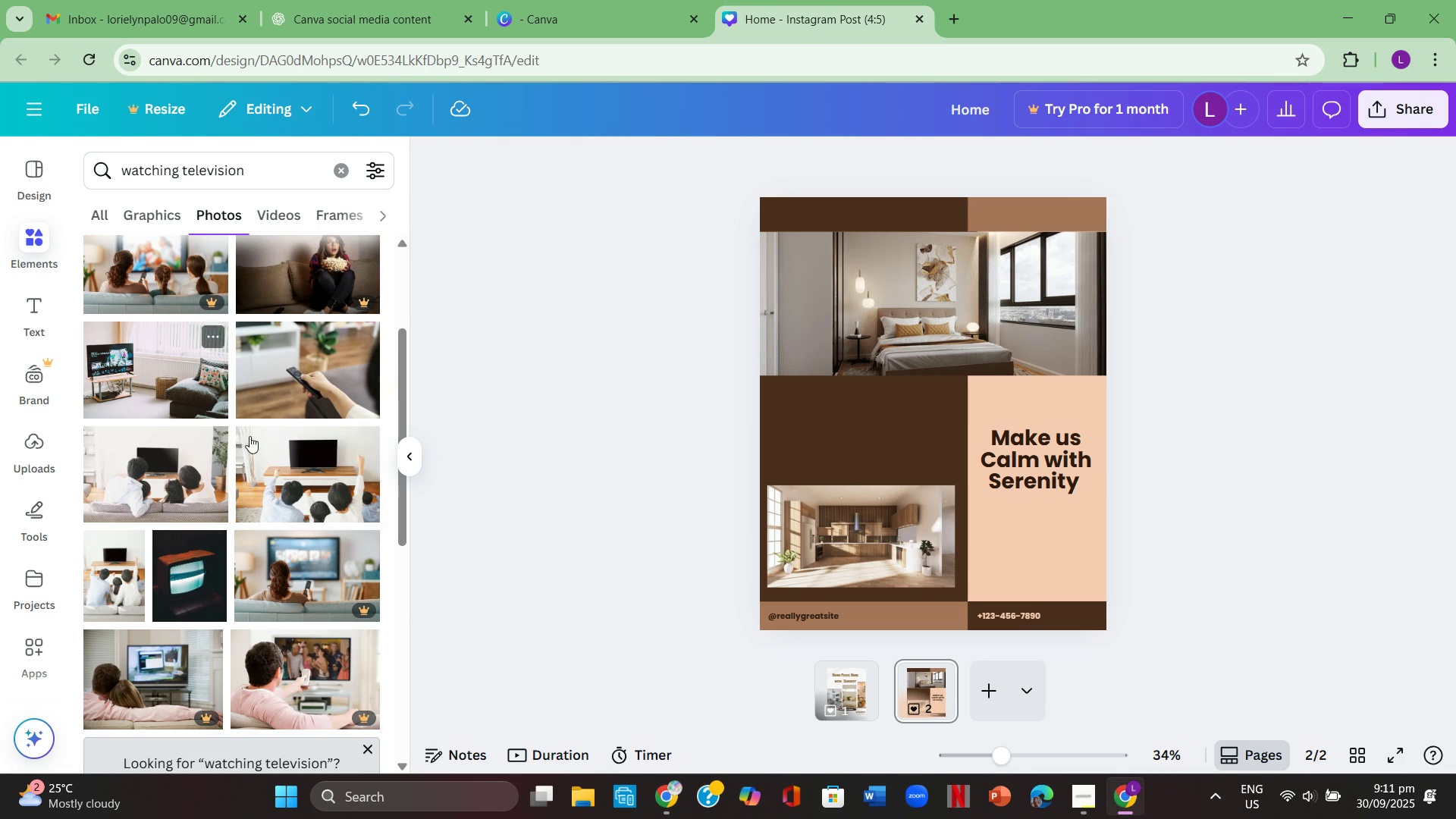 
scroll: coordinate [297, 453], scroll_direction: down, amount: 8.0
 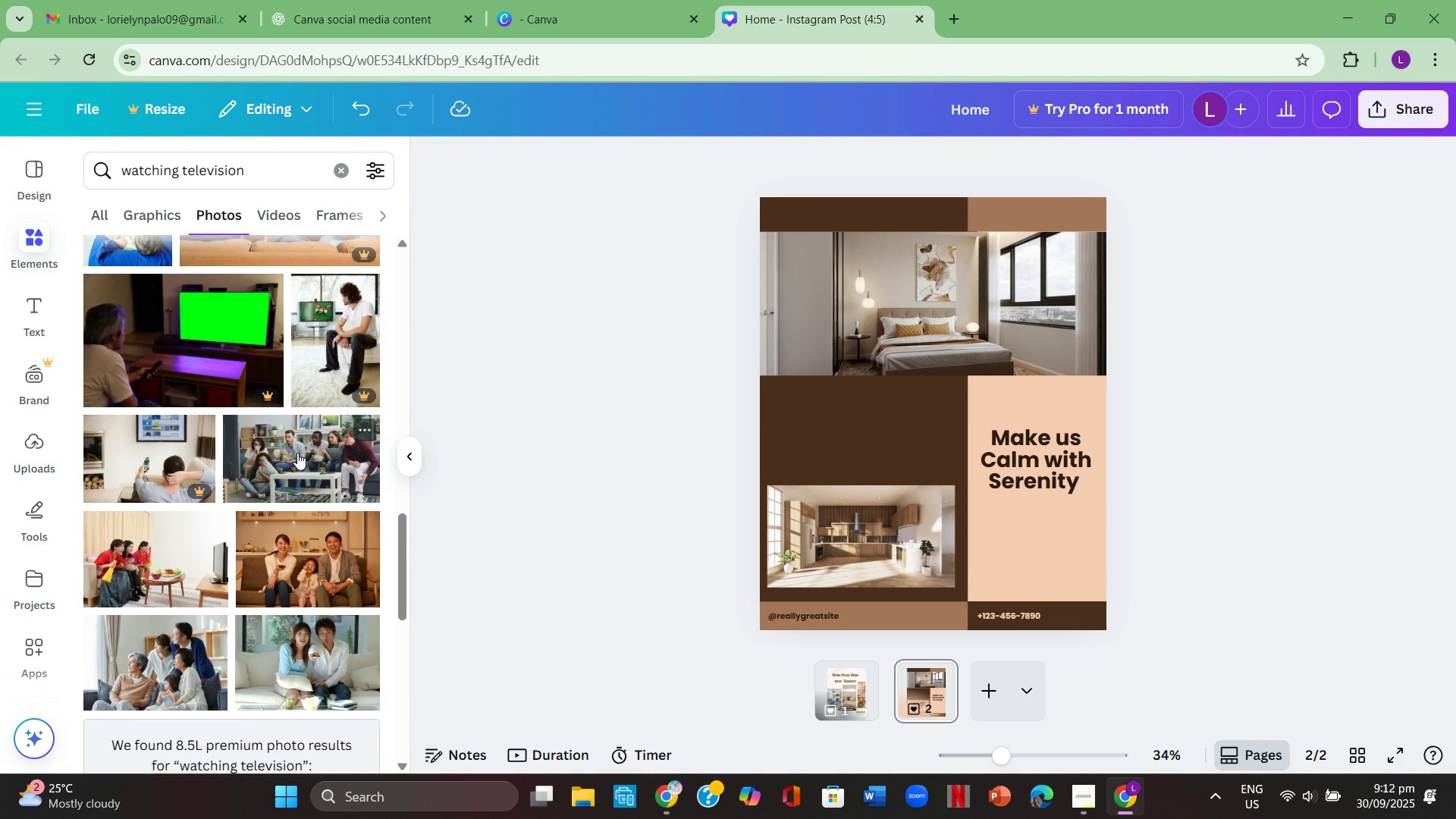 
scroll: coordinate [184, 412], scroll_direction: up, amount: 13.0
 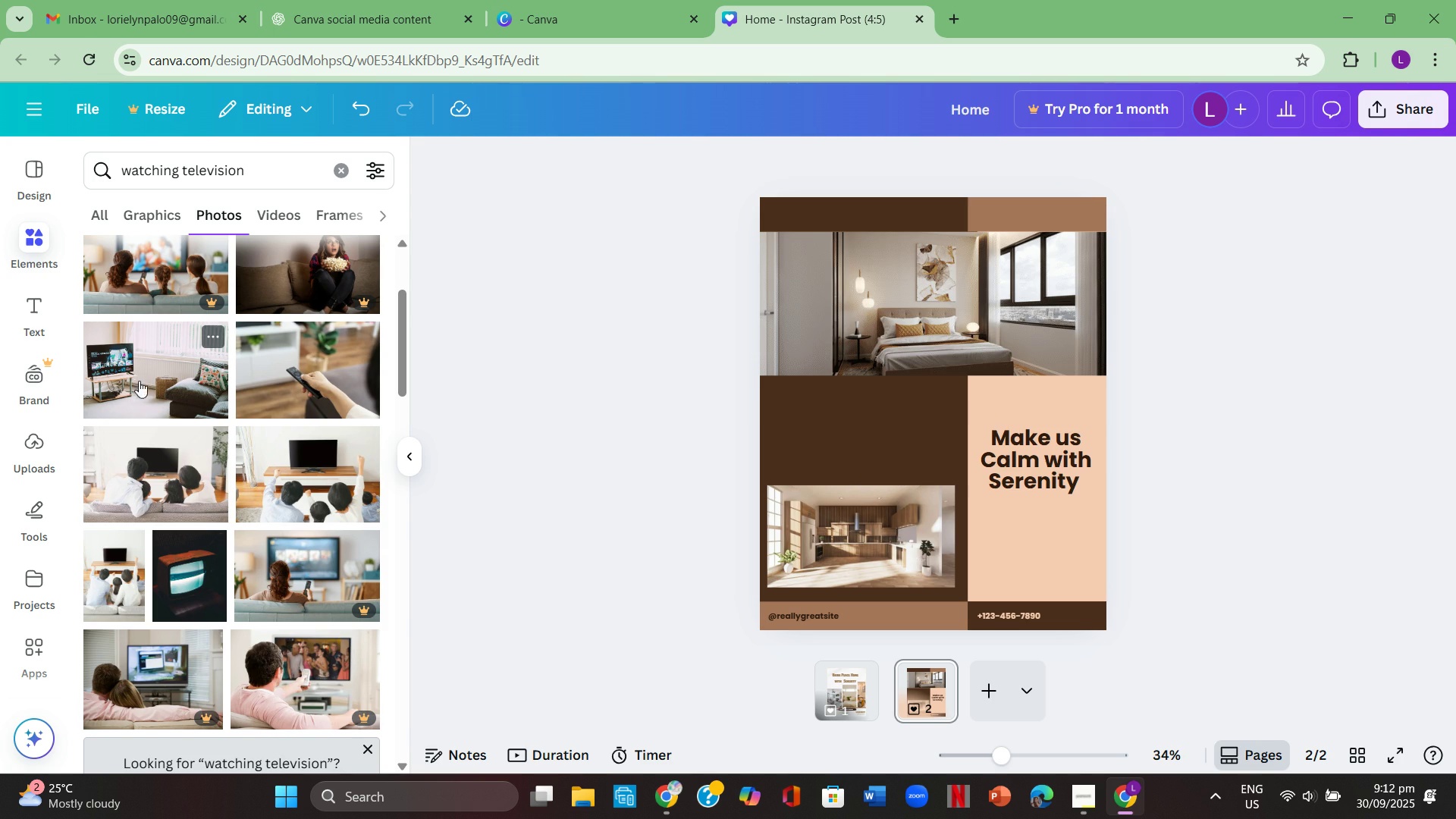 
left_click([140, 377])
 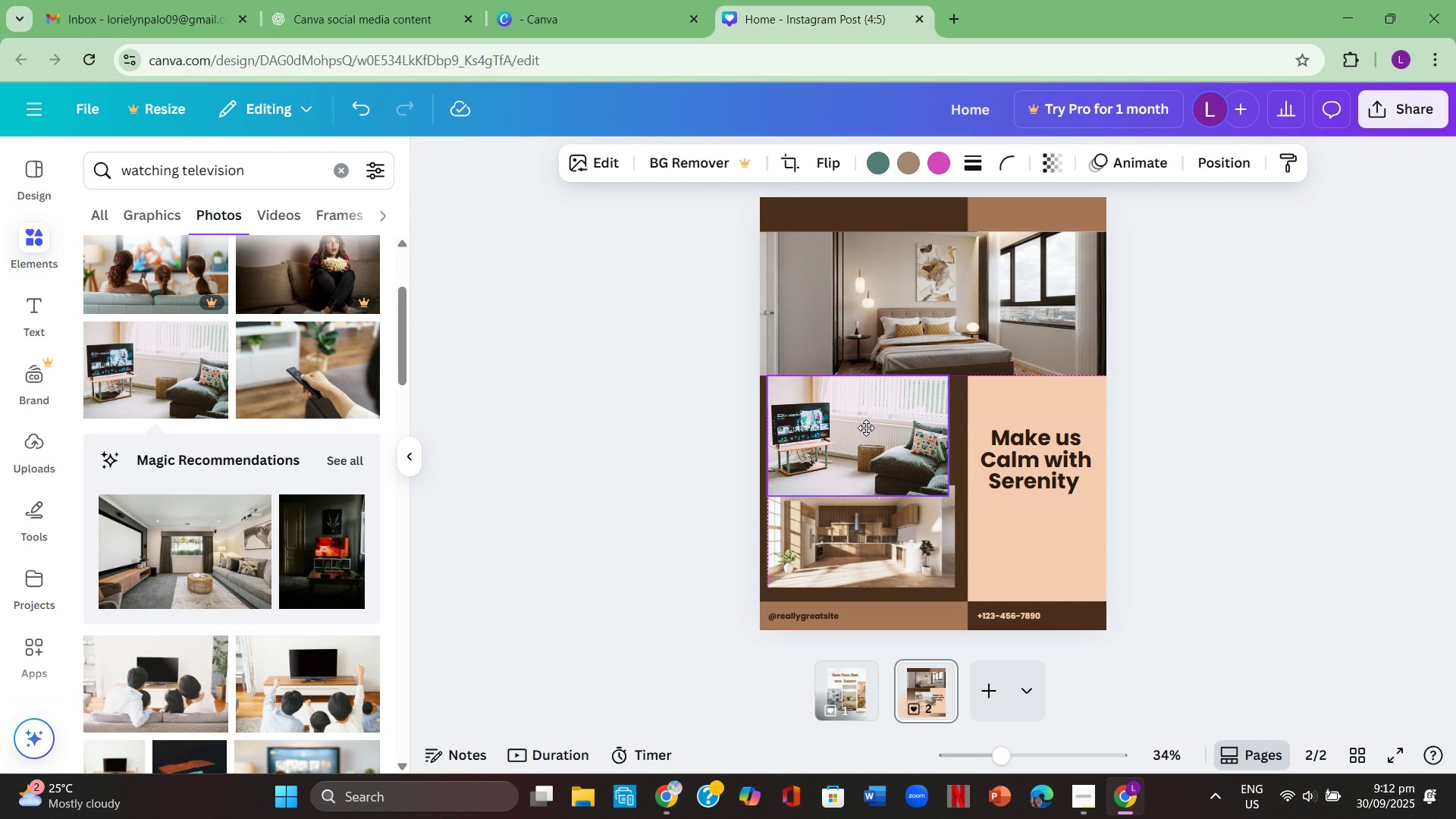 
wait(12.47)
 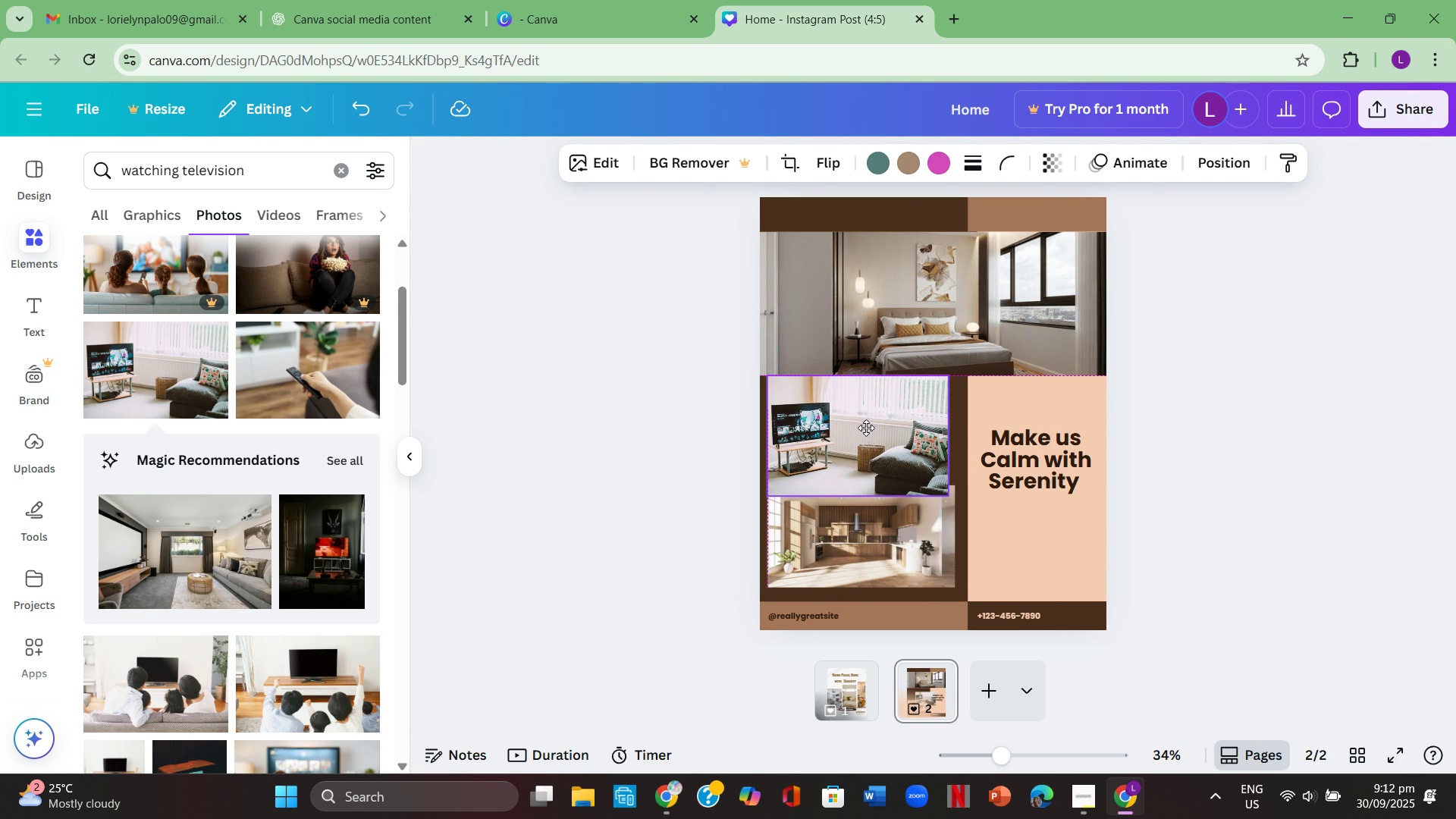 
left_click([1251, 462])
 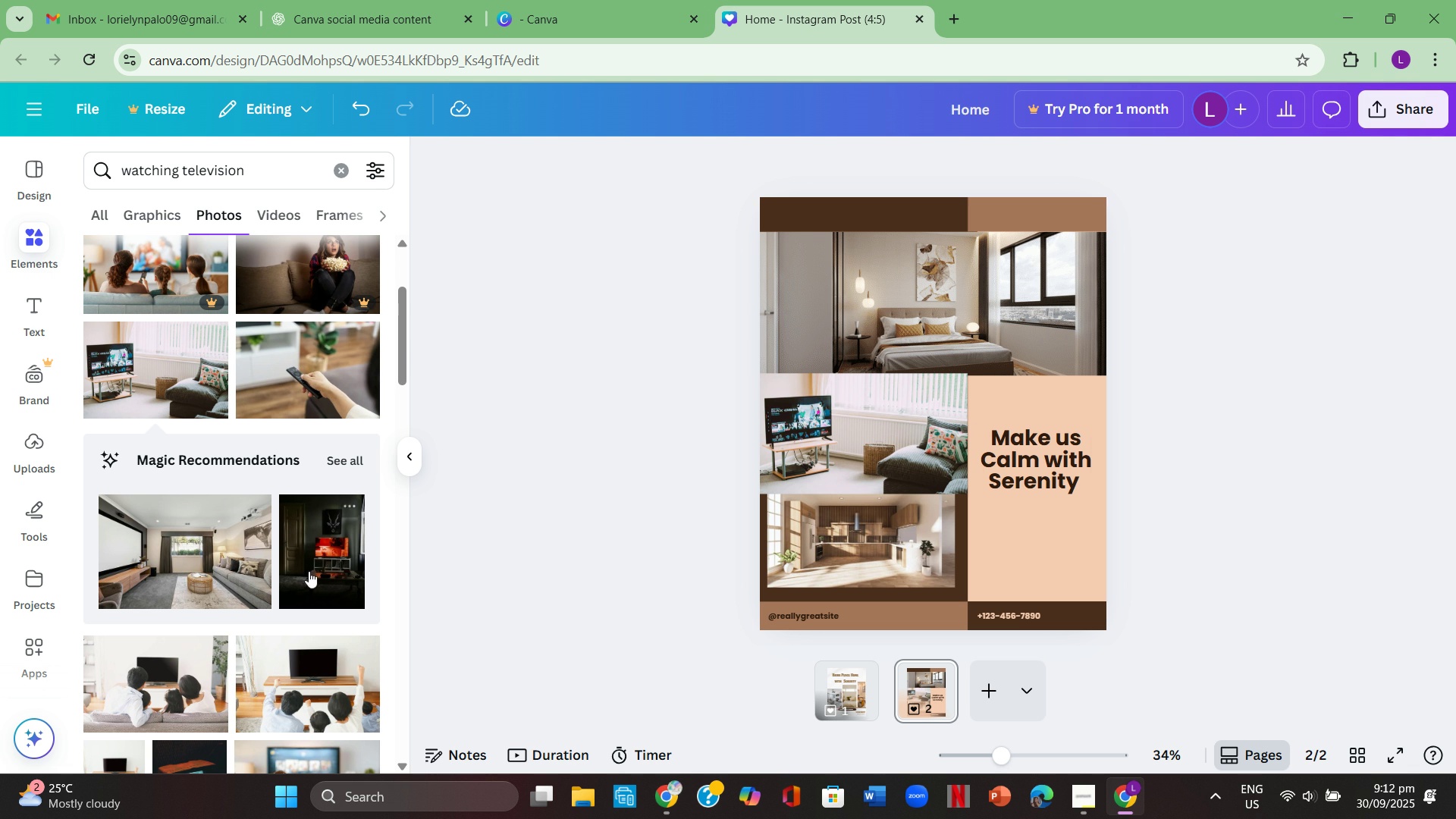 
left_click([875, 428])
 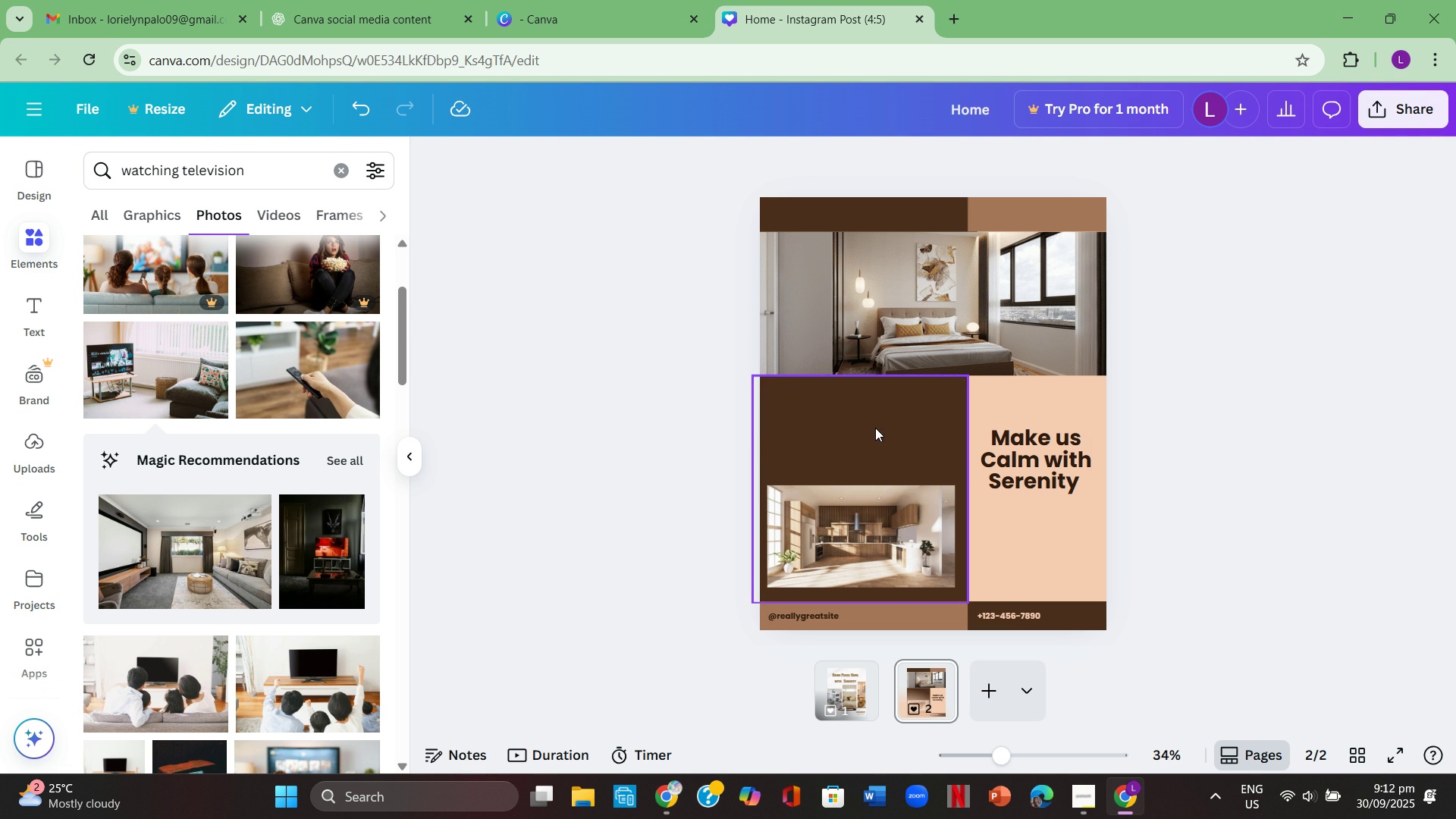 
key(Backspace)
 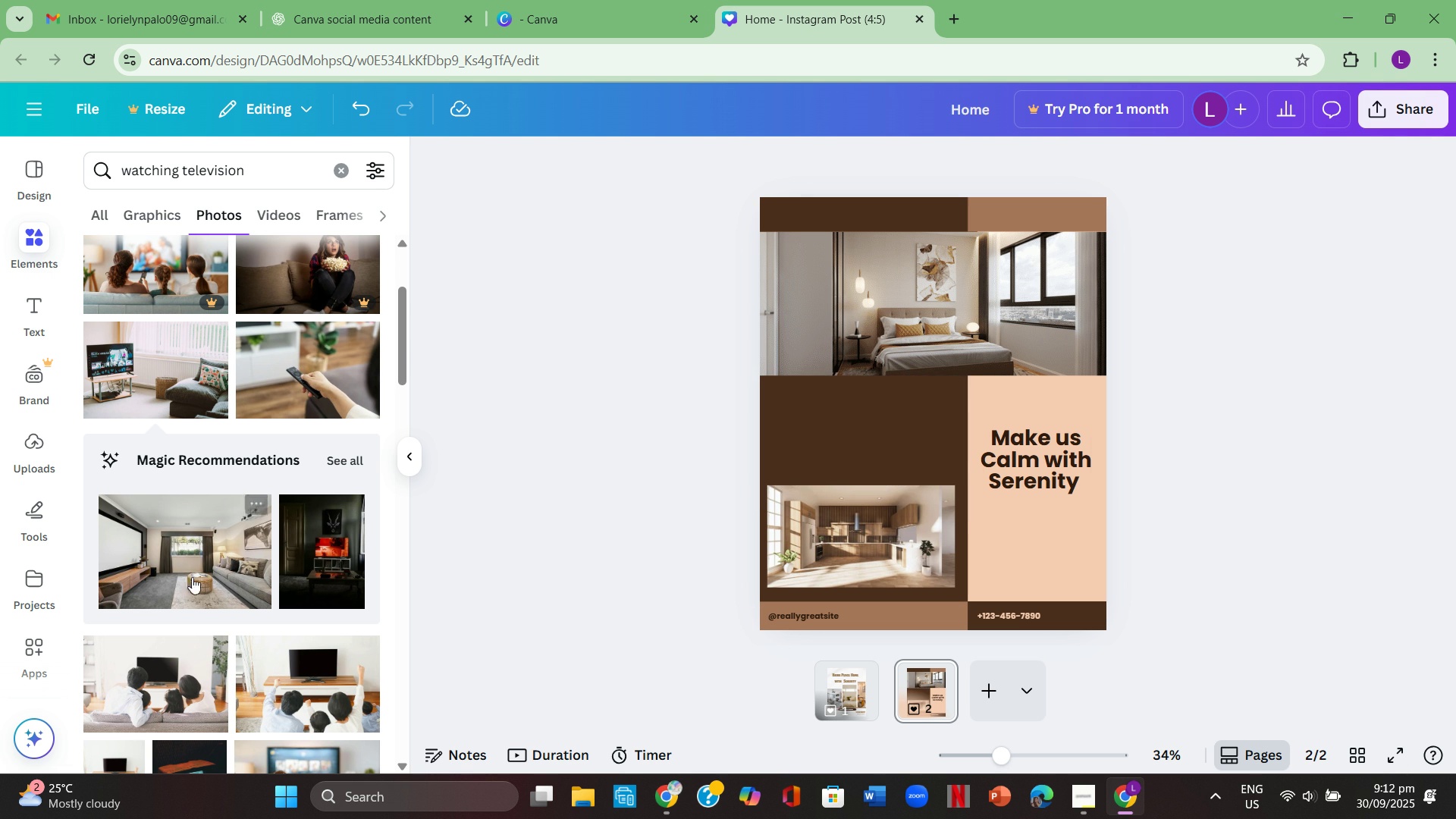 
left_click([165, 553])
 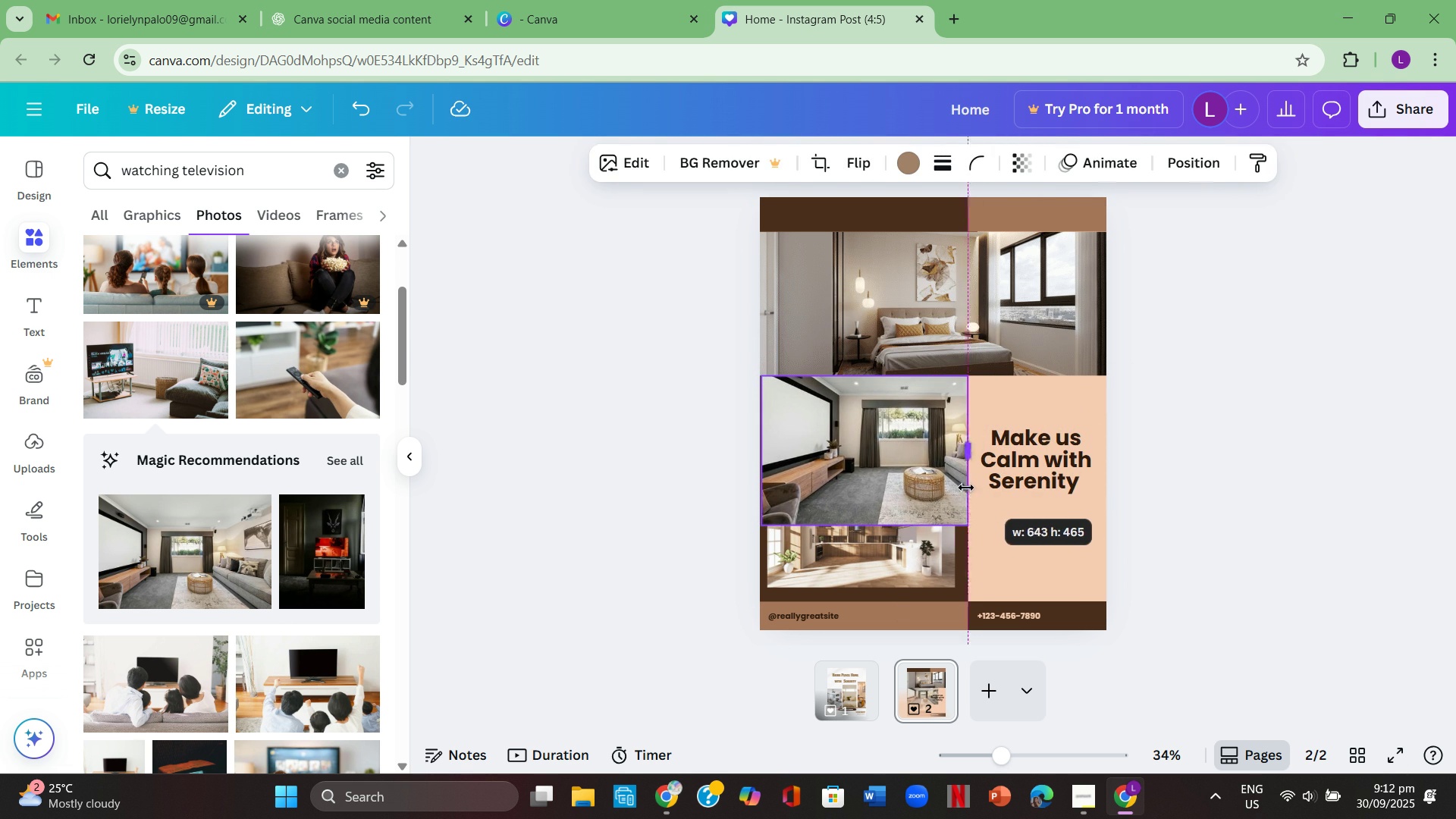 
wait(12.3)
 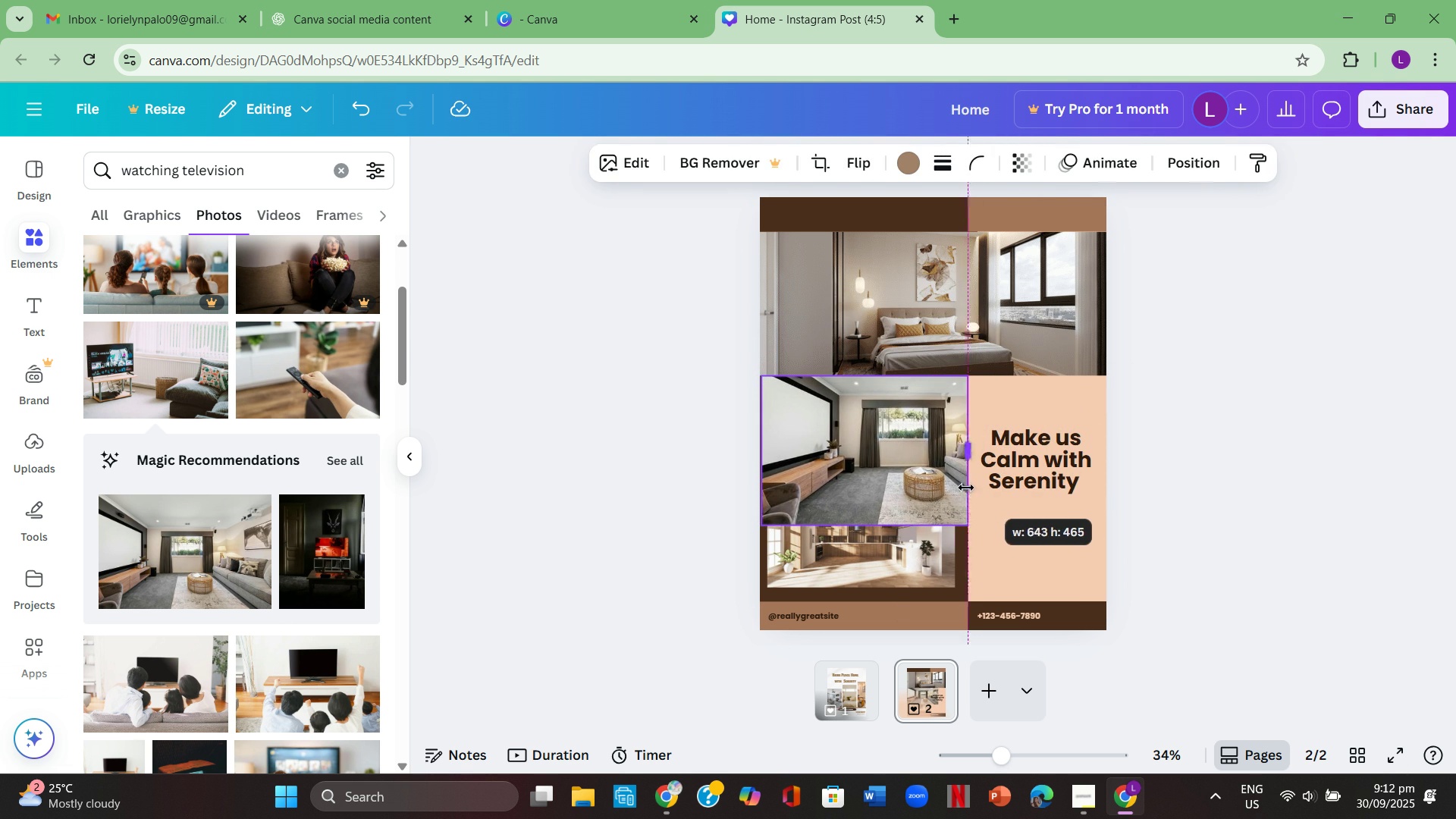 
left_click([1306, 475])
 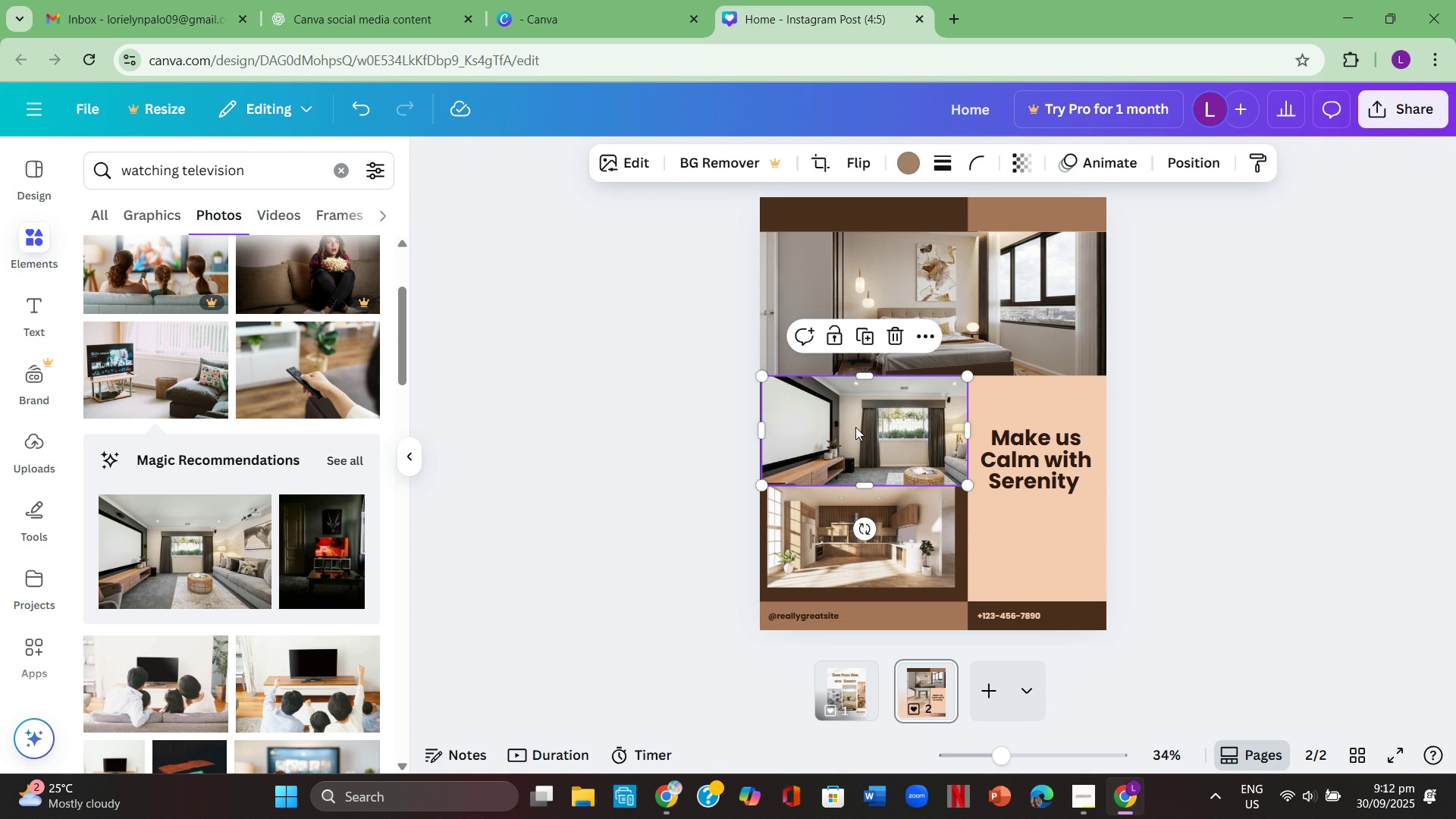 
left_click([855, 427])
 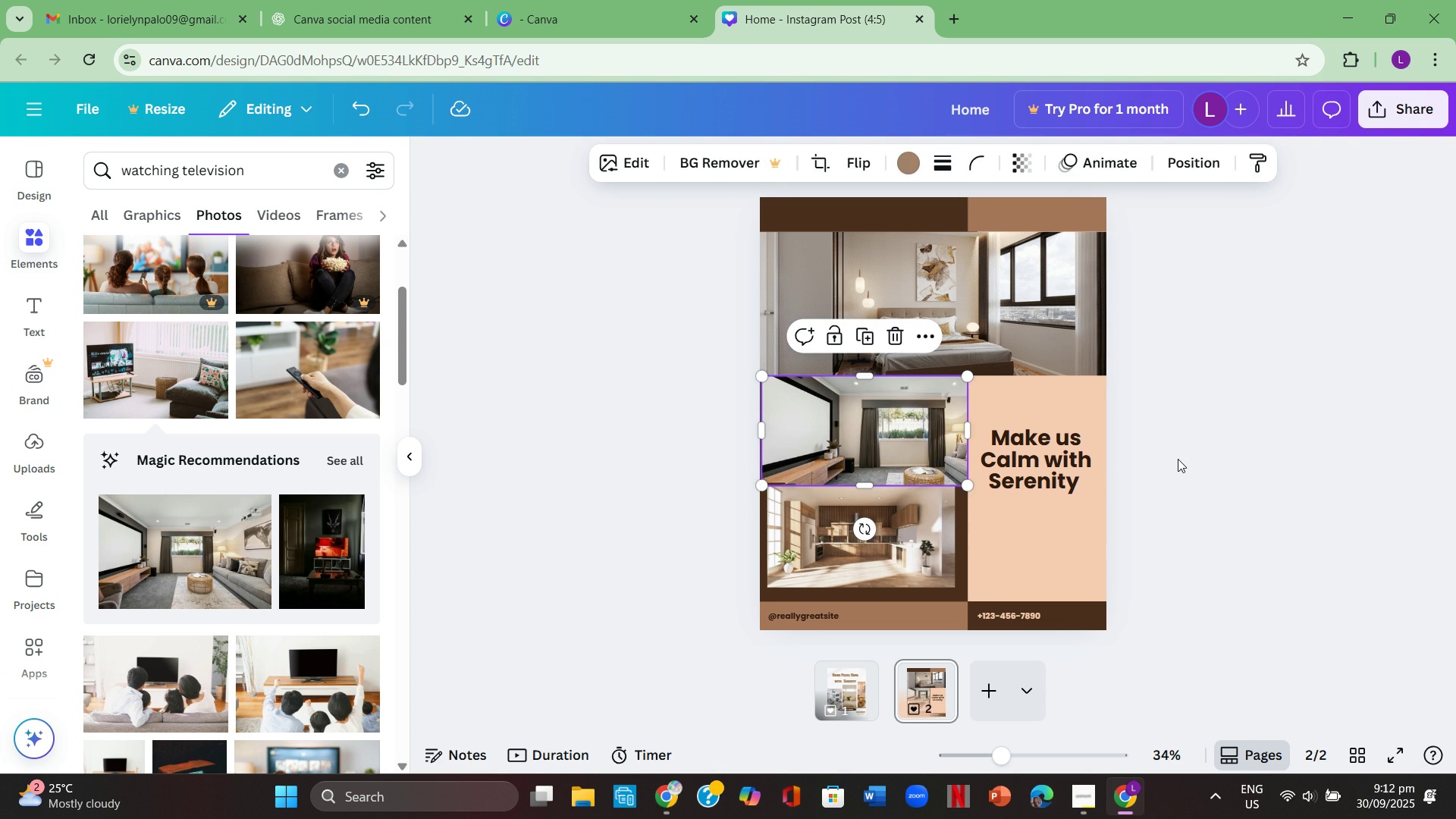 
left_click([1178, 459])
 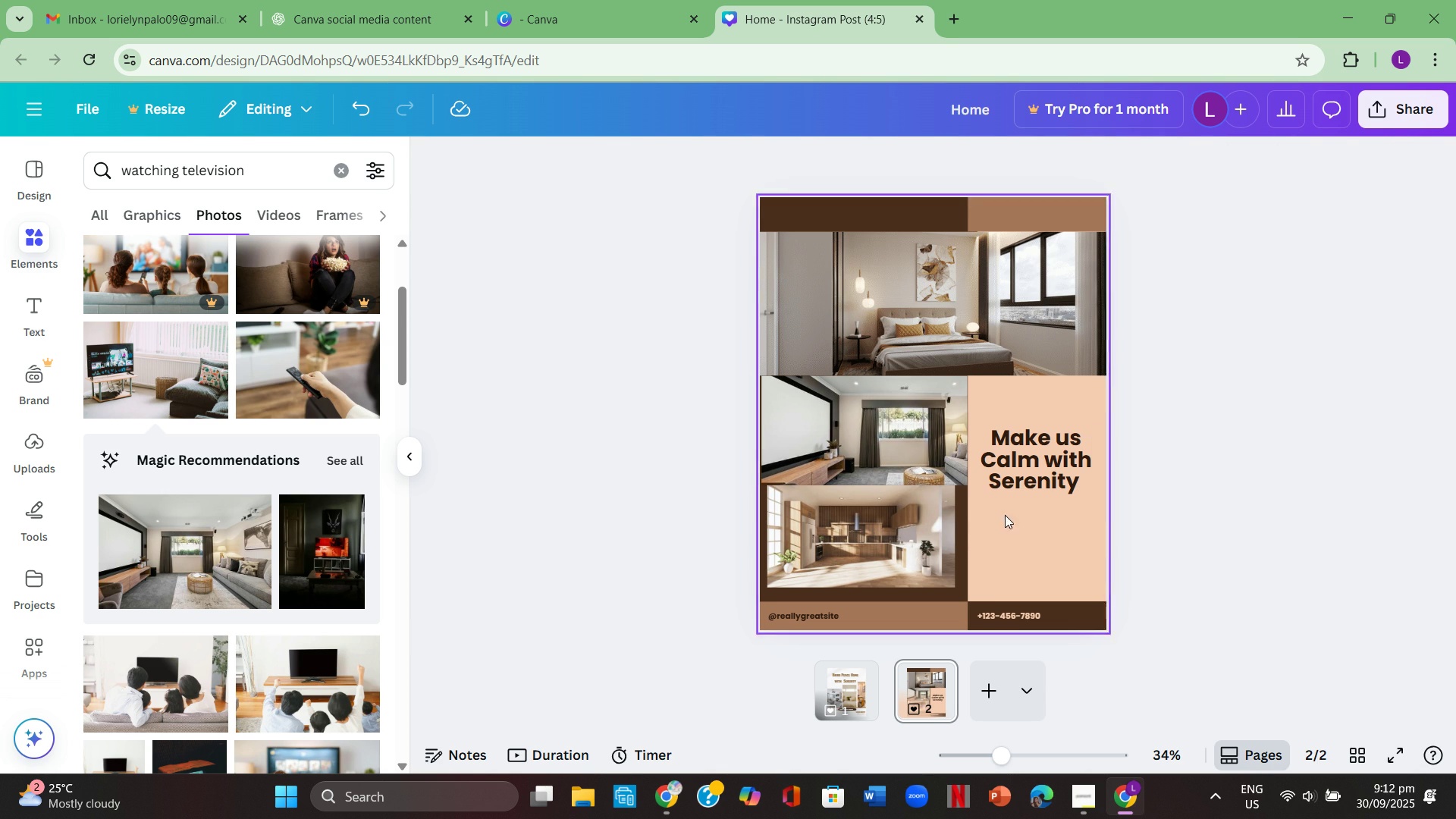 
left_click([912, 536])
 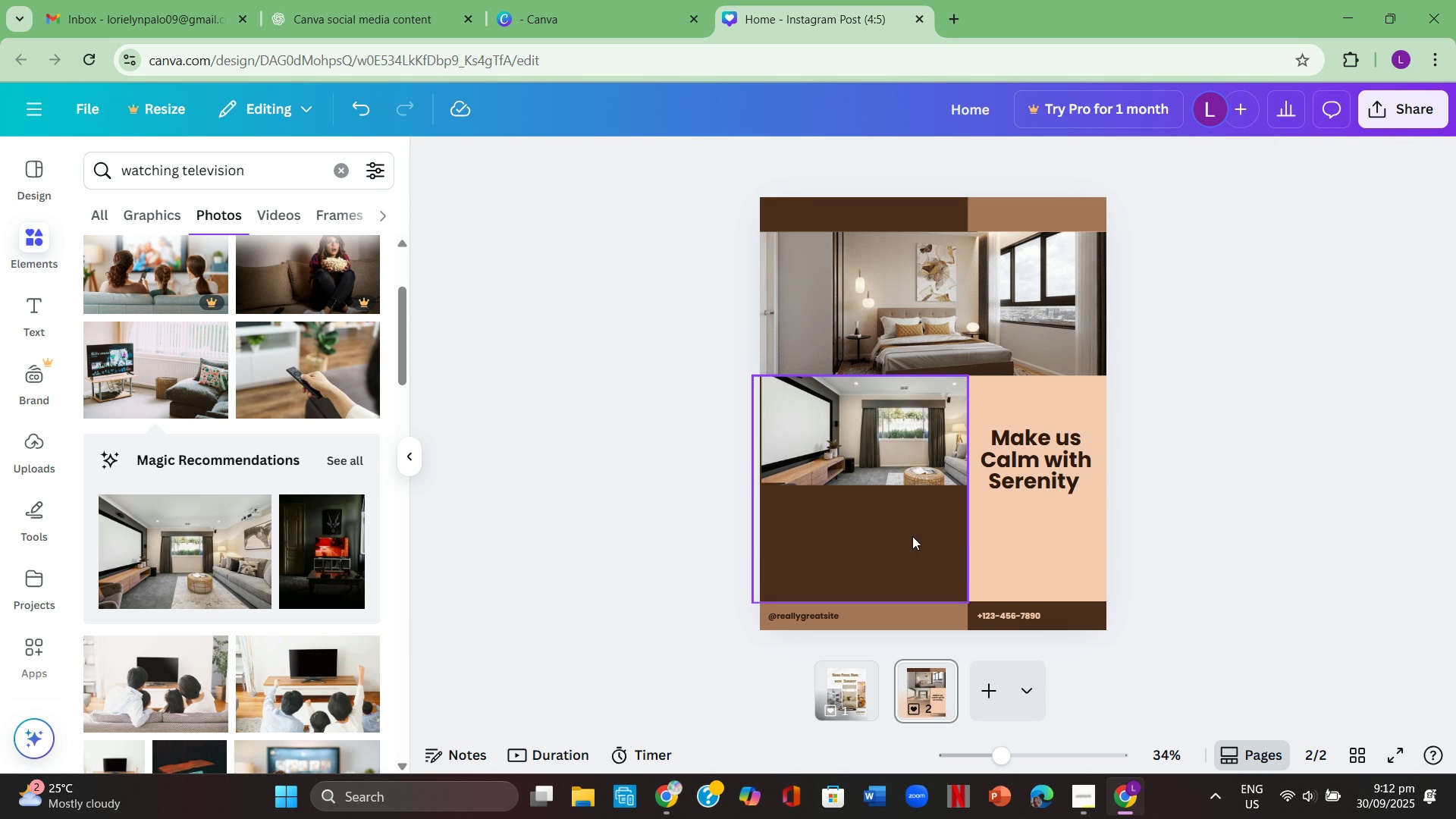 
key(Backspace)
 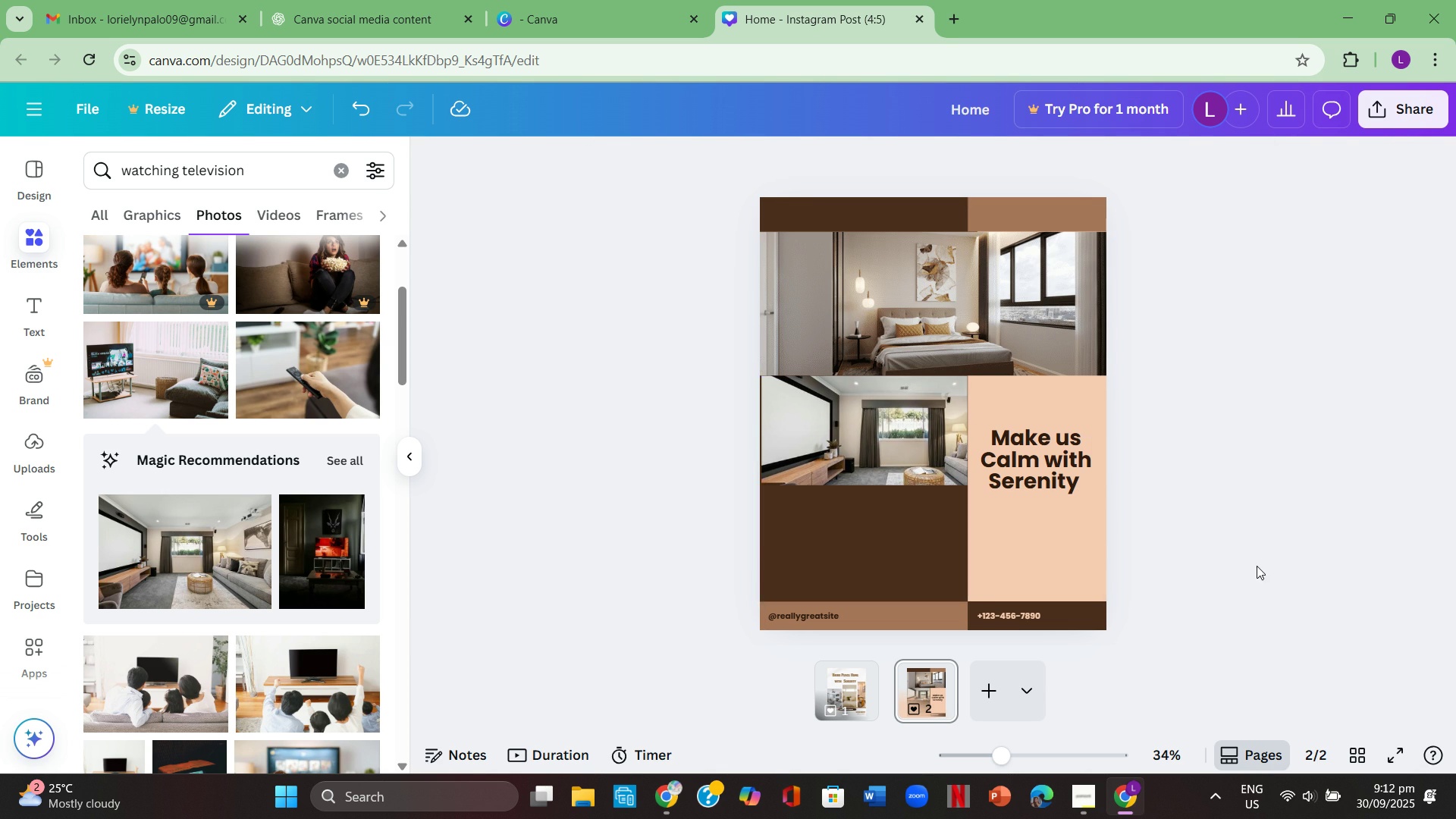 
left_click([1257, 566])
 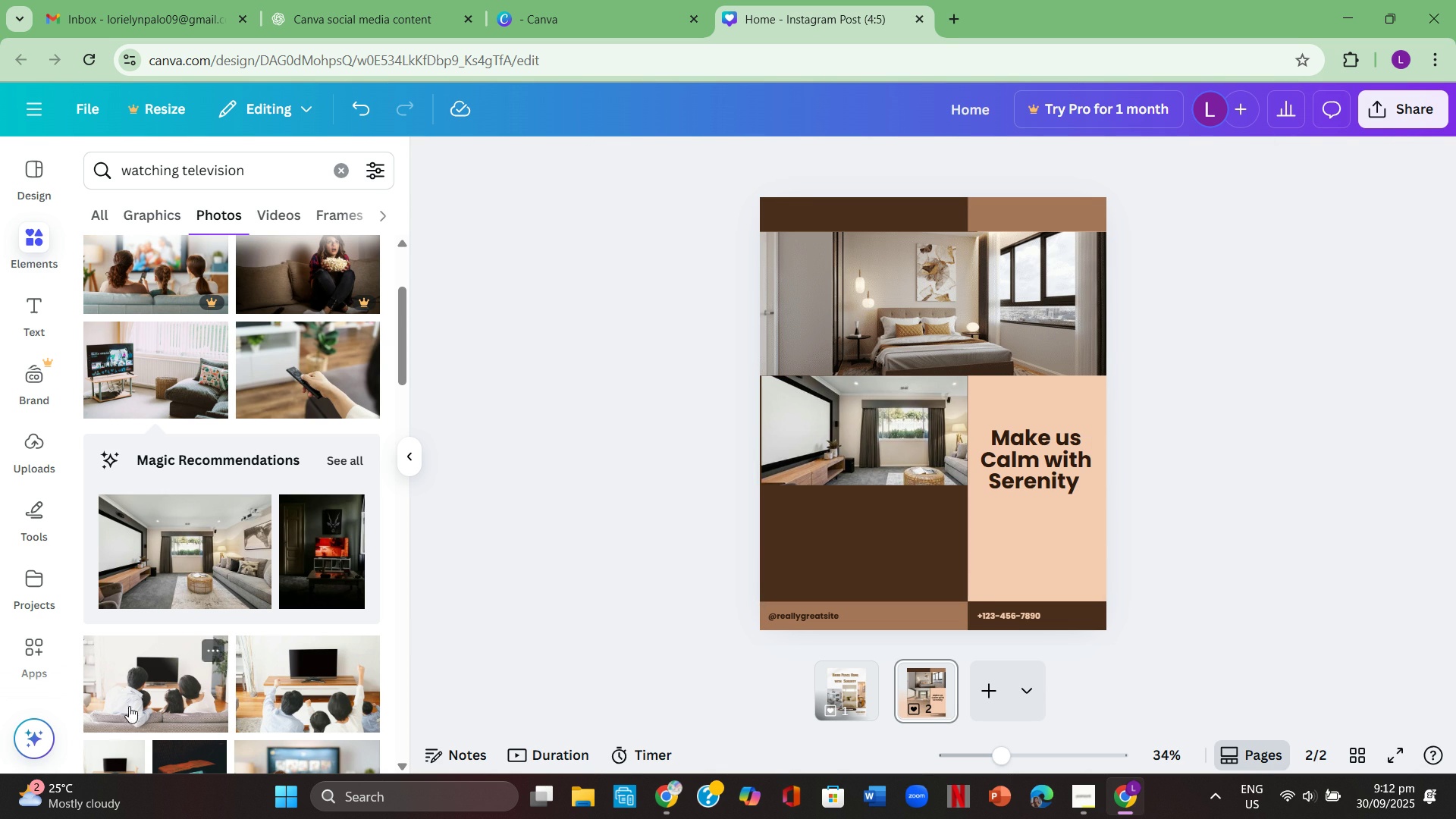 
scroll: coordinate [155, 652], scroll_direction: down, amount: 11.0
 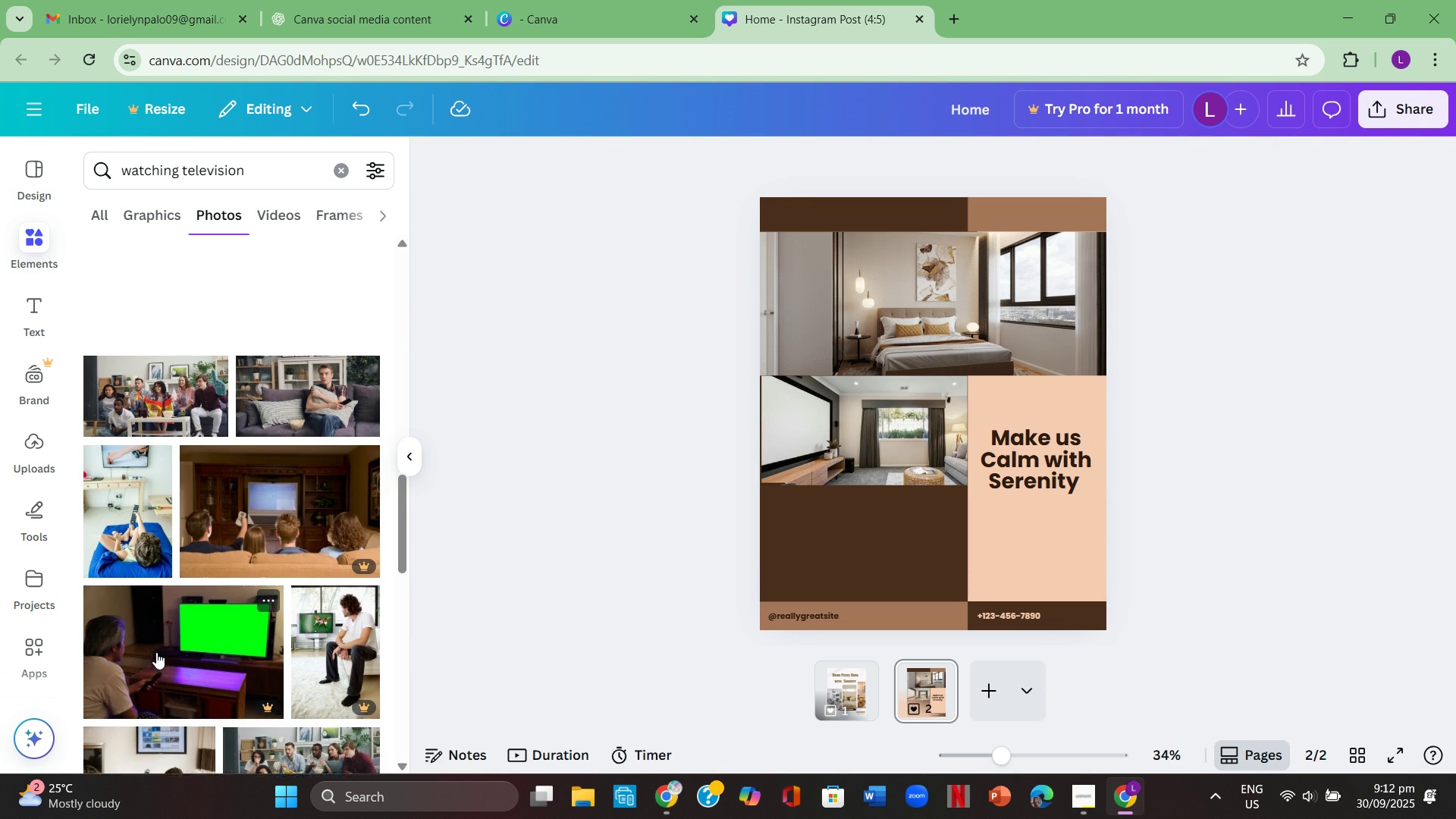 
scroll: coordinate [156, 652], scroll_direction: up, amount: 1.0
 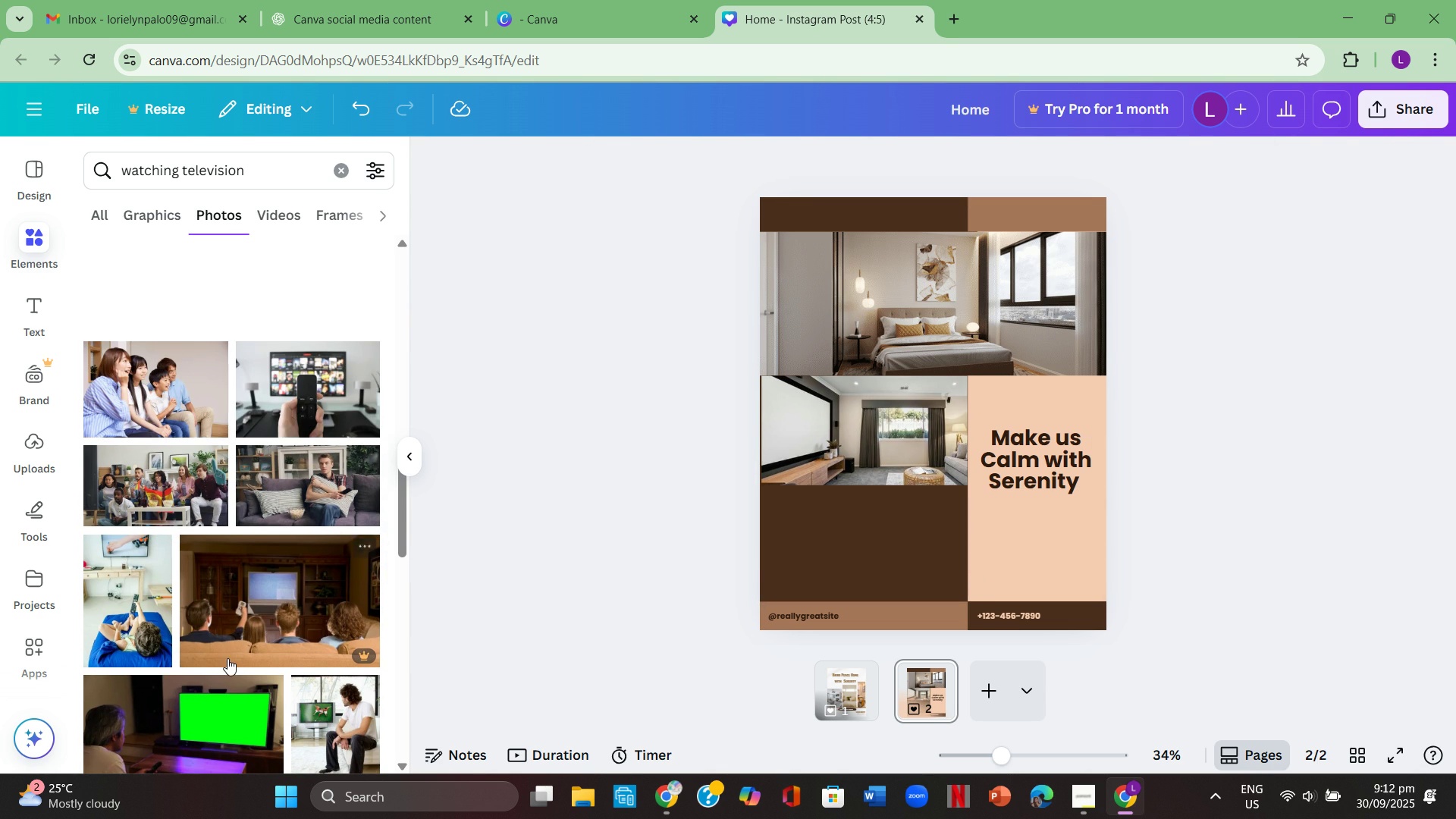 
scroll: coordinate [226, 664], scroll_direction: down, amount: 3.0
 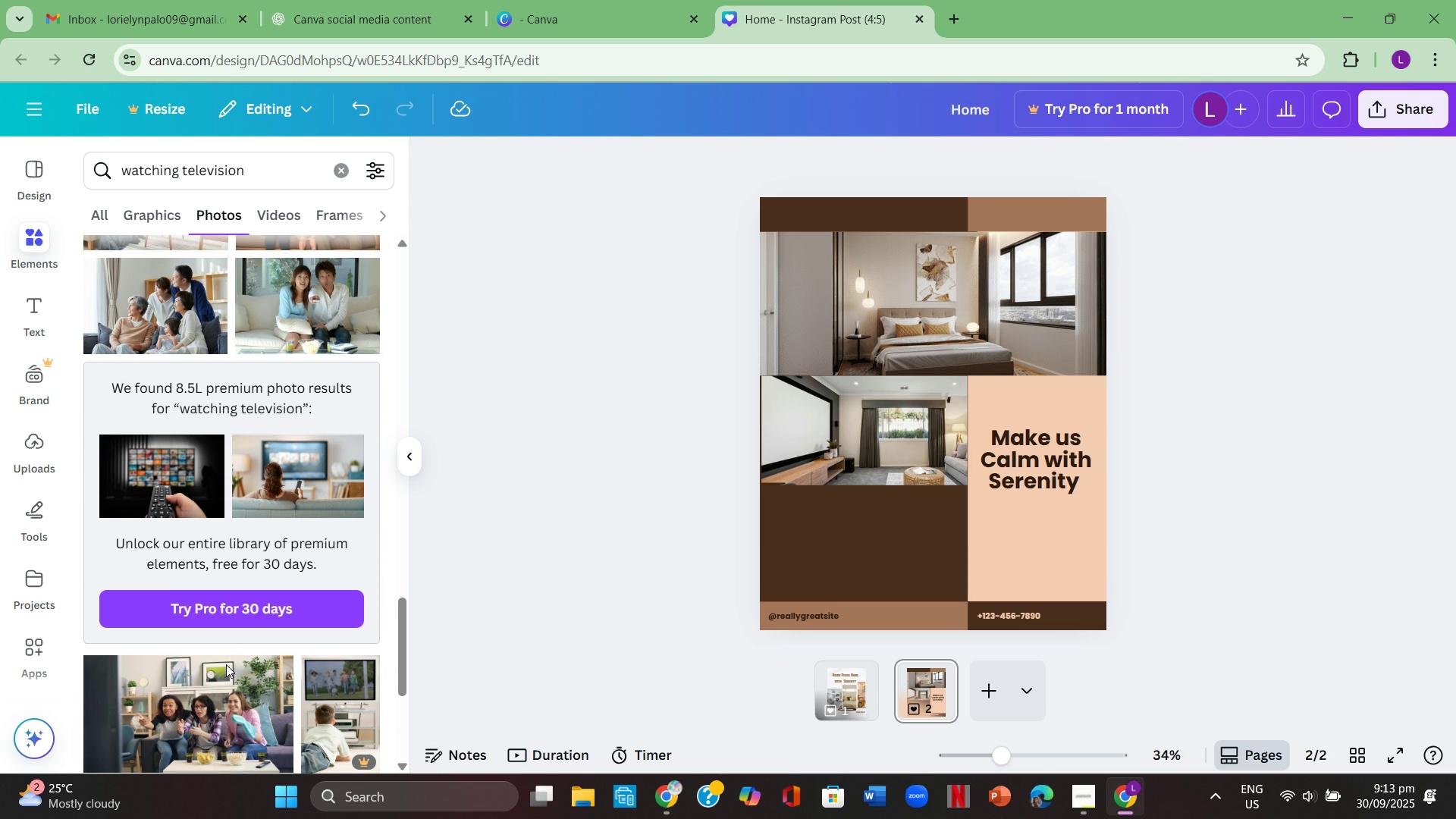 
mouse_move([271, 692])
 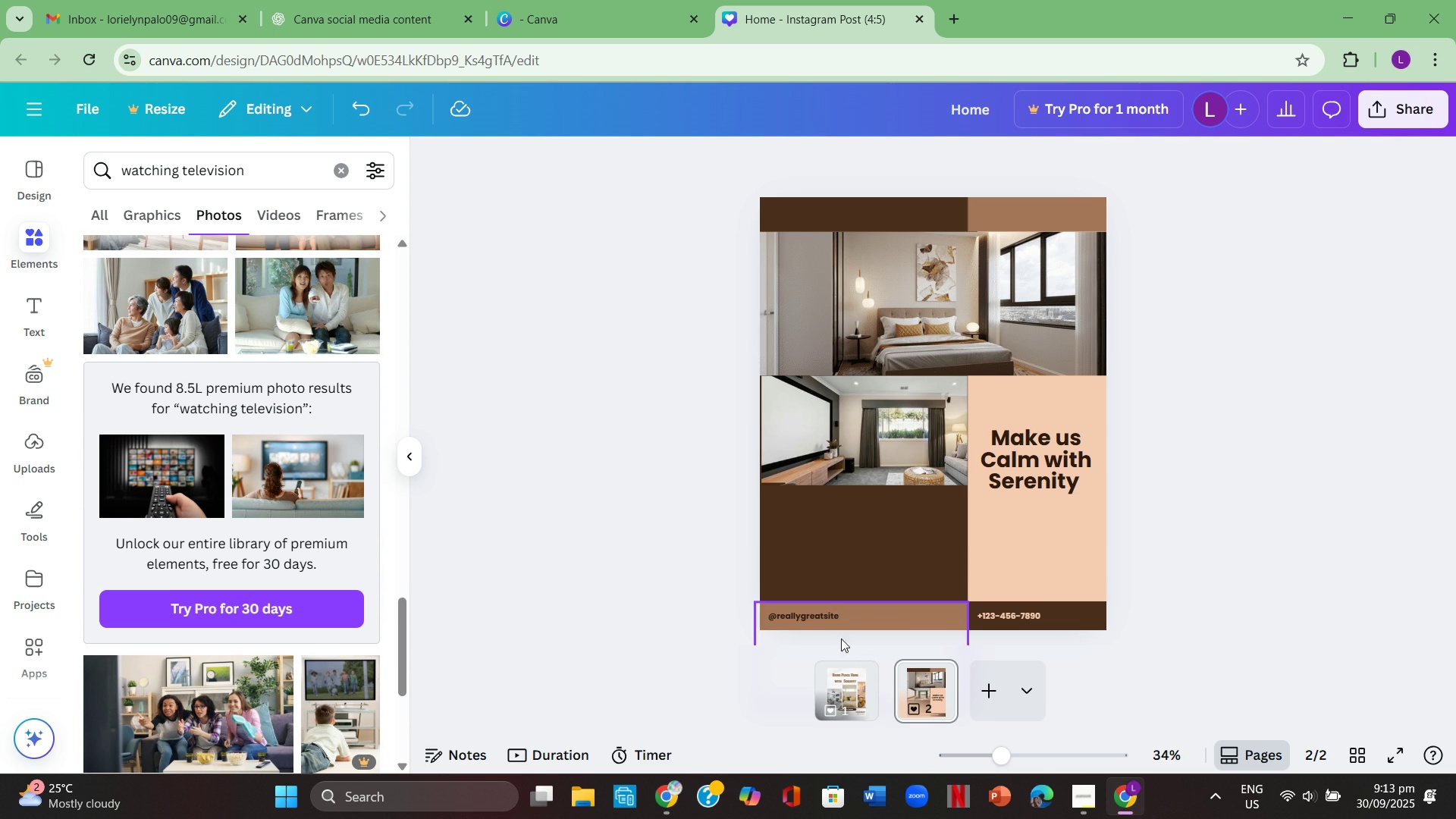 
left_click([855, 681])
 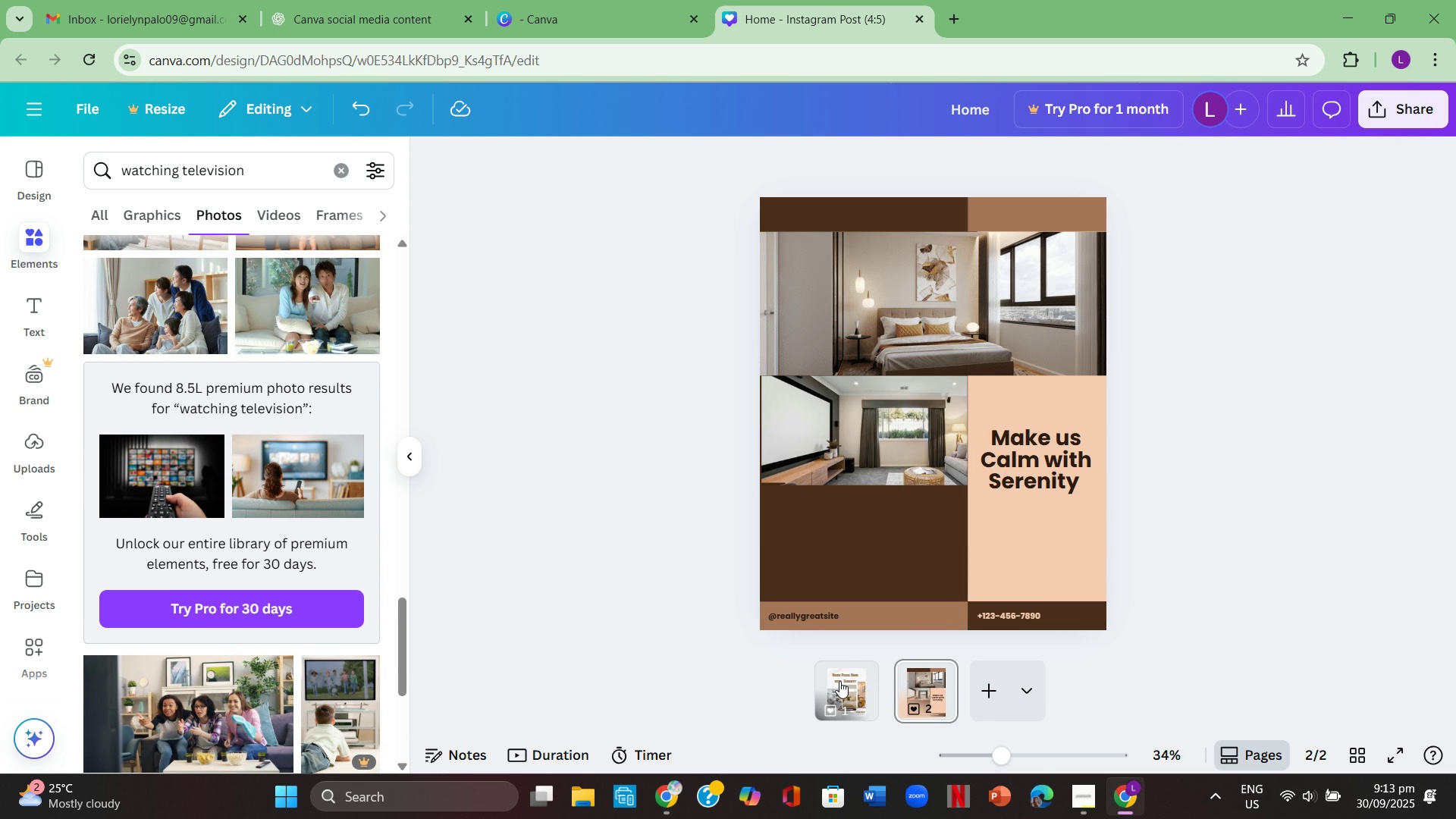 
left_click([839, 680])
 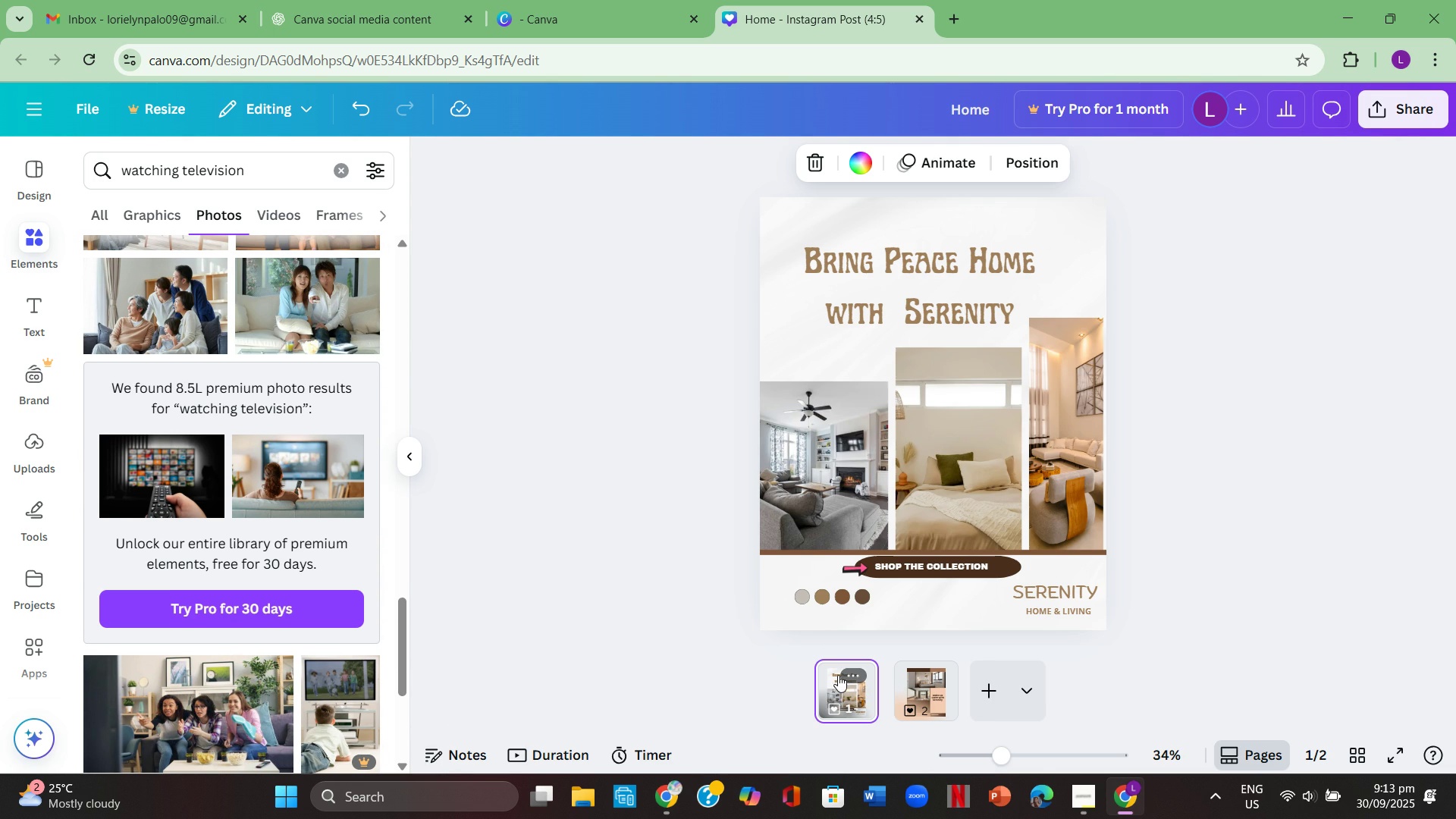 
mouse_move([855, 664])
 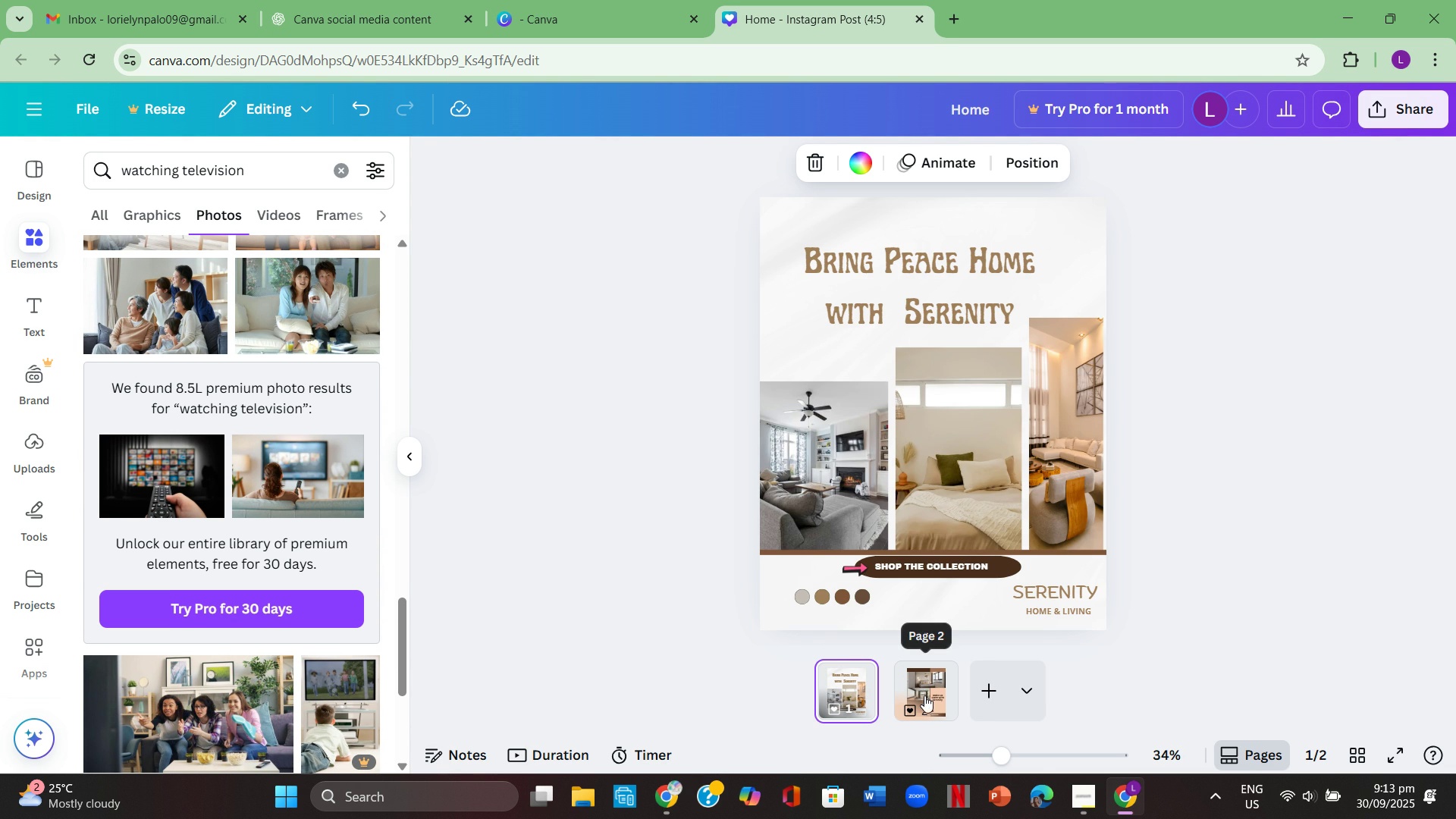 
left_click([926, 682])
 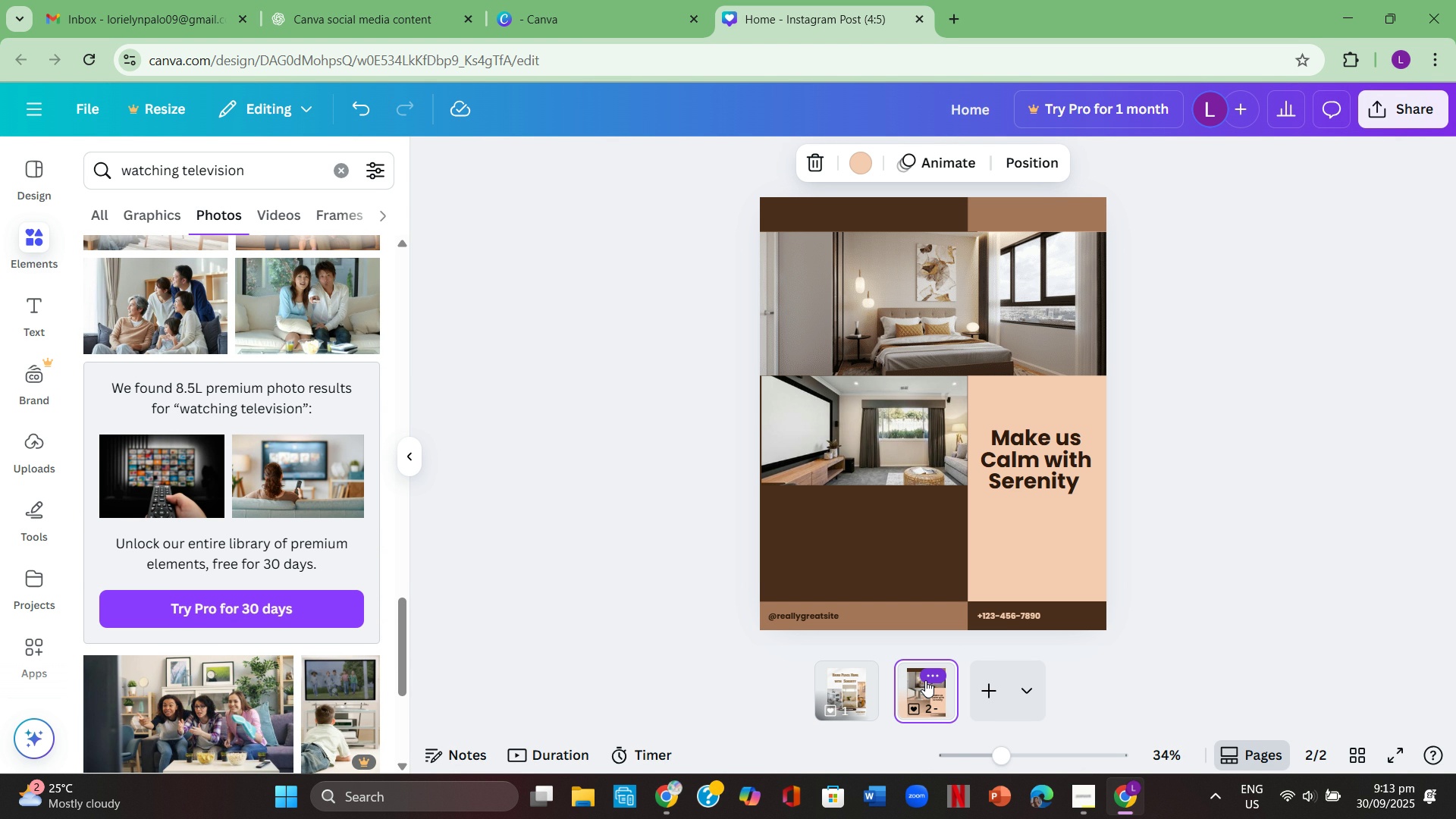 
wait(23.06)
 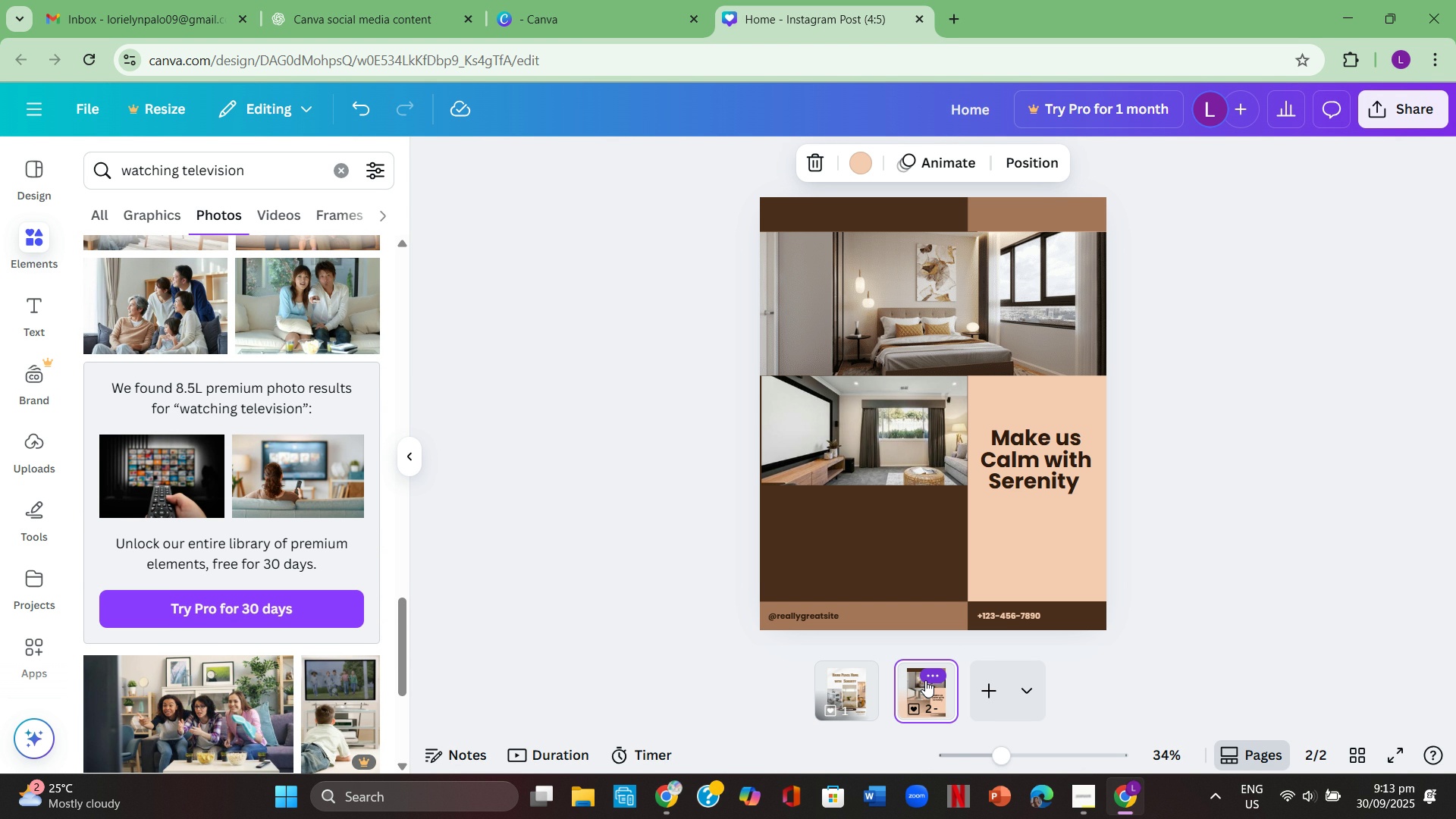 
scroll: coordinate [295, 655], scroll_direction: down, amount: 8.0
 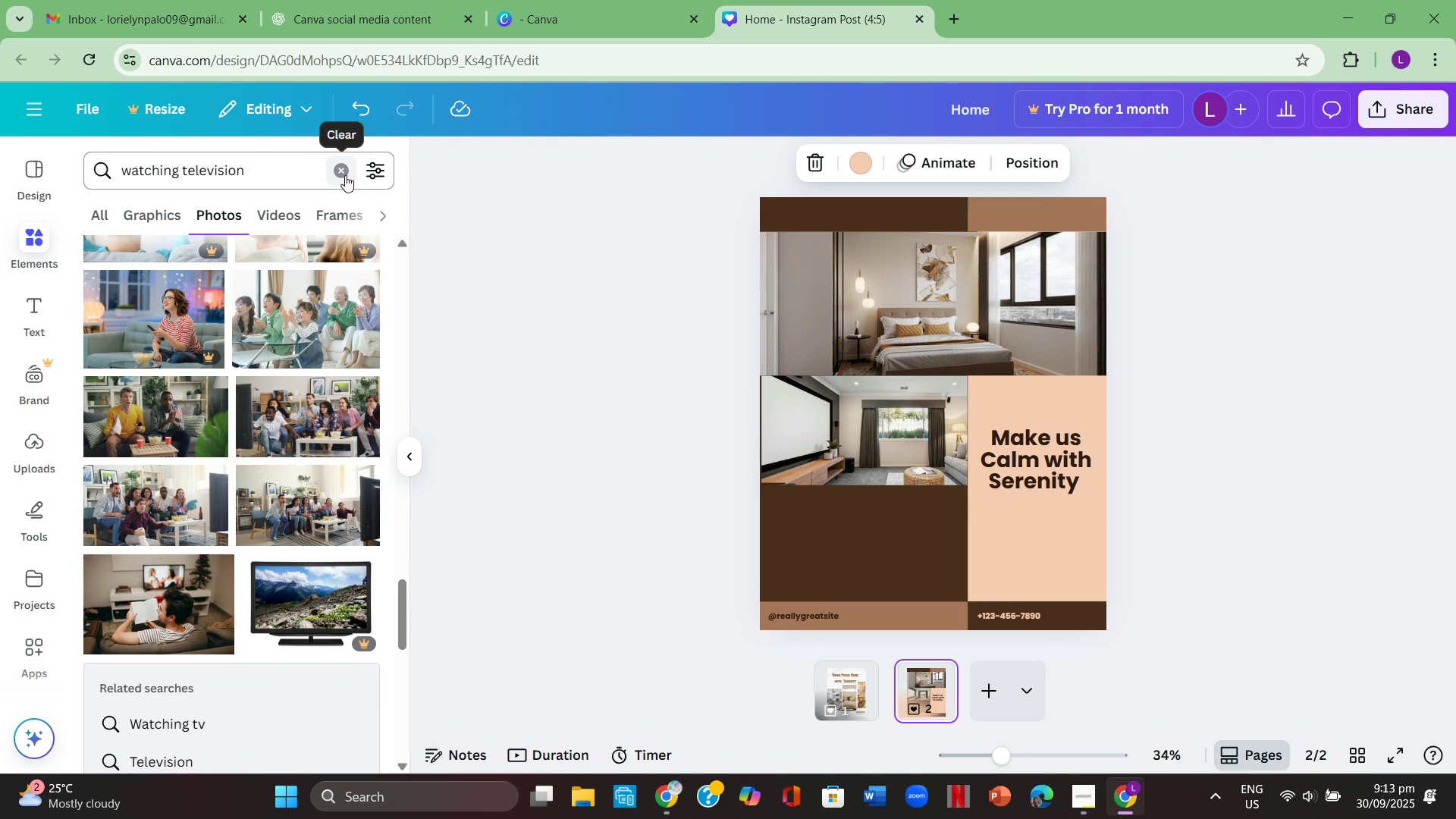 
left_click([345, 175])
 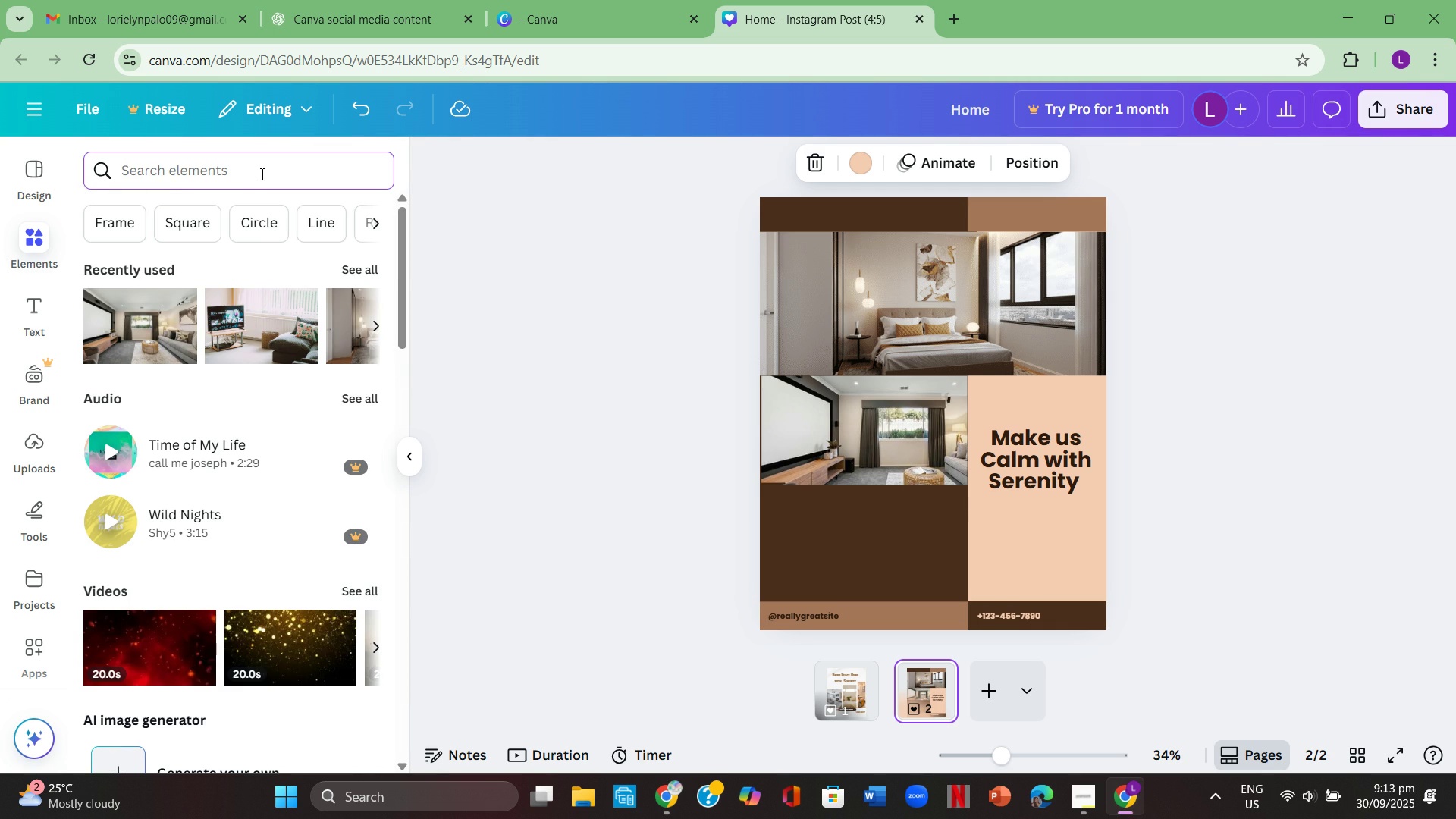 
type(kitchen aesthetic)
 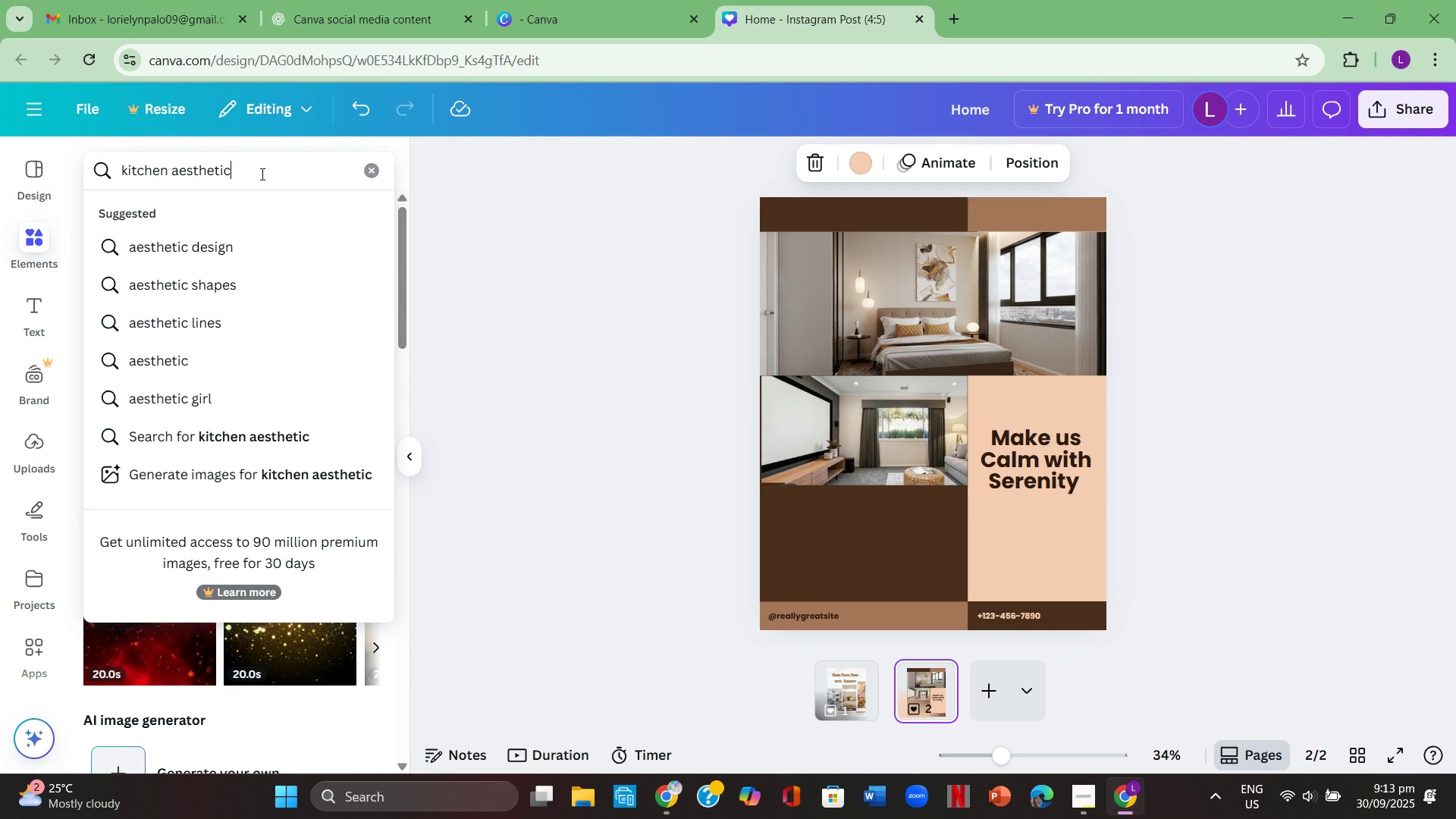 
key(Enter)
 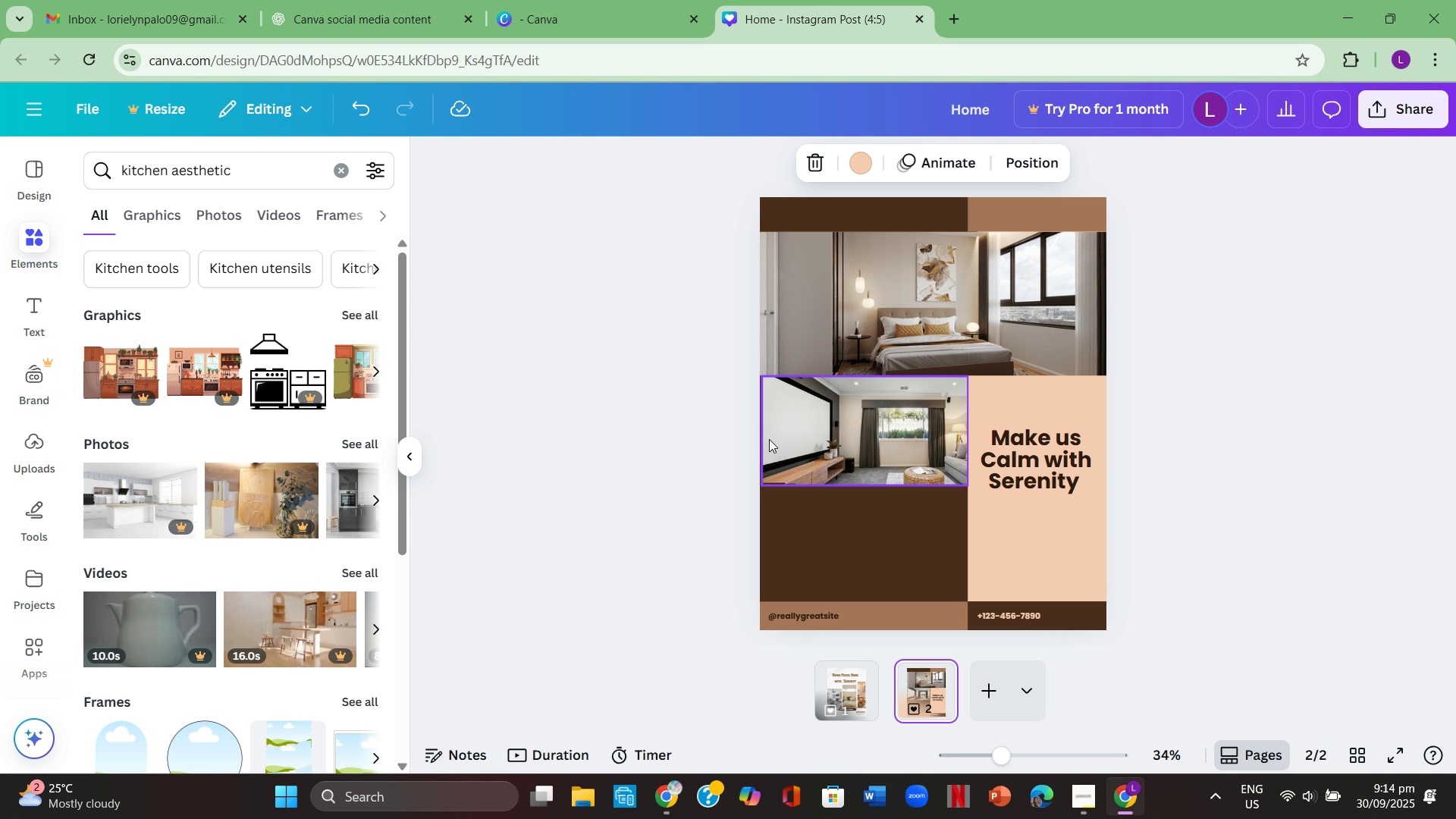 
wait(57.42)
 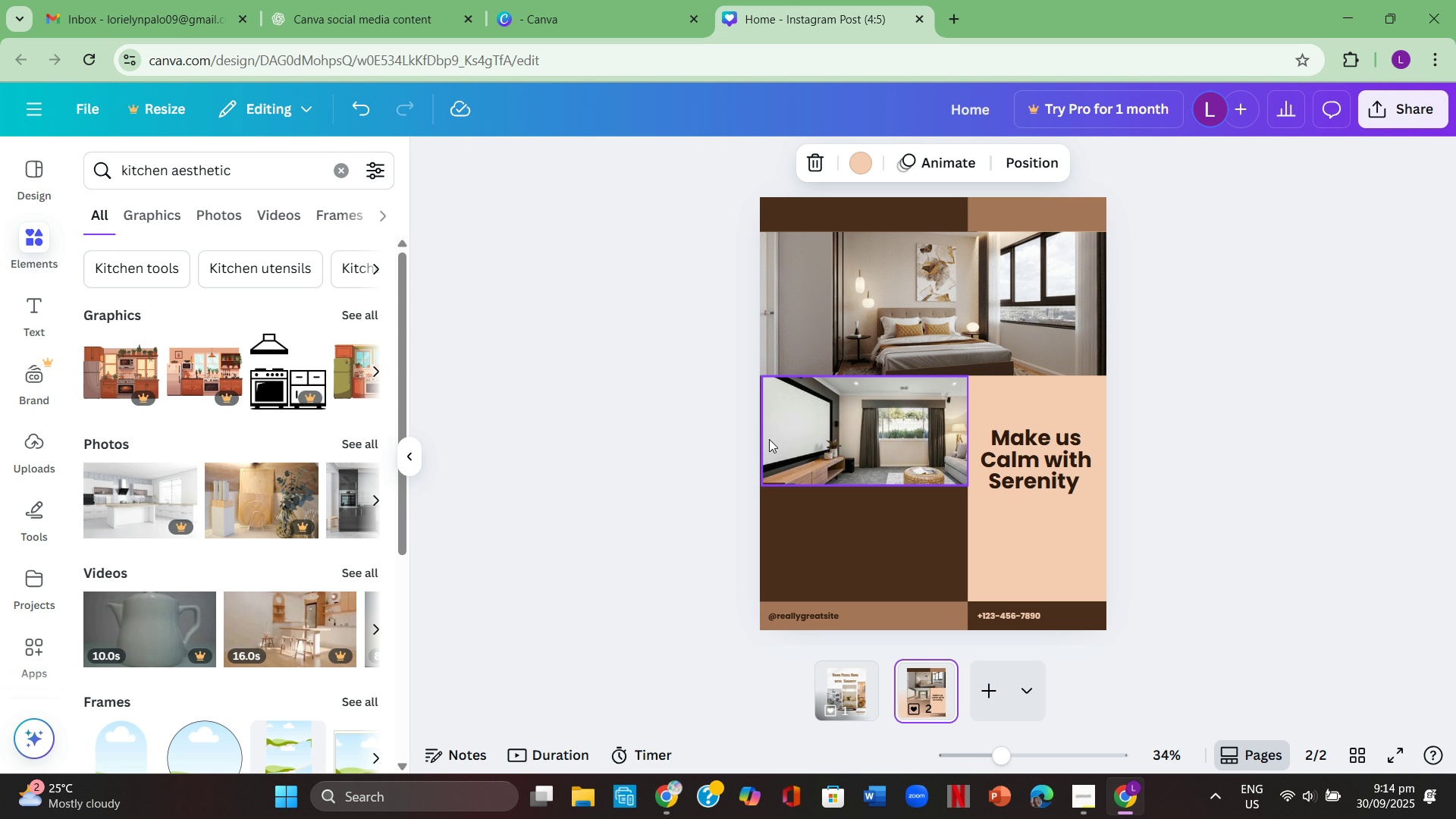 
scroll: coordinate [309, 544], scroll_direction: none, amount: 0.0
 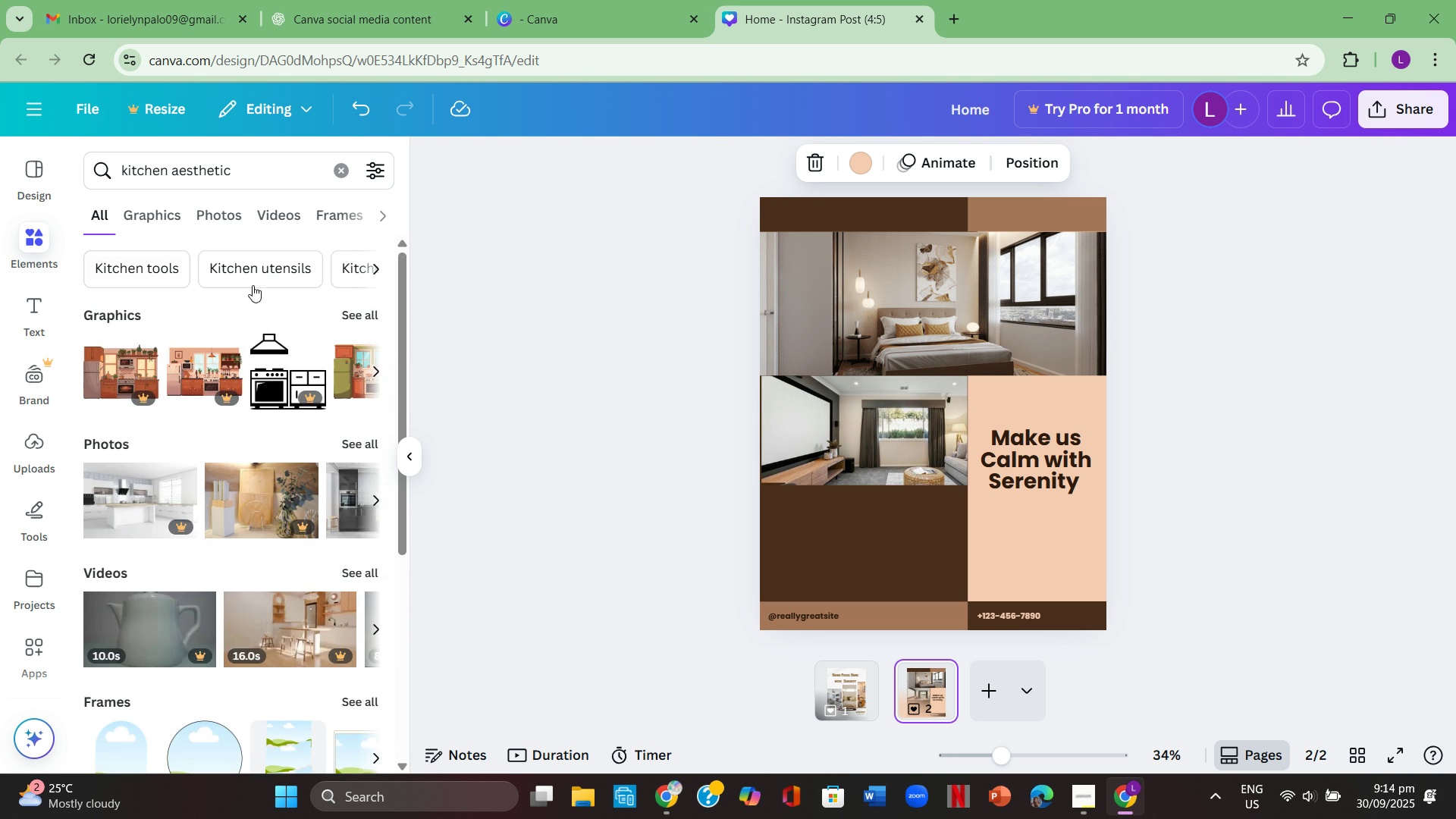 
left_click([269, 268])
 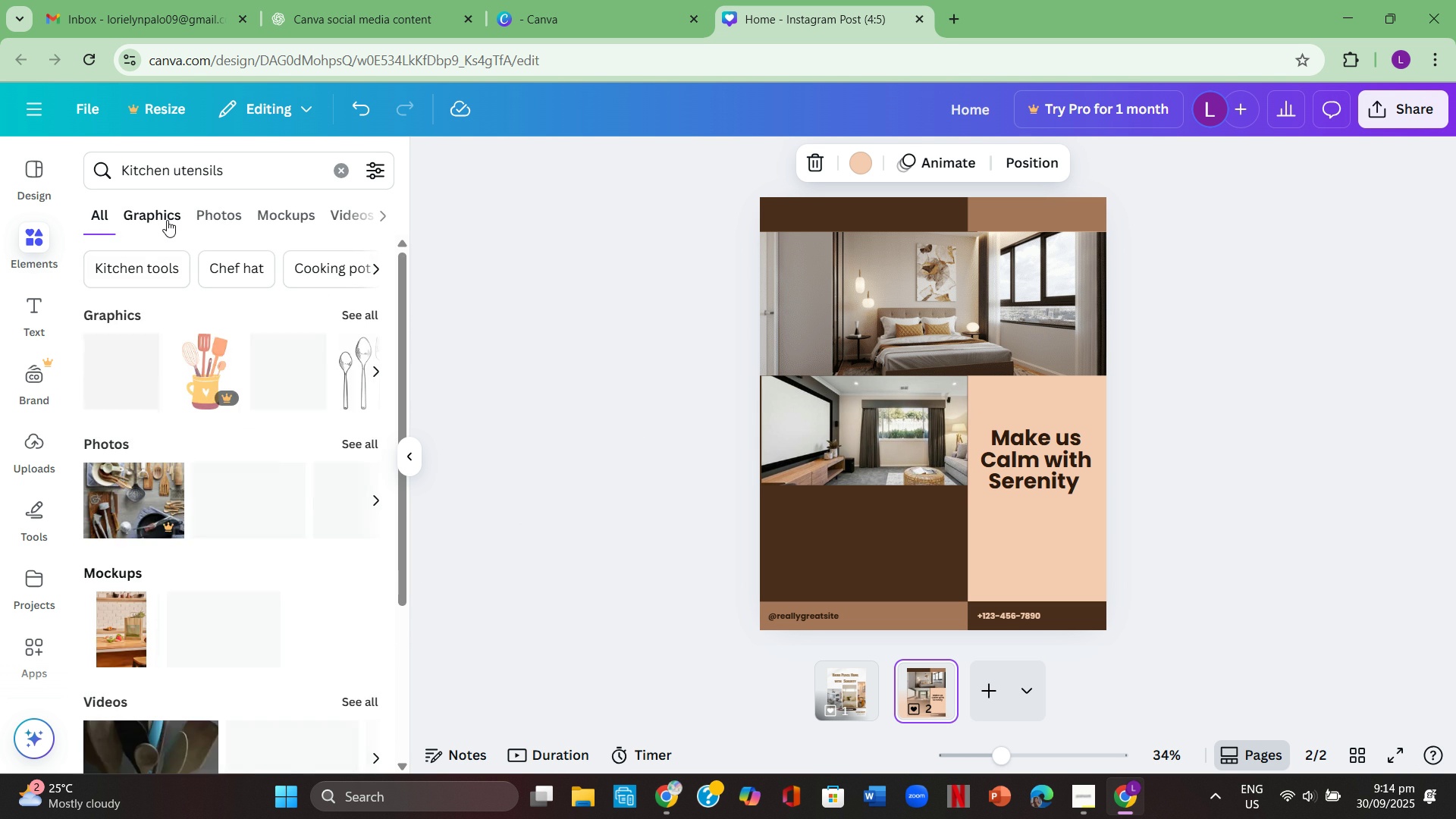 
left_click([167, 220])
 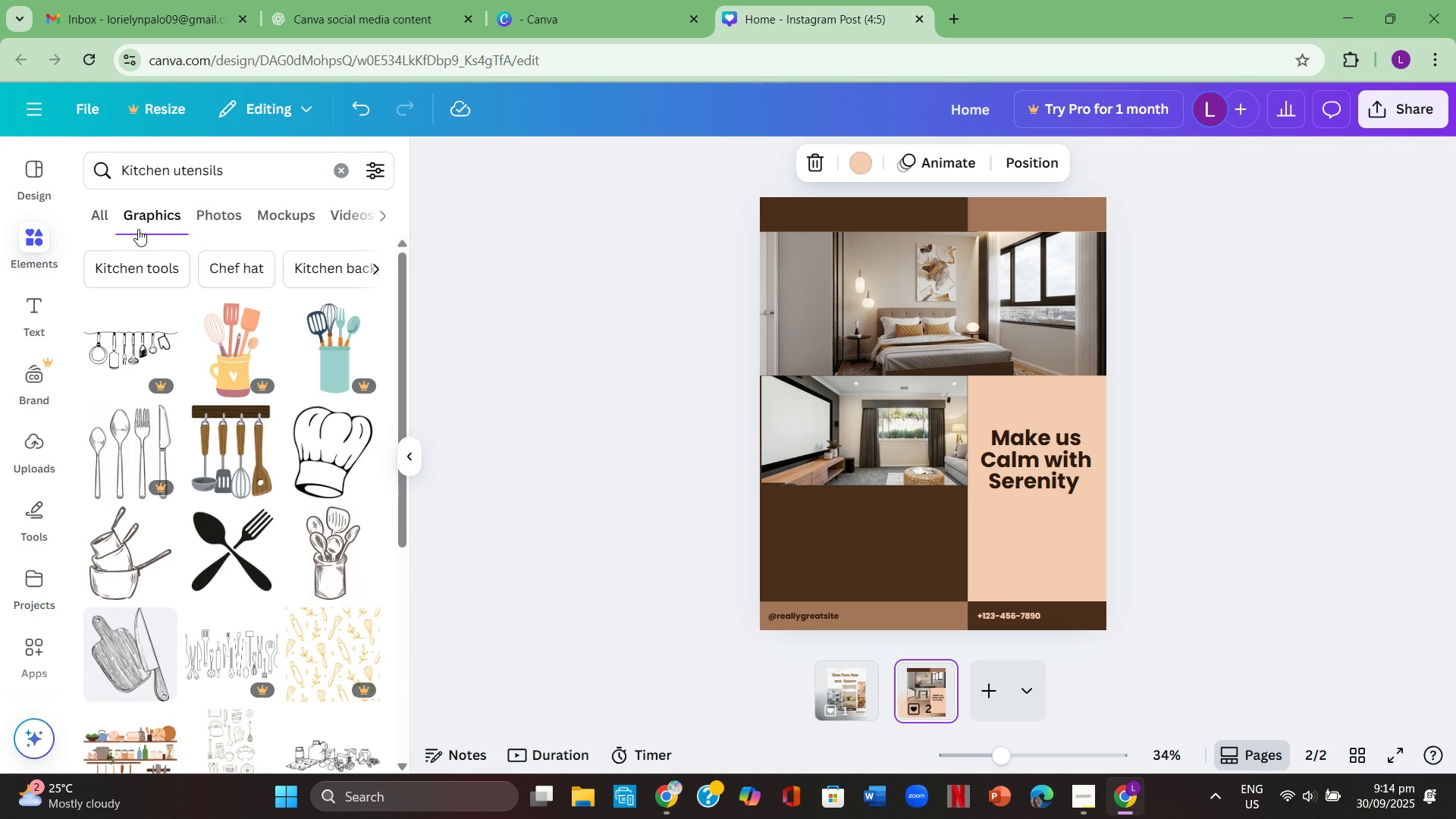 
left_click([99, 214])
 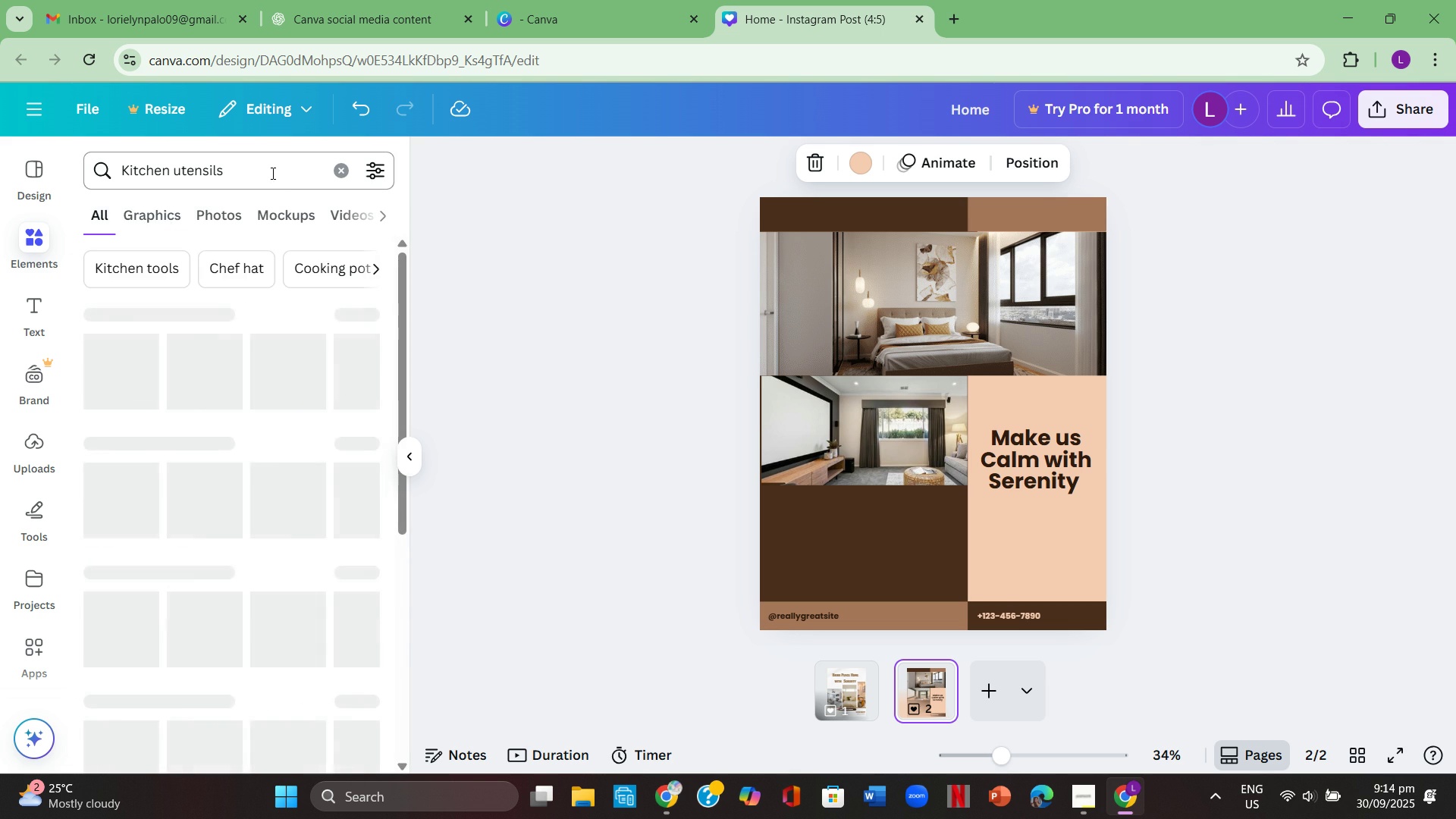 
left_click([271, 173])
 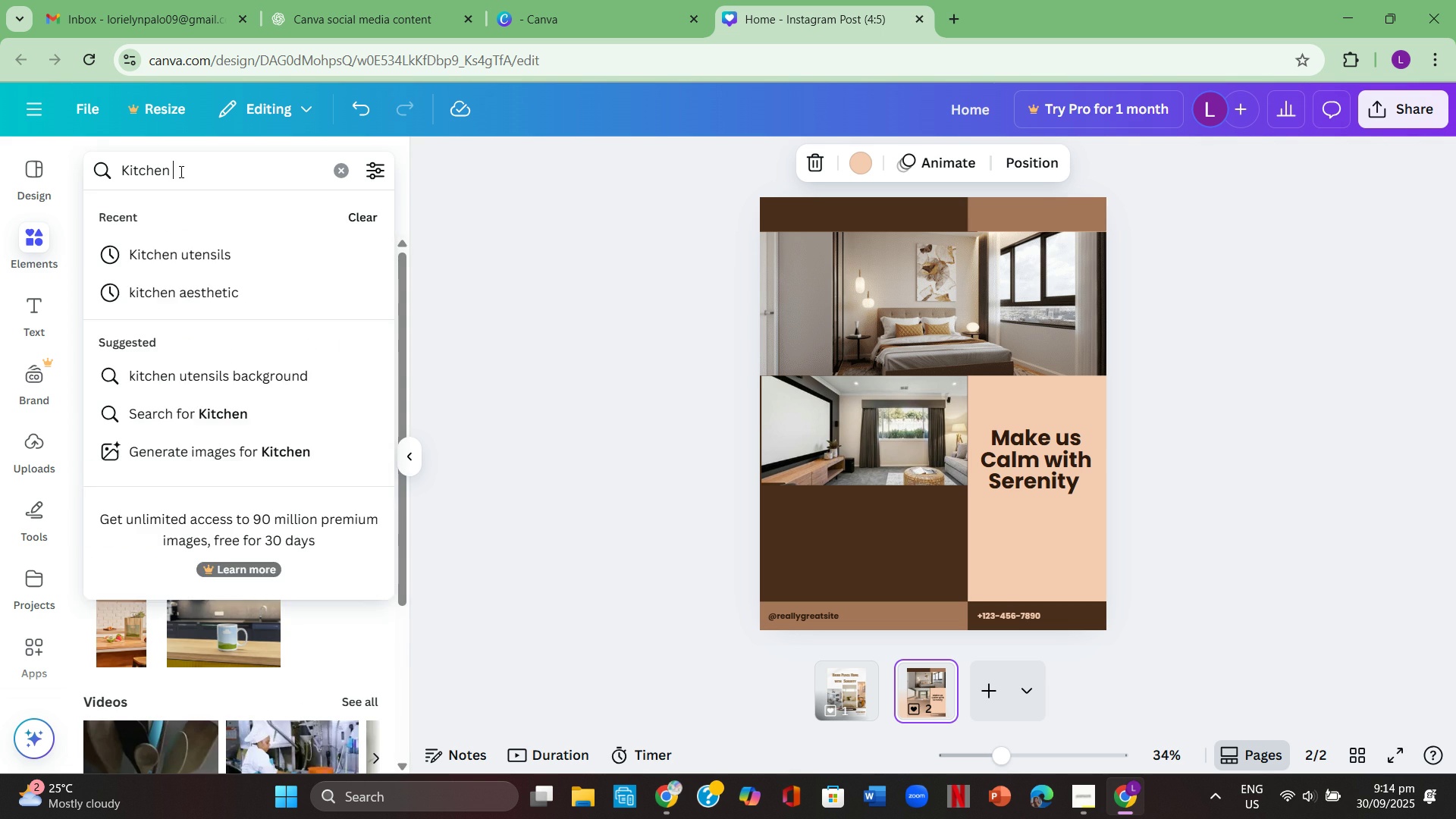 
key(Backspace)
type(aesthethic)
 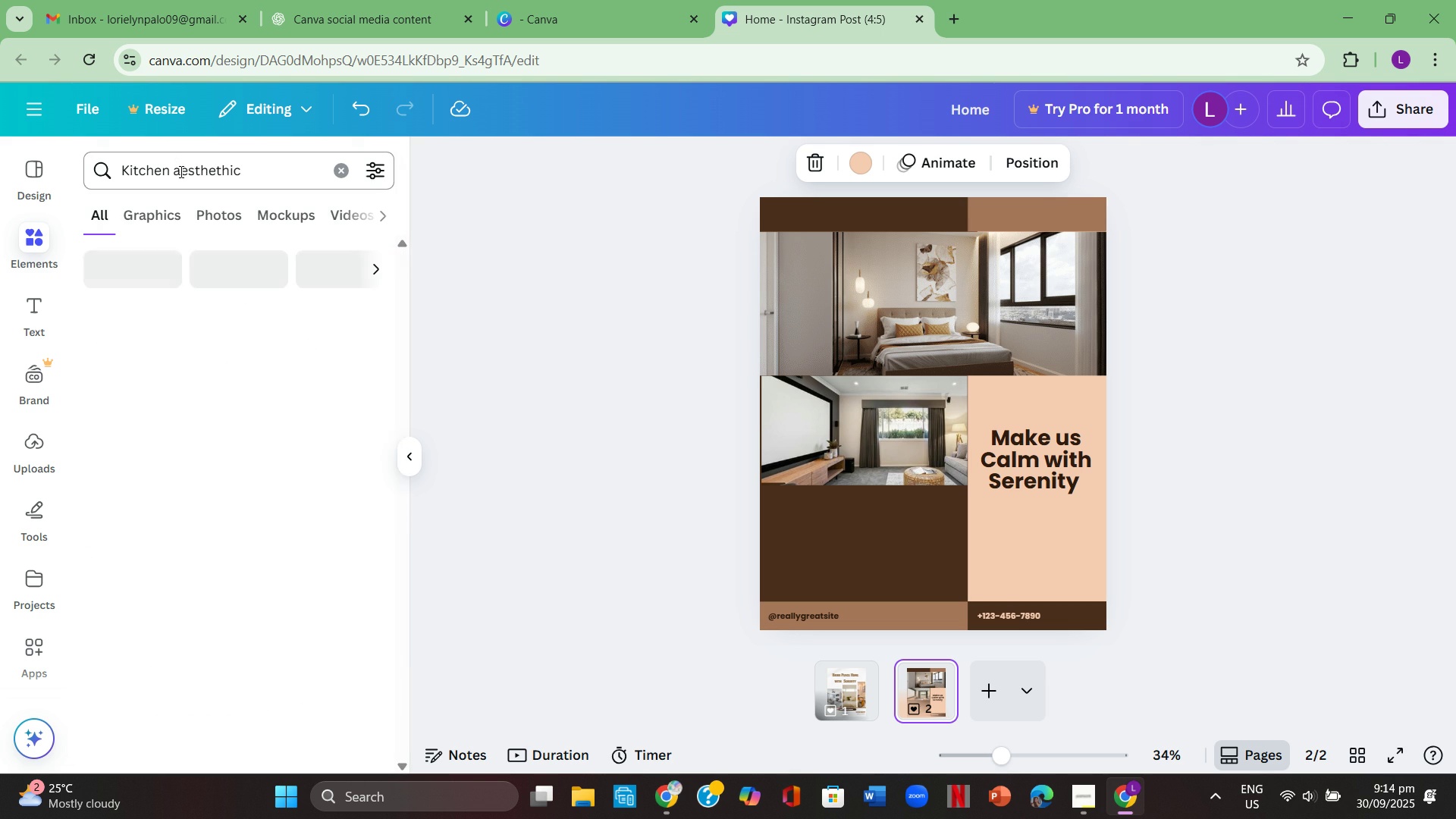 
key(Enter)
 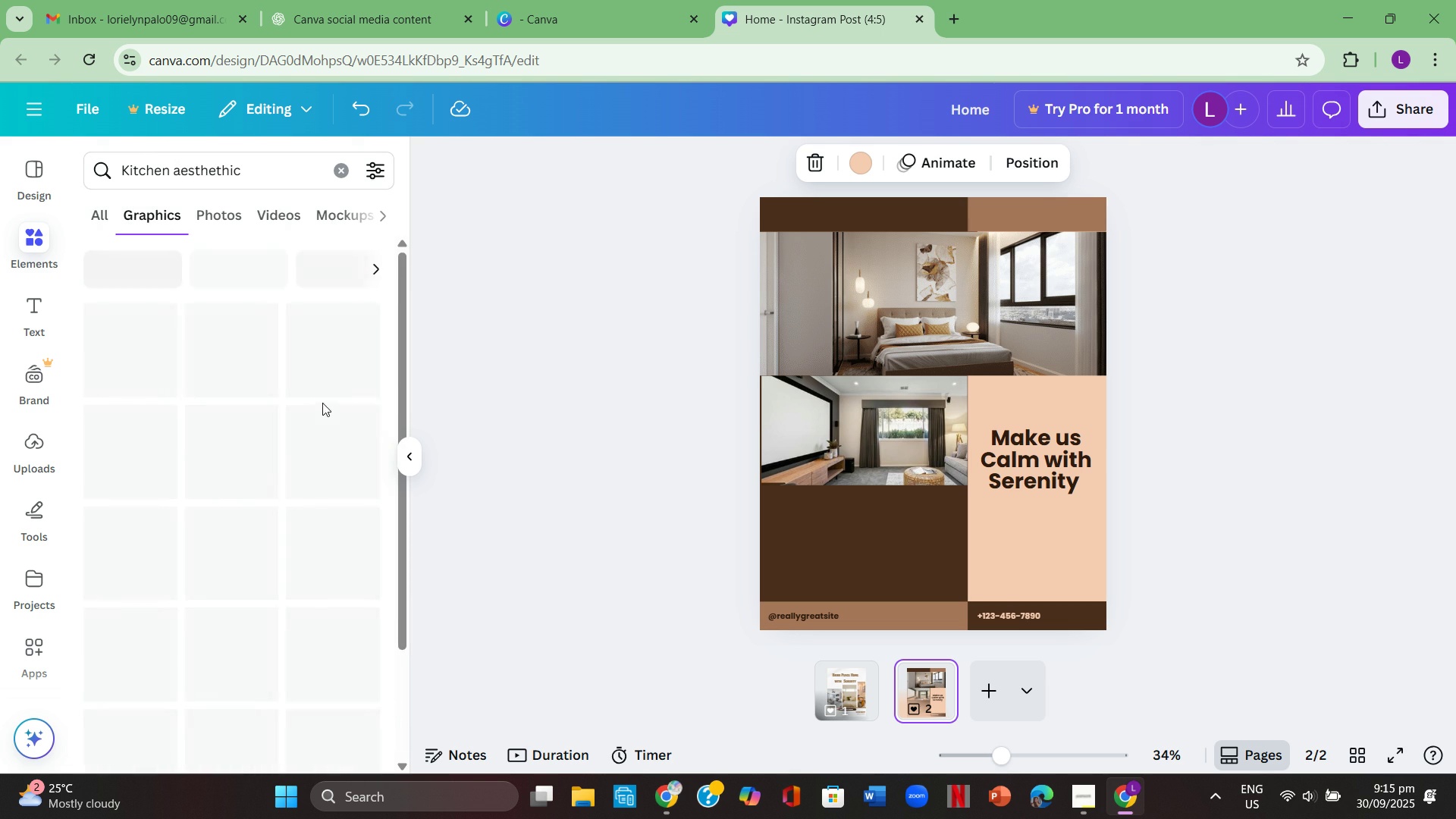 
scroll: coordinate [287, 387], scroll_direction: down, amount: 8.0
 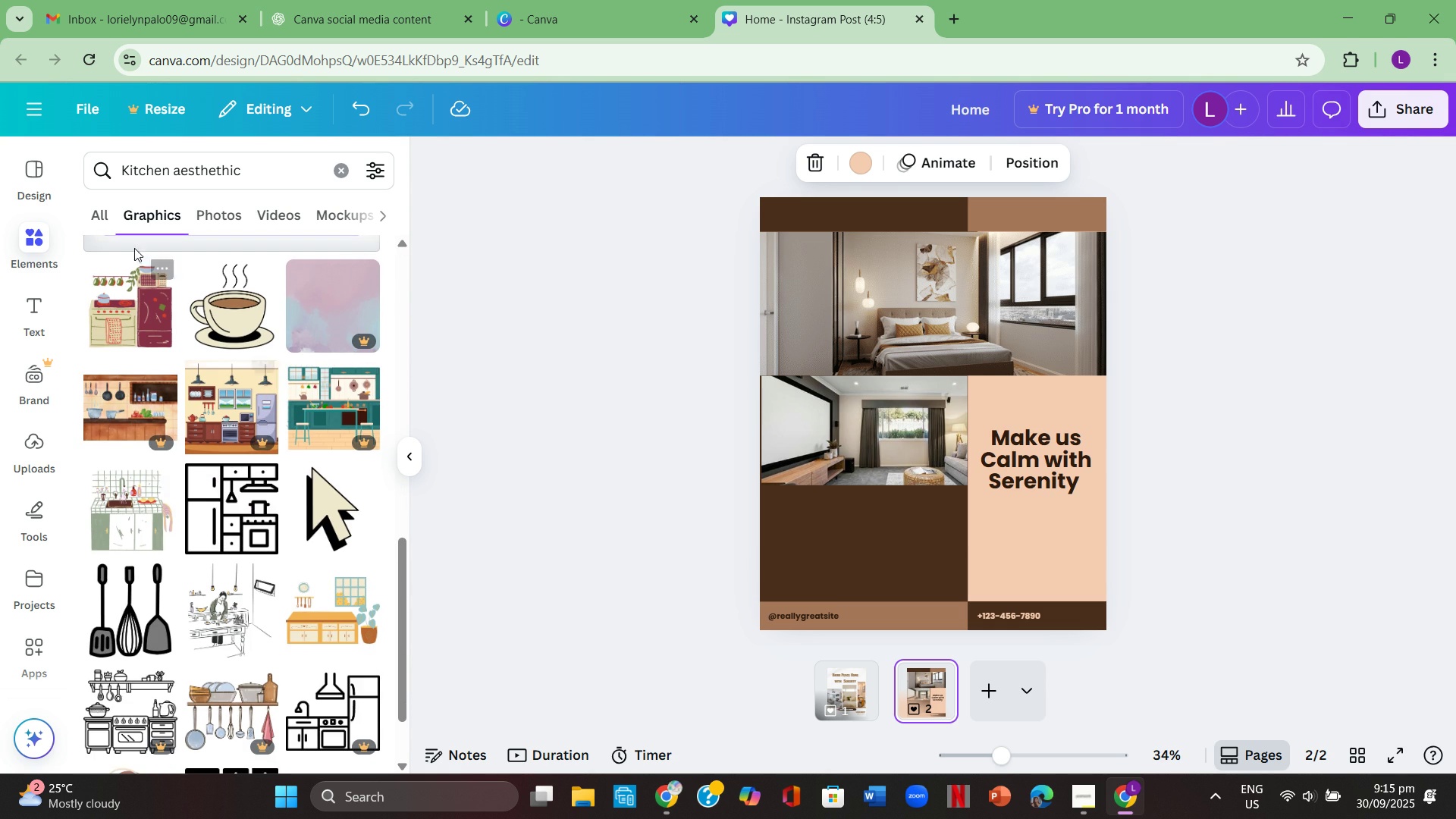 
left_click([231, 215])
 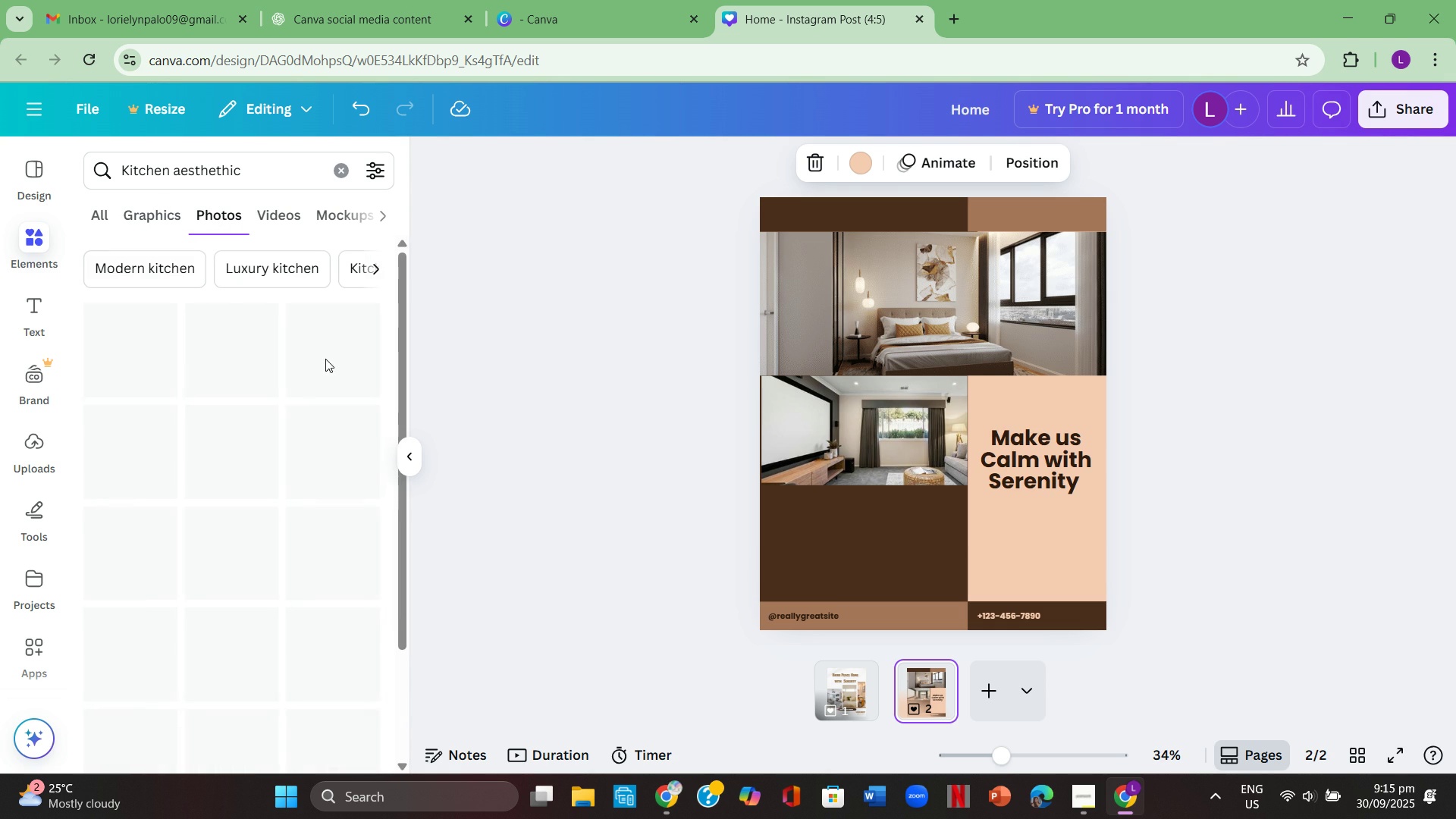 
mouse_move([333, 366])
 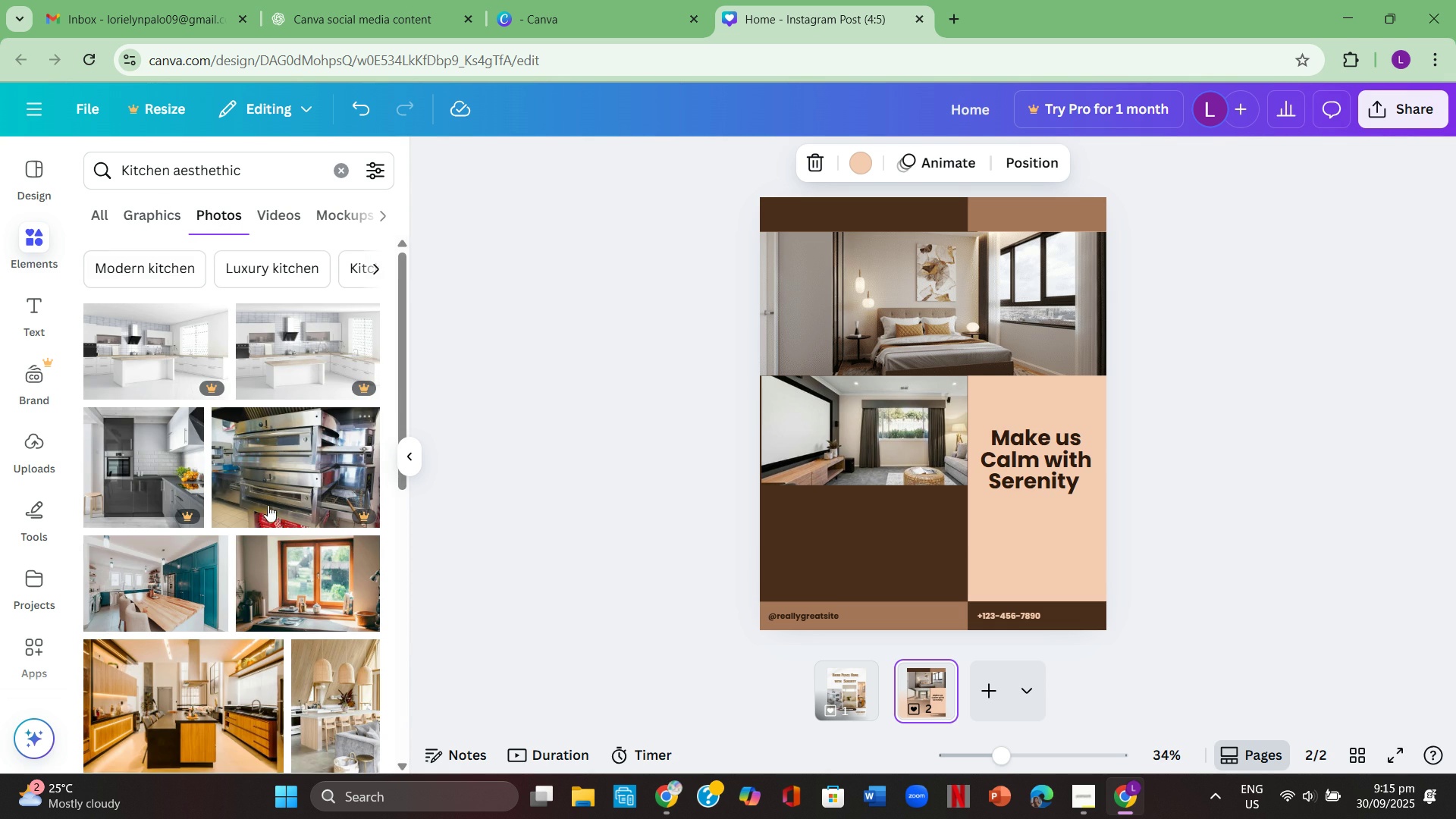 
scroll: coordinate [256, 498], scroll_direction: down, amount: 2.0
 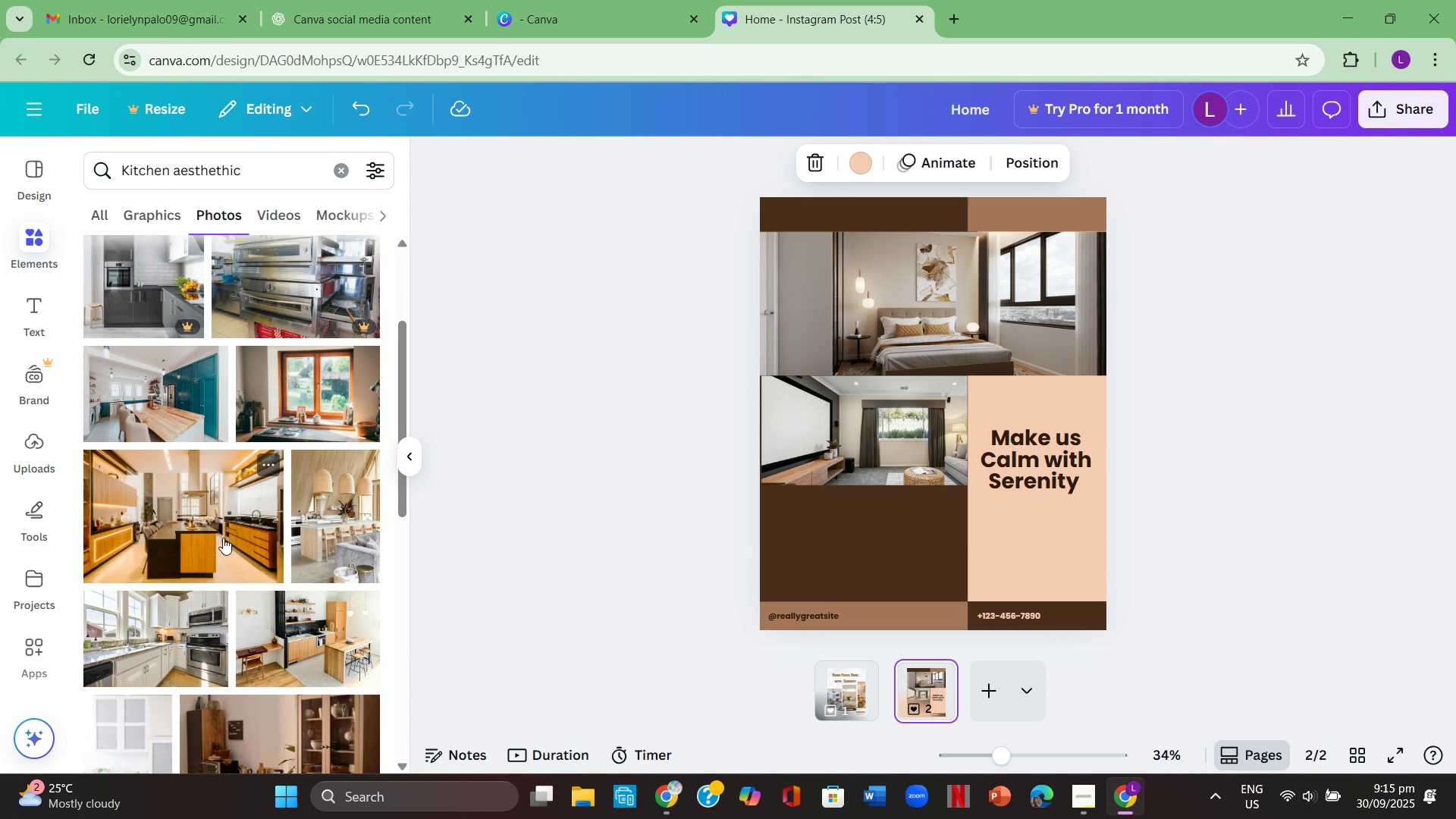 
scroll: coordinate [237, 536], scroll_direction: up, amount: 2.0
 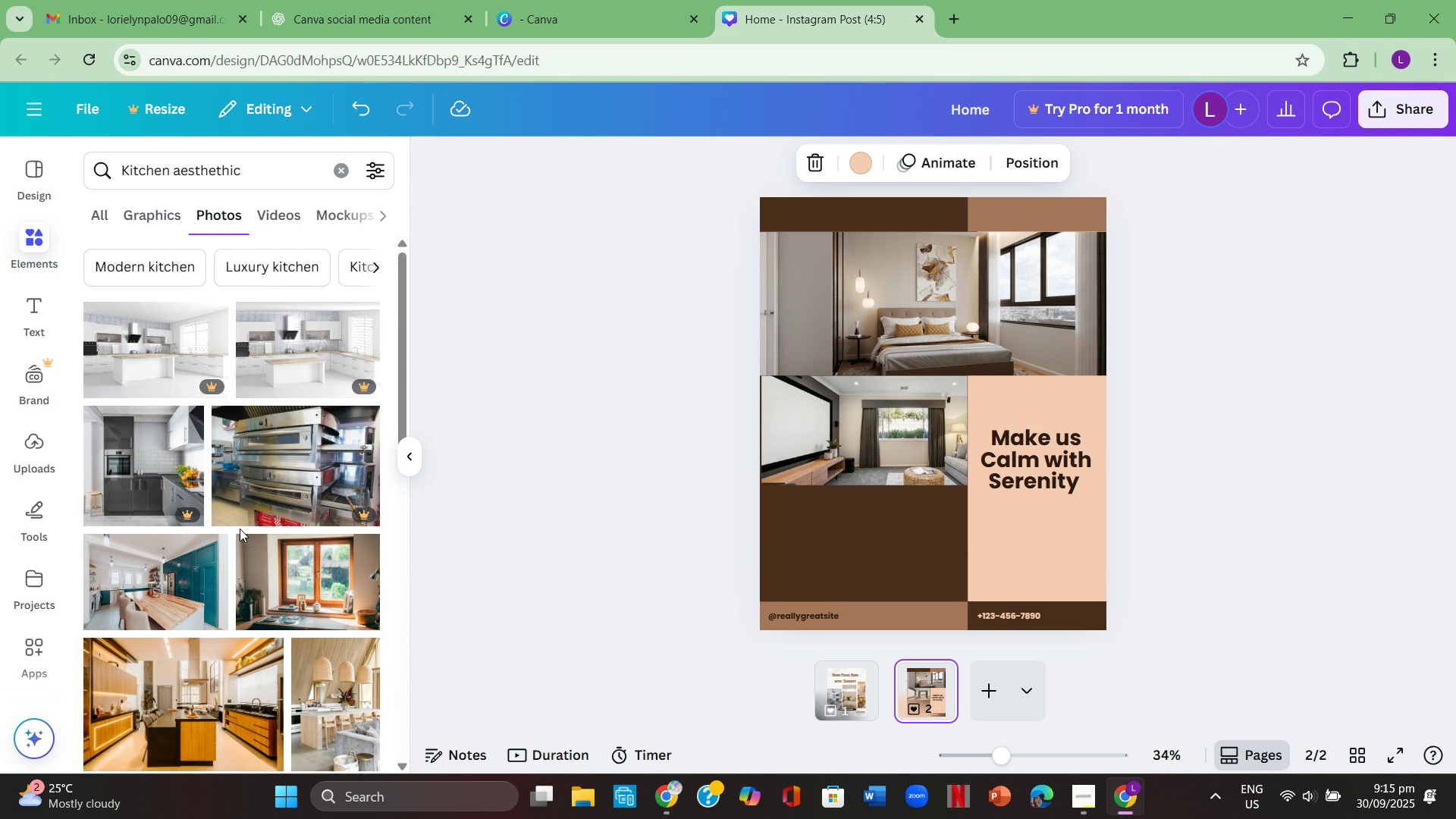 
scroll: coordinate [240, 529], scroll_direction: down, amount: 2.0
 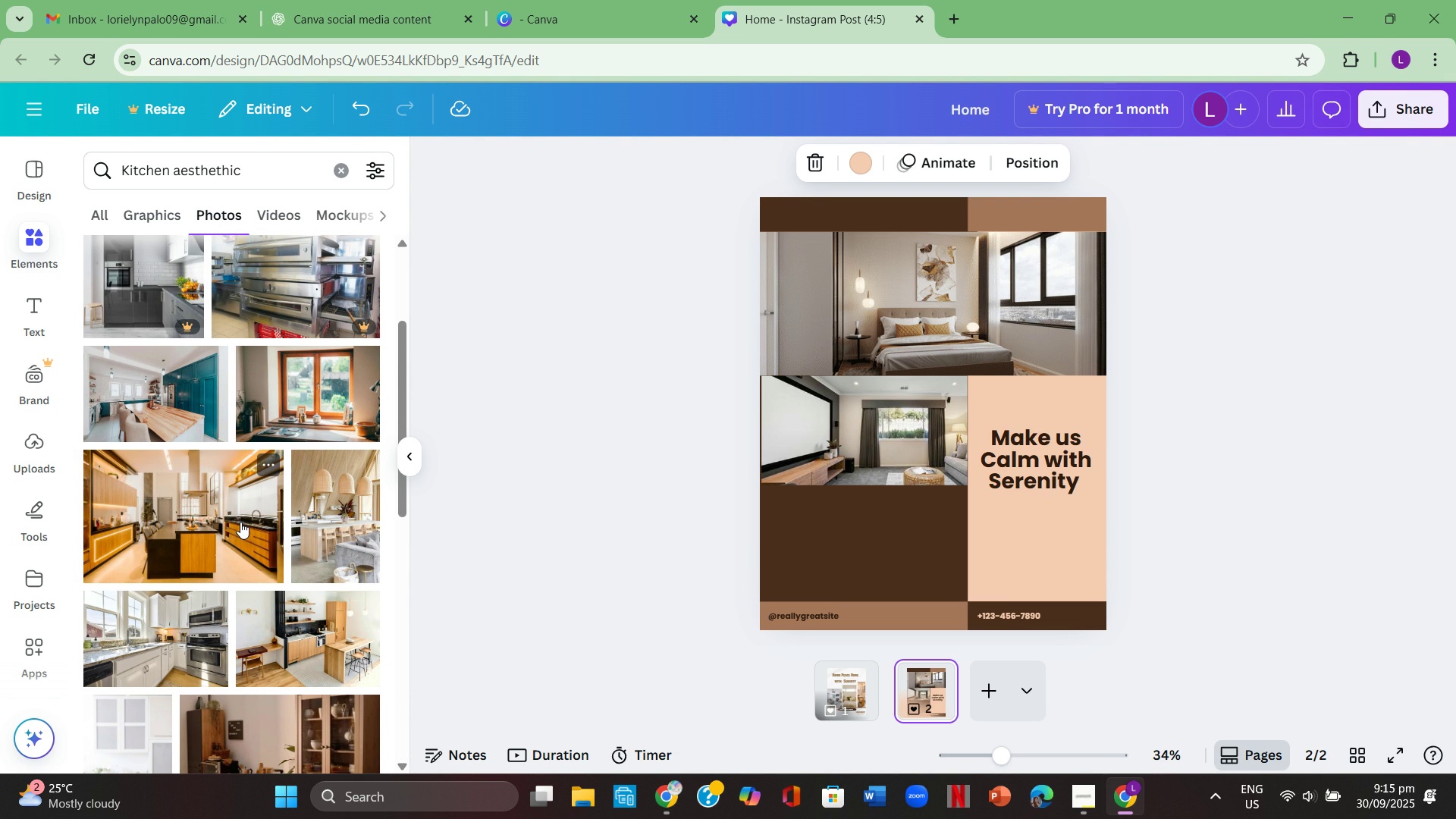 
wait(6.94)
 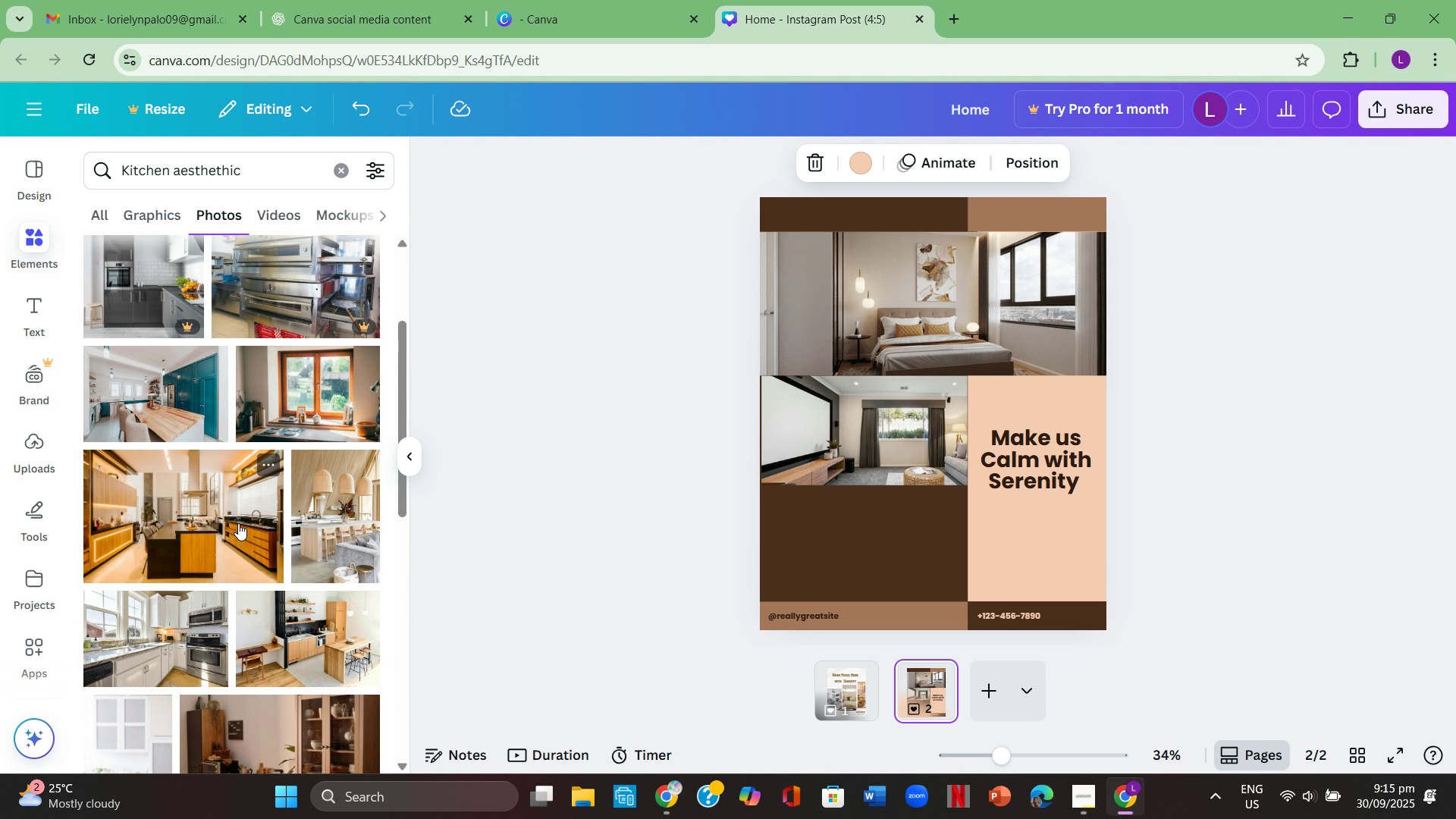 
scroll: coordinate [244, 521], scroll_direction: down, amount: 3.0
 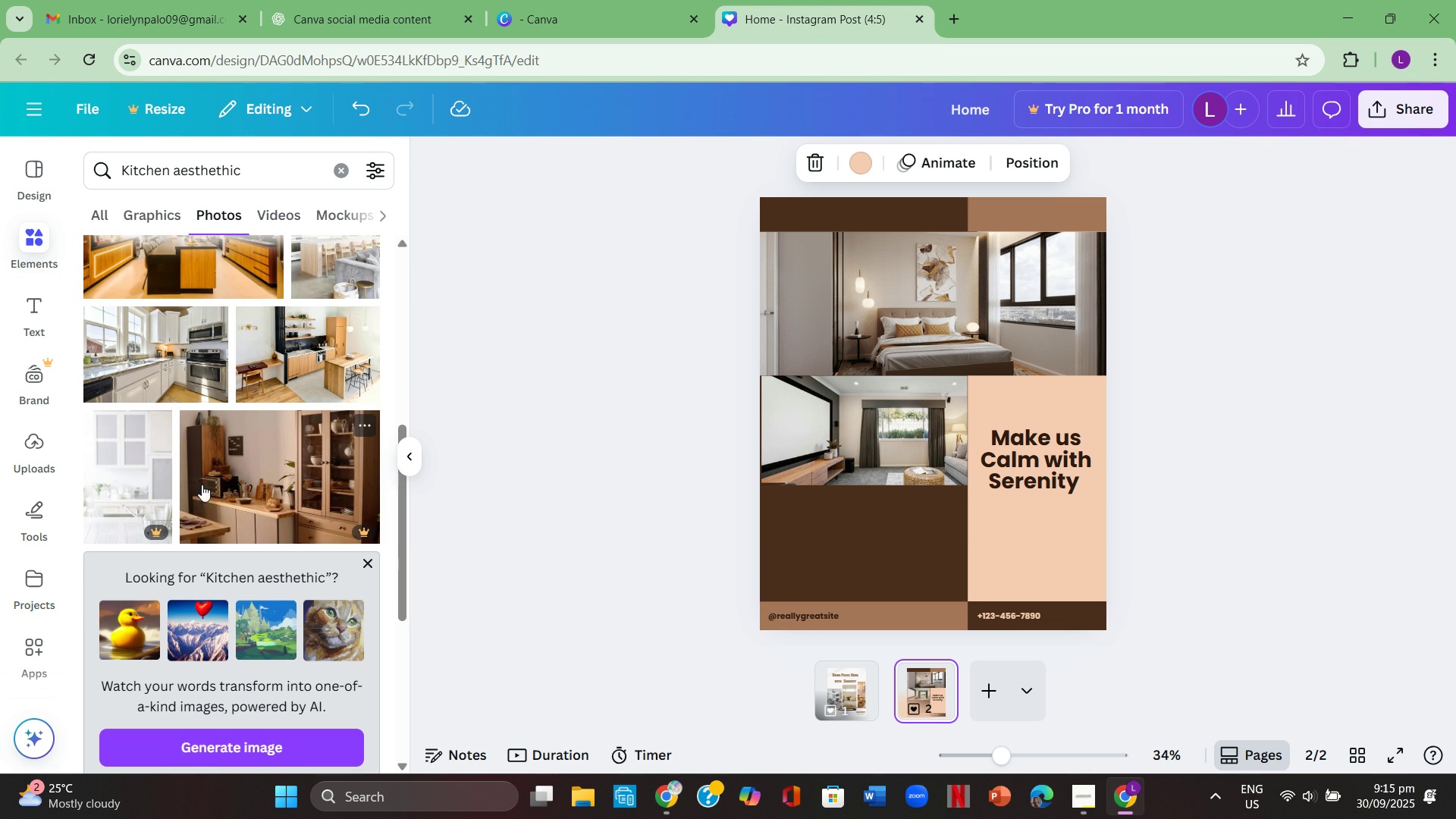 
scroll: coordinate [192, 469], scroll_direction: up, amount: 1.0
 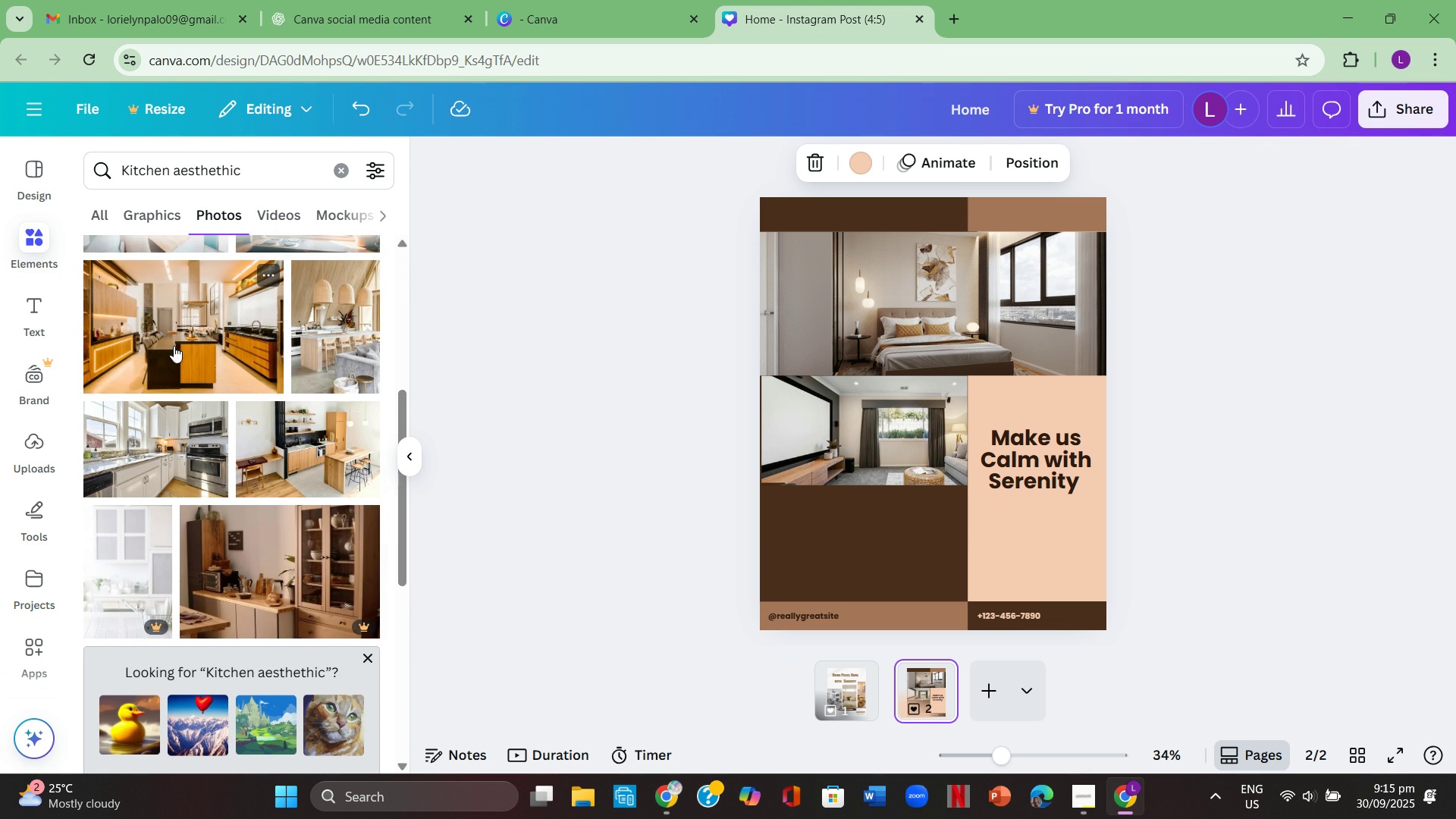 
left_click([174, 346])
 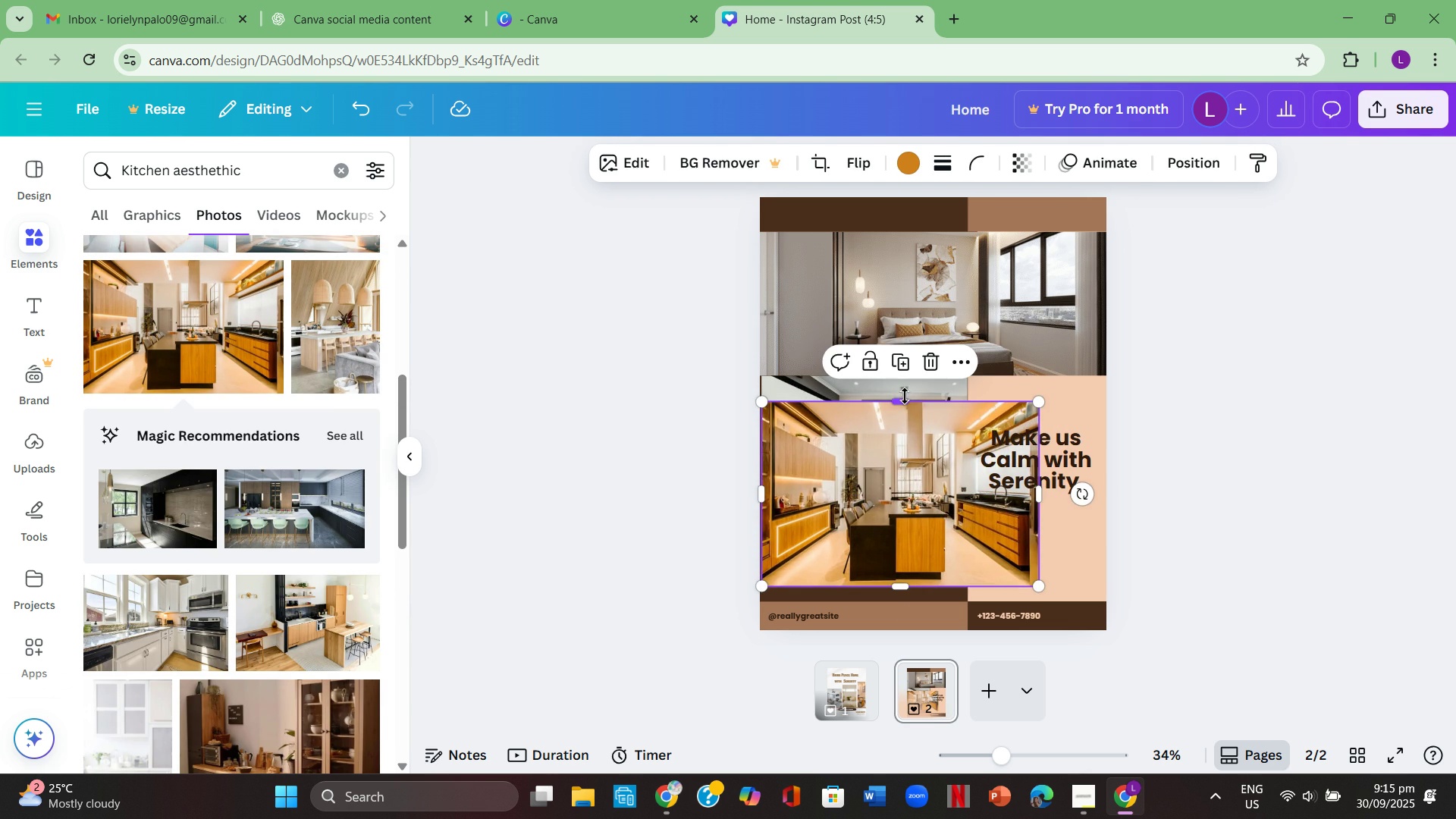 
mouse_move([910, 478])
 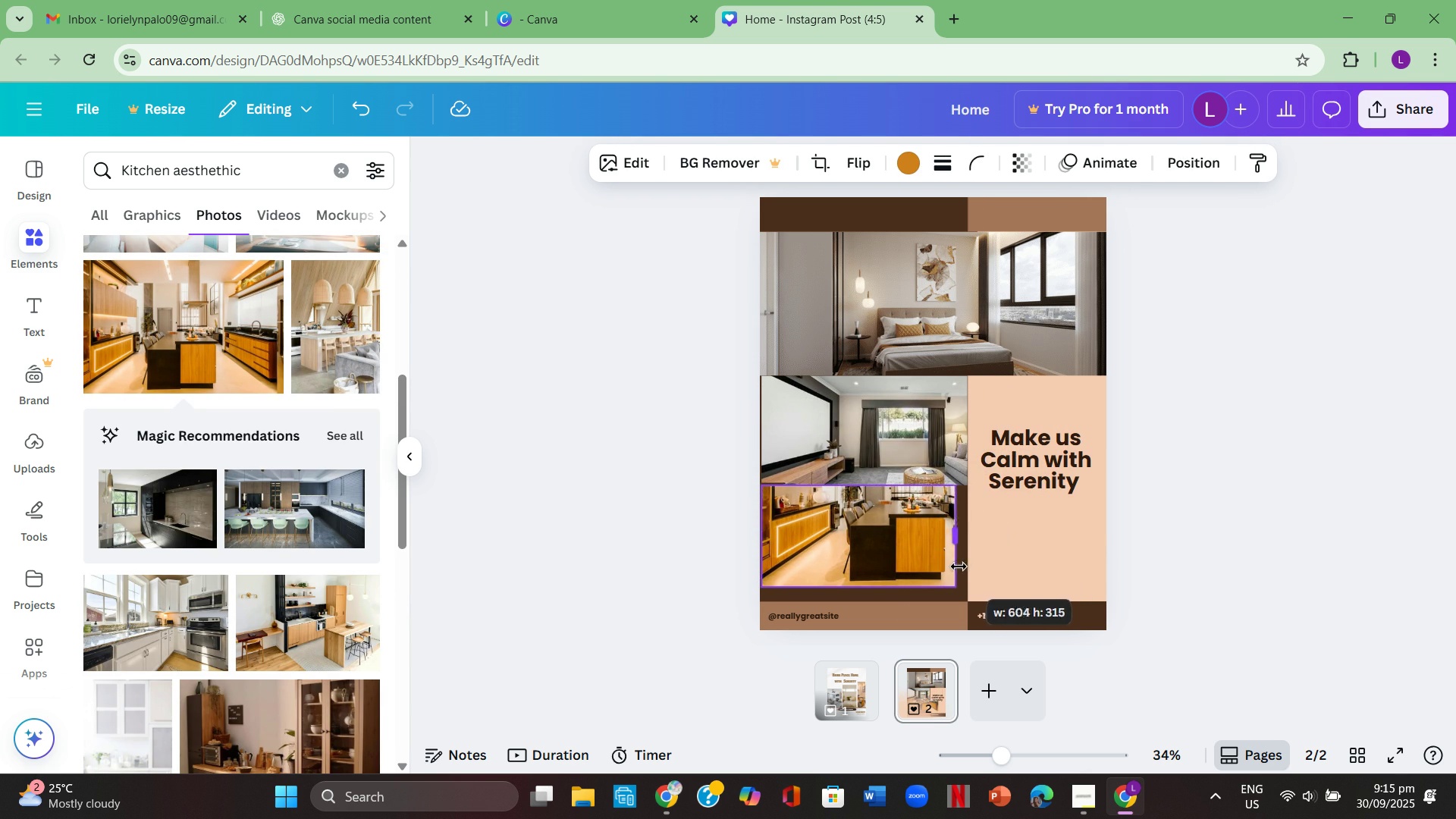 
mouse_move([882, 566])
 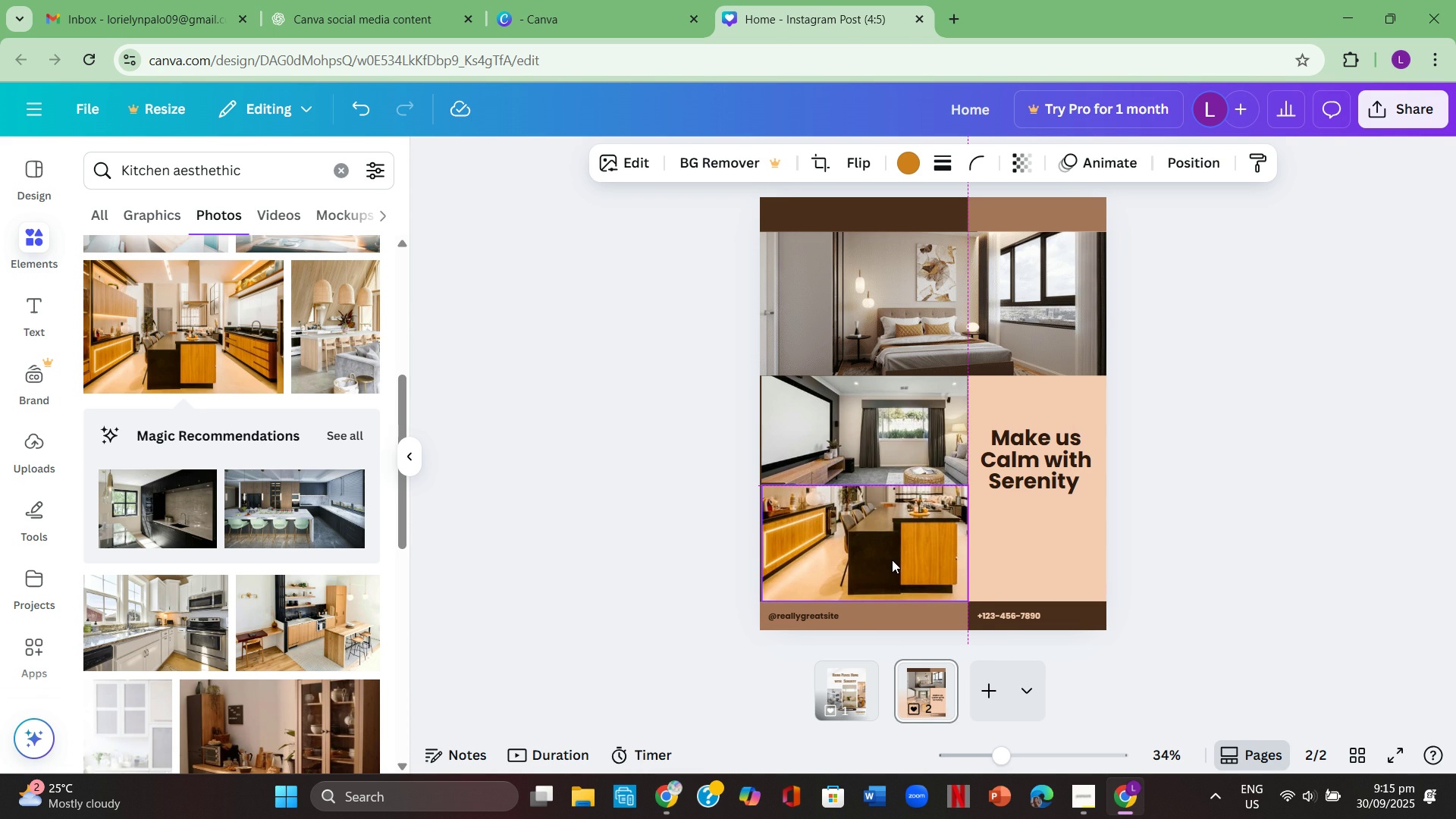 
left_click([746, 519])
 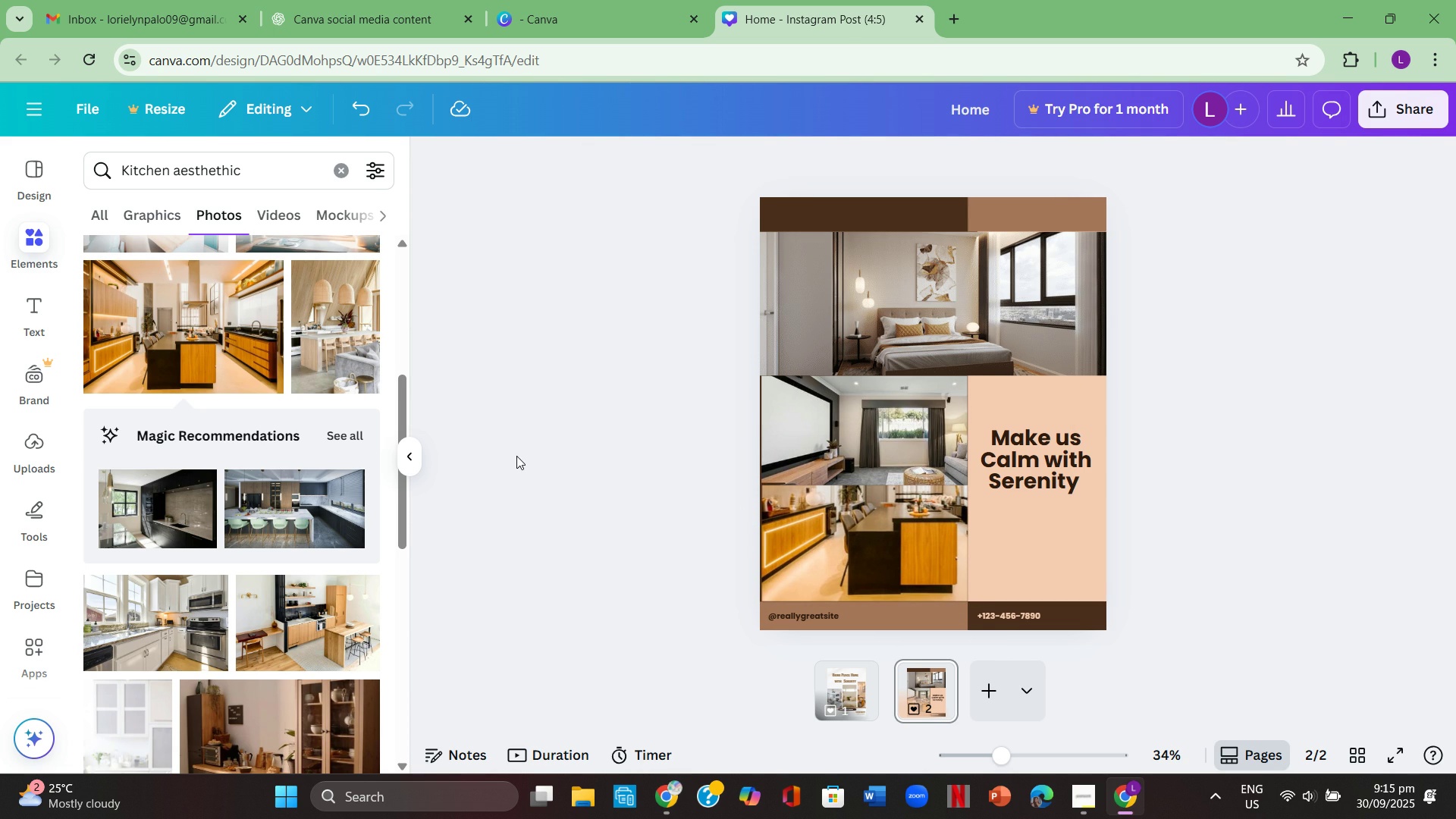 
scroll: coordinate [318, 491], scroll_direction: down, amount: 3.0
 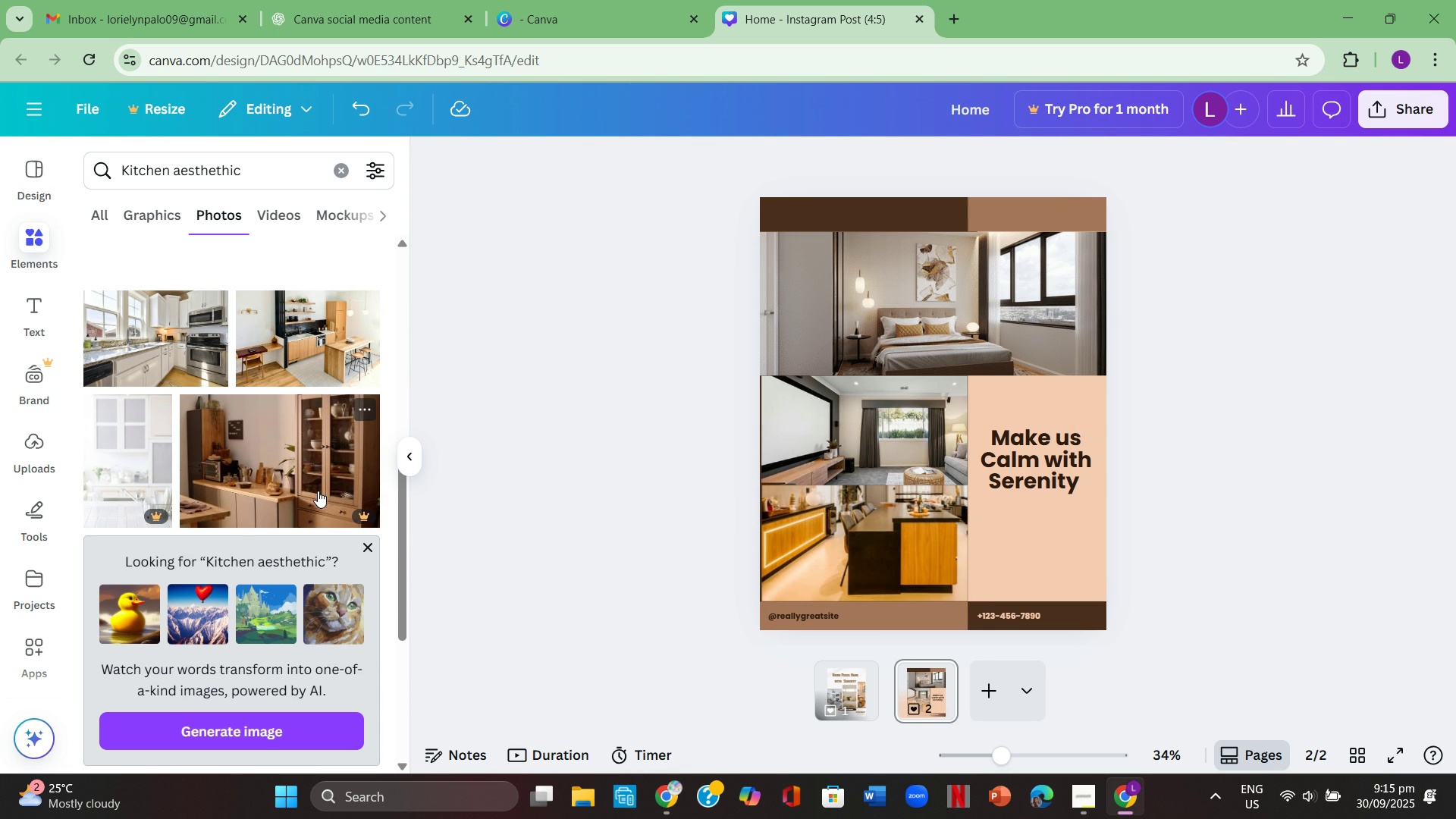 
mouse_move([348, 477])
 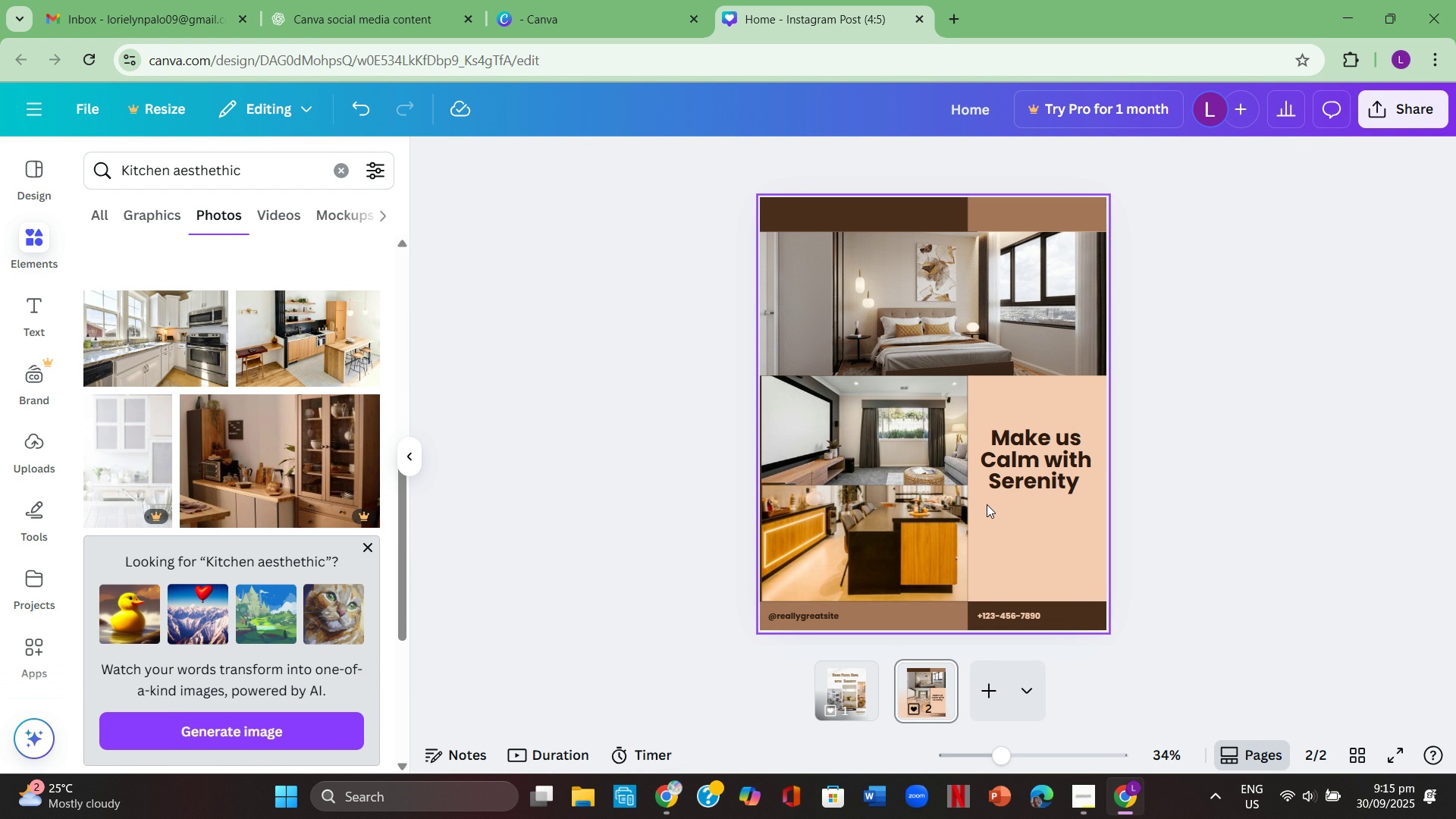 
wait(15.02)
 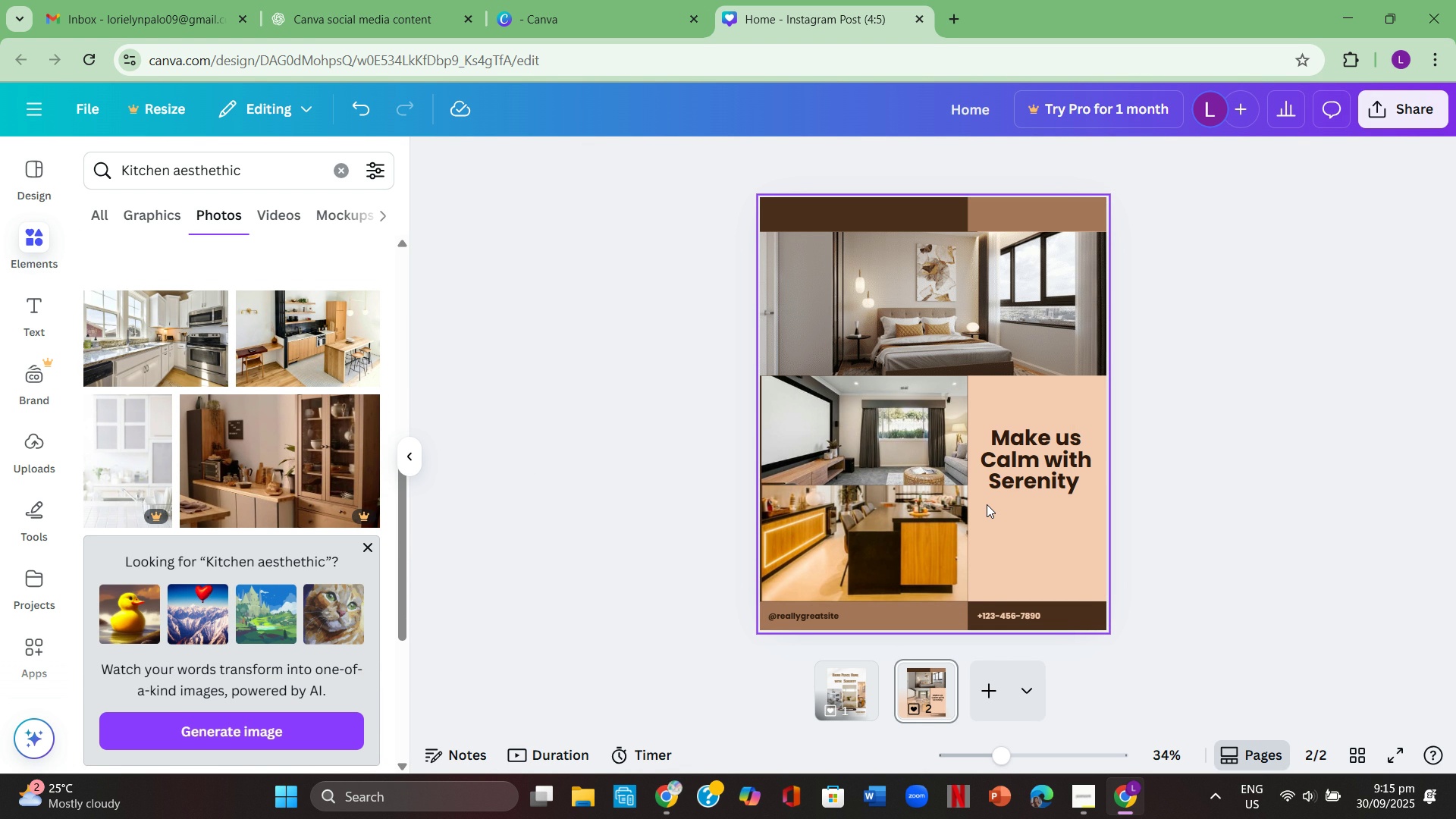 
left_click([880, 556])
 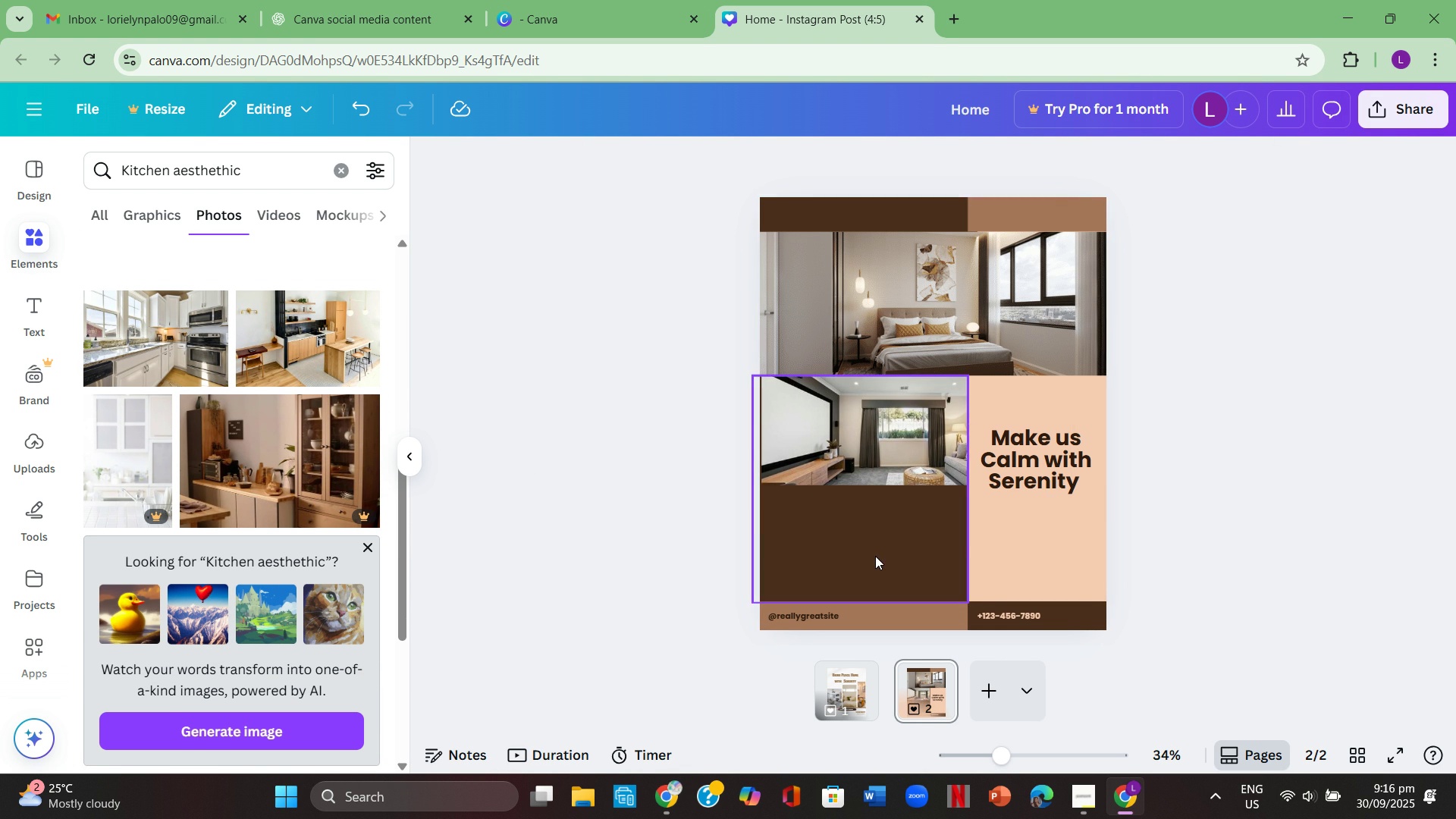 
key(Backspace)
 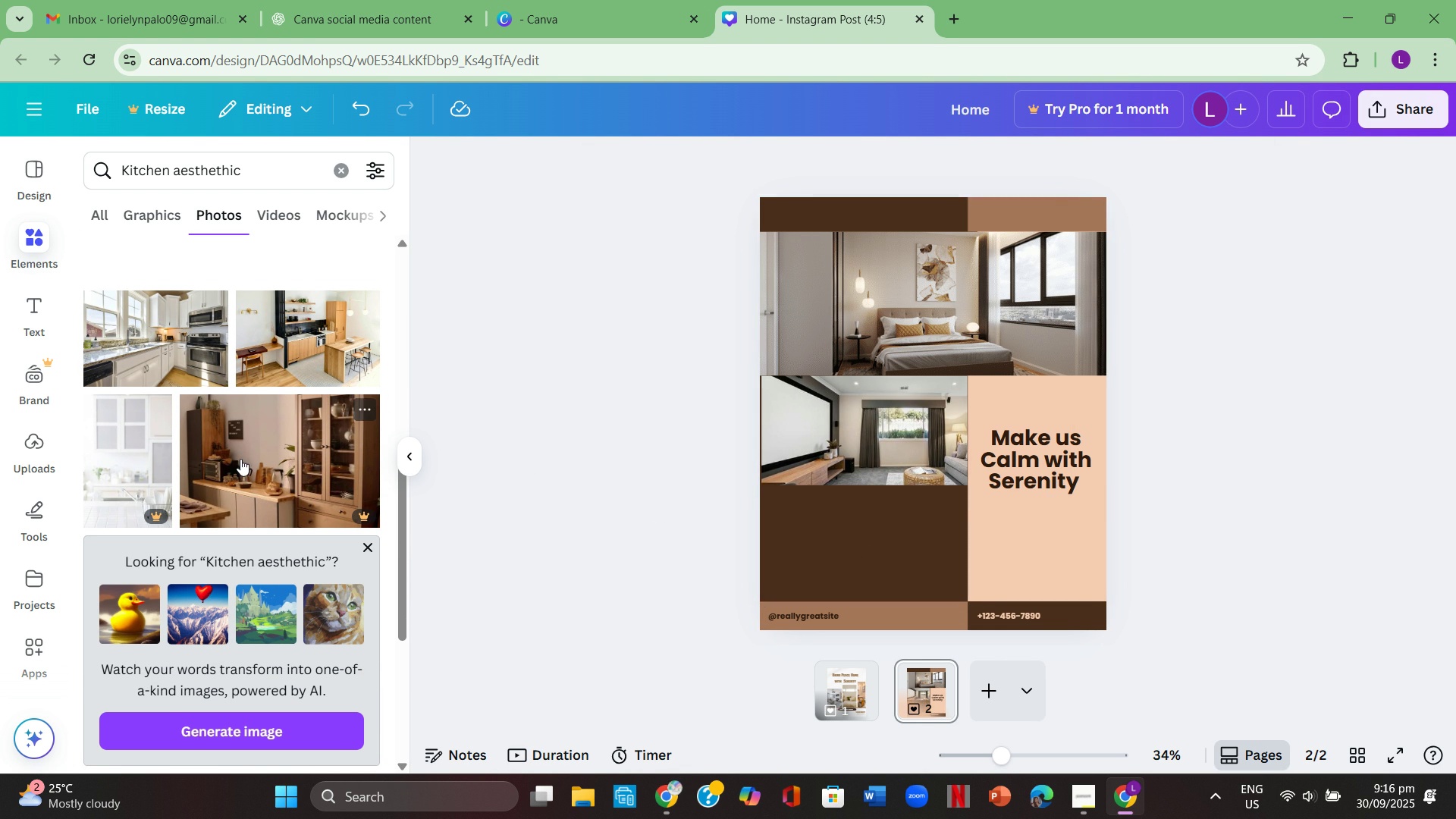 
left_click([240, 459])
 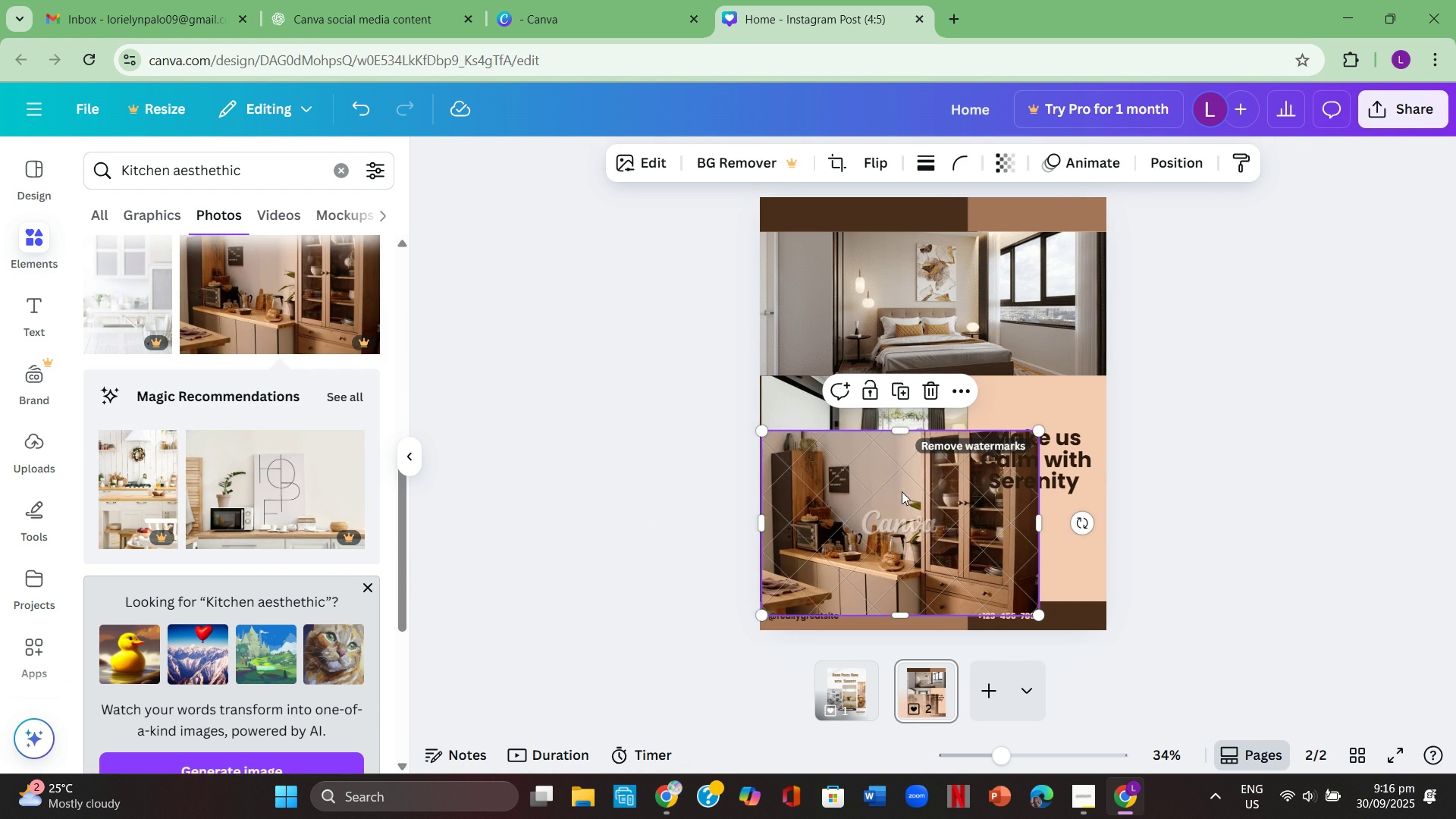 
left_click([904, 525])
 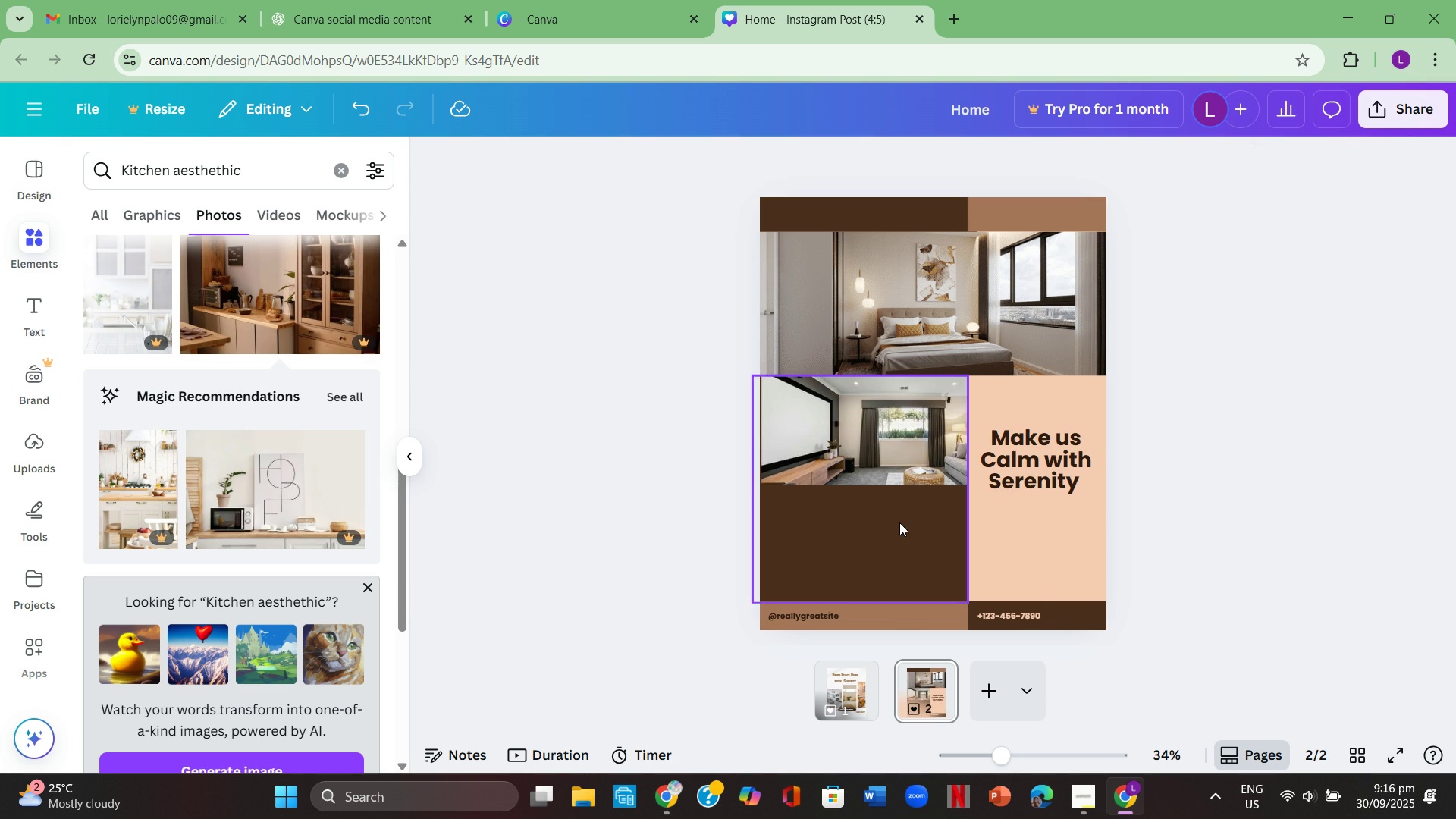 
key(Backspace)
 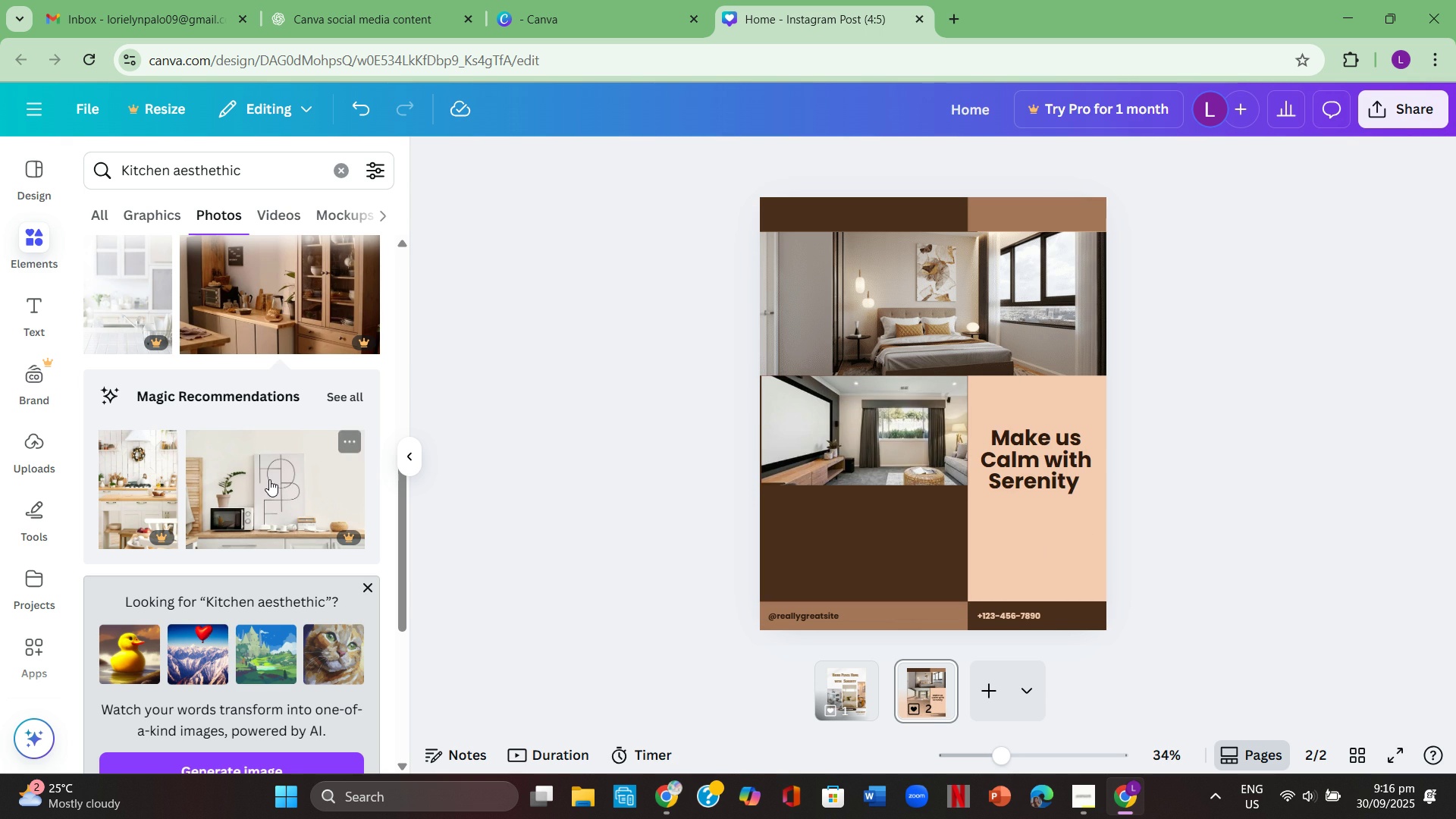 
scroll: coordinate [266, 479], scroll_direction: up, amount: 1.0
 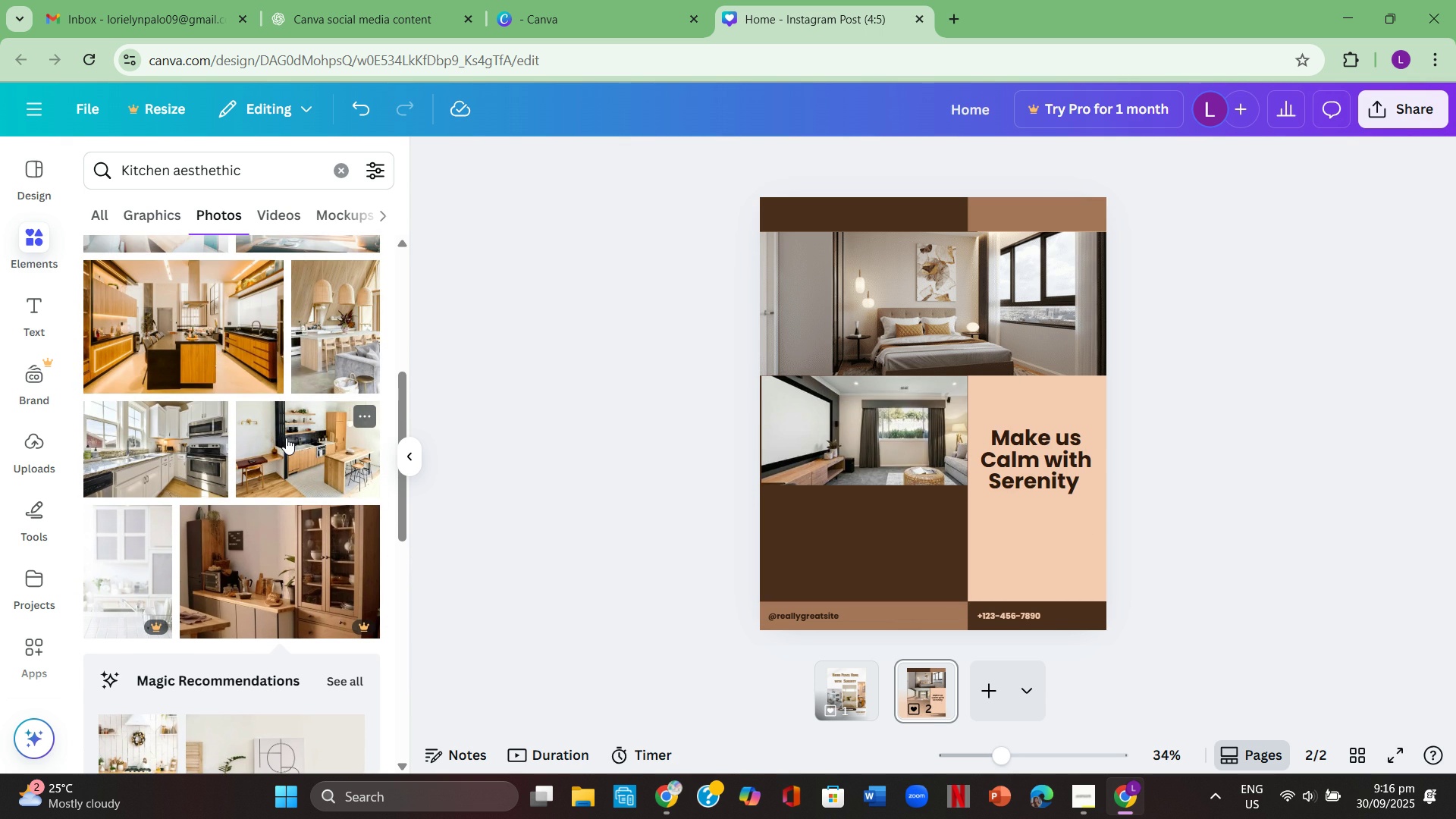 
left_click([286, 438])
 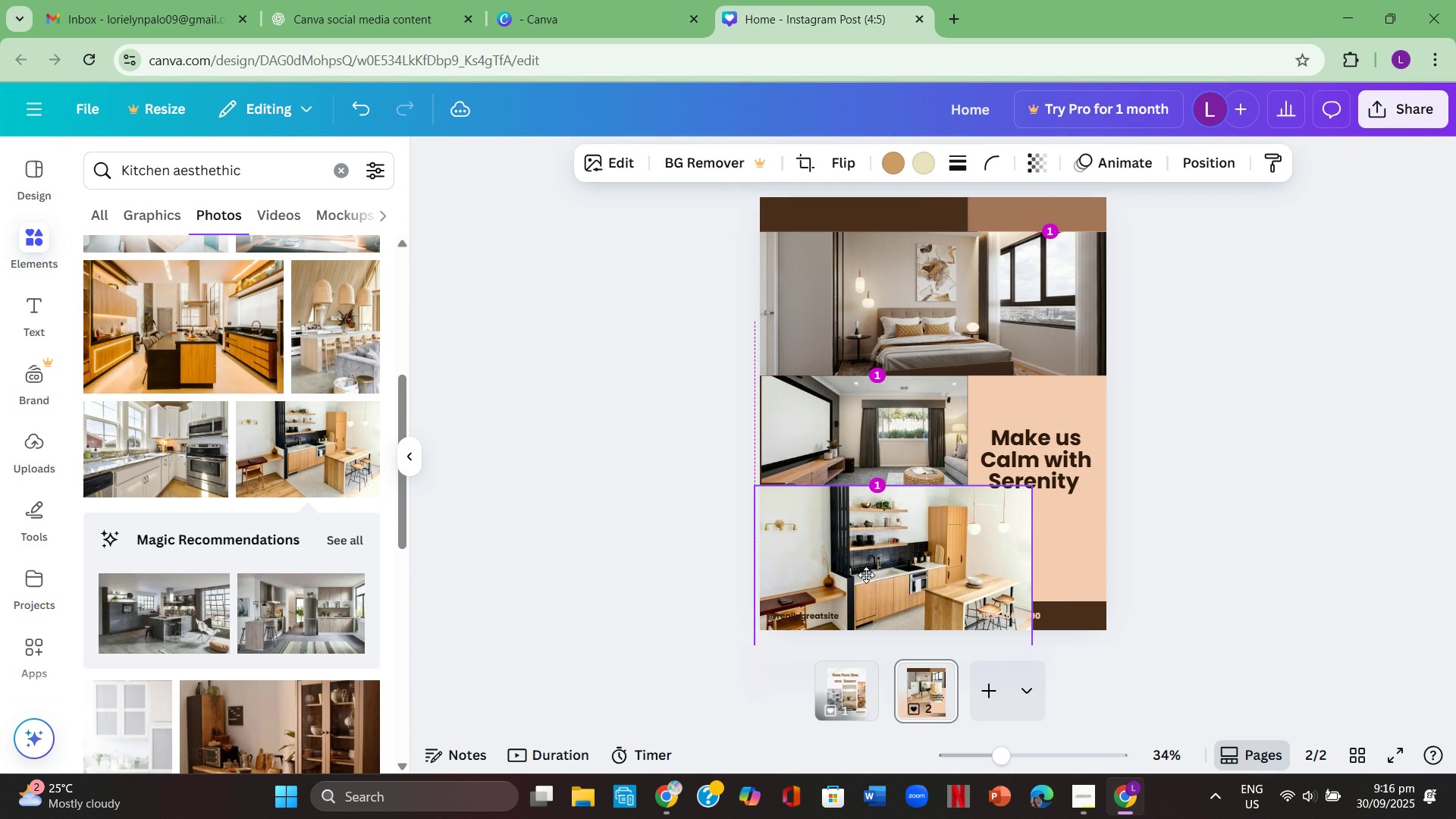 
wait(8.46)
 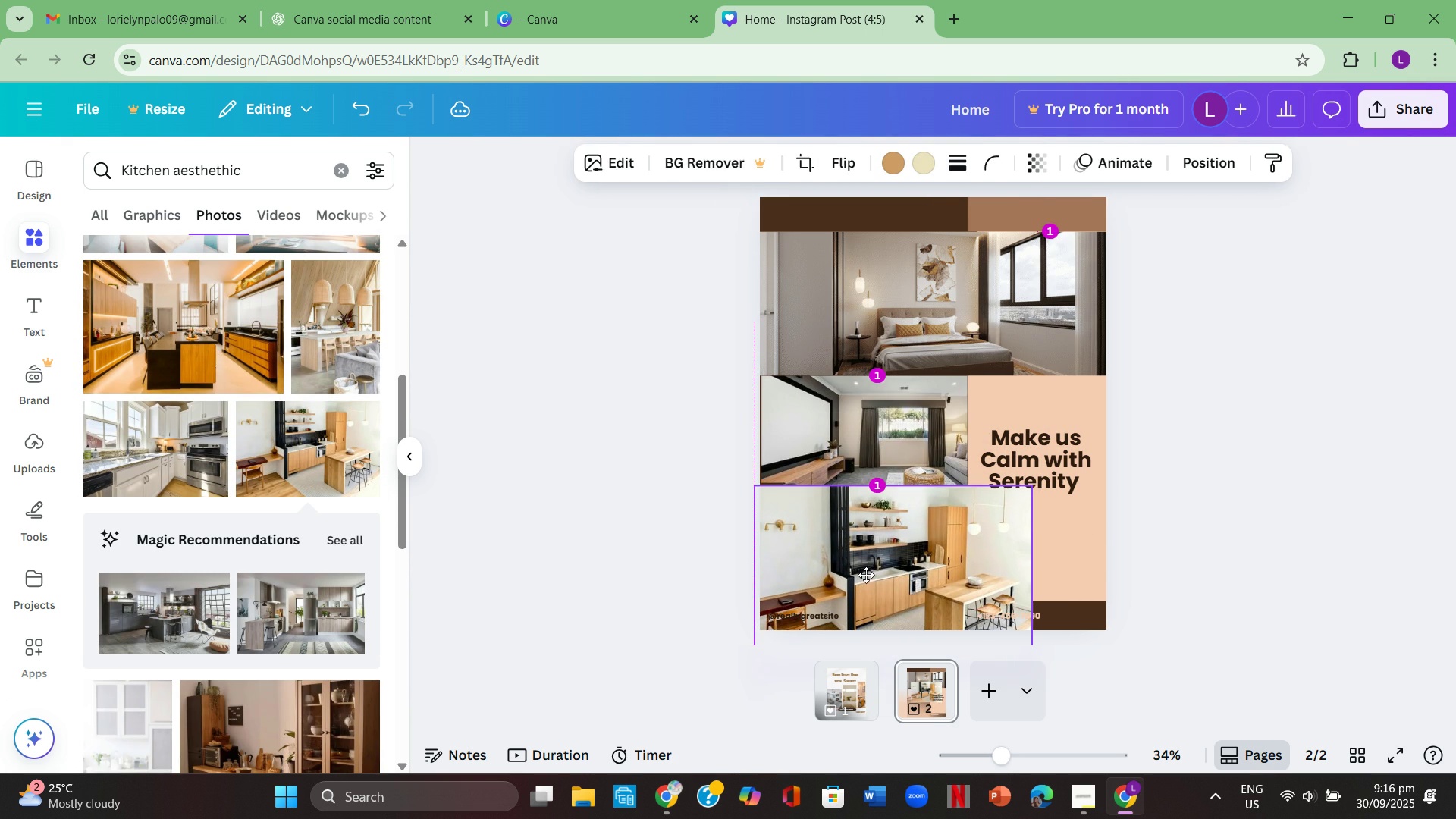 
mouse_move([861, 551])
 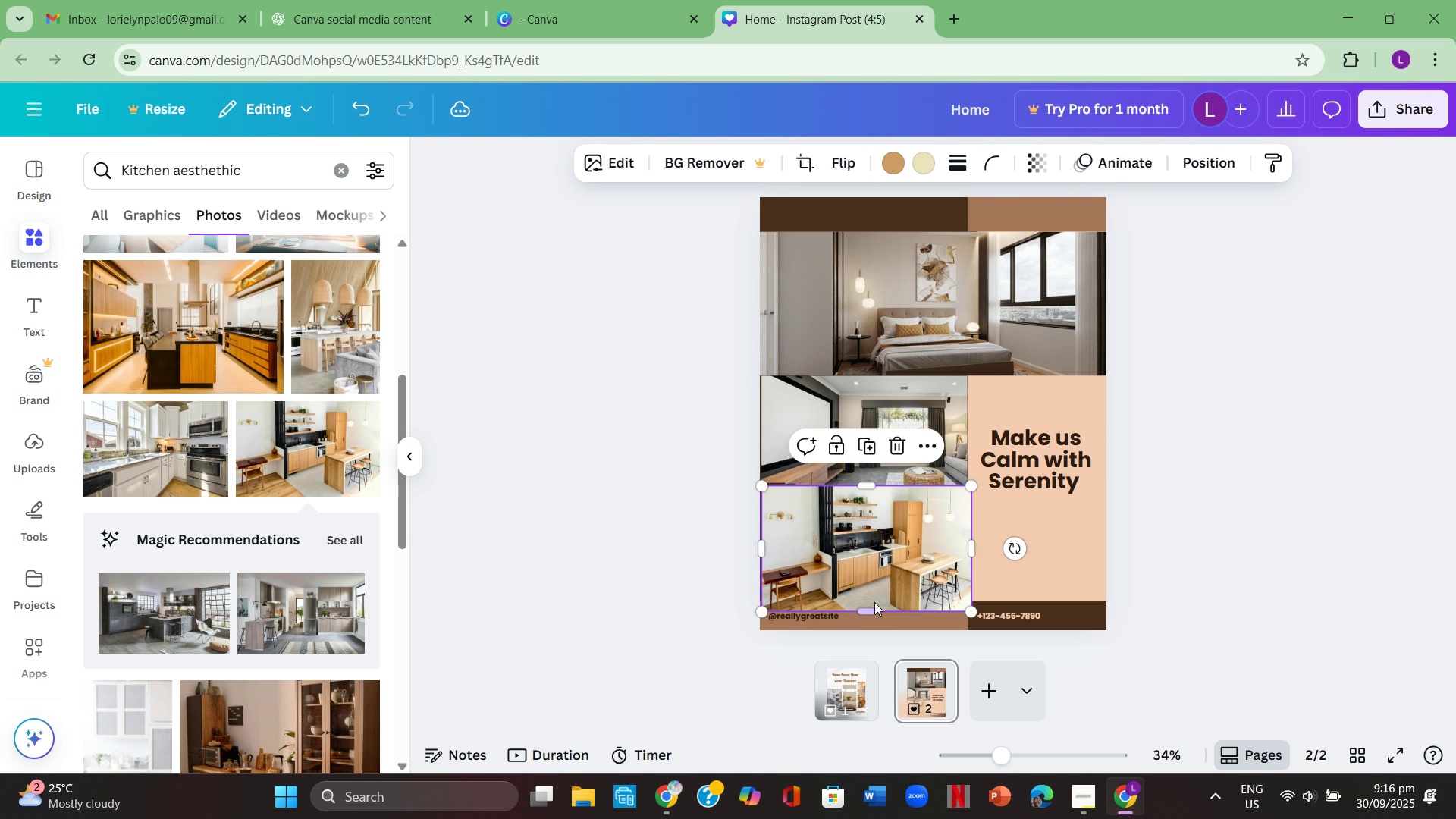 
mouse_move([984, 550])
 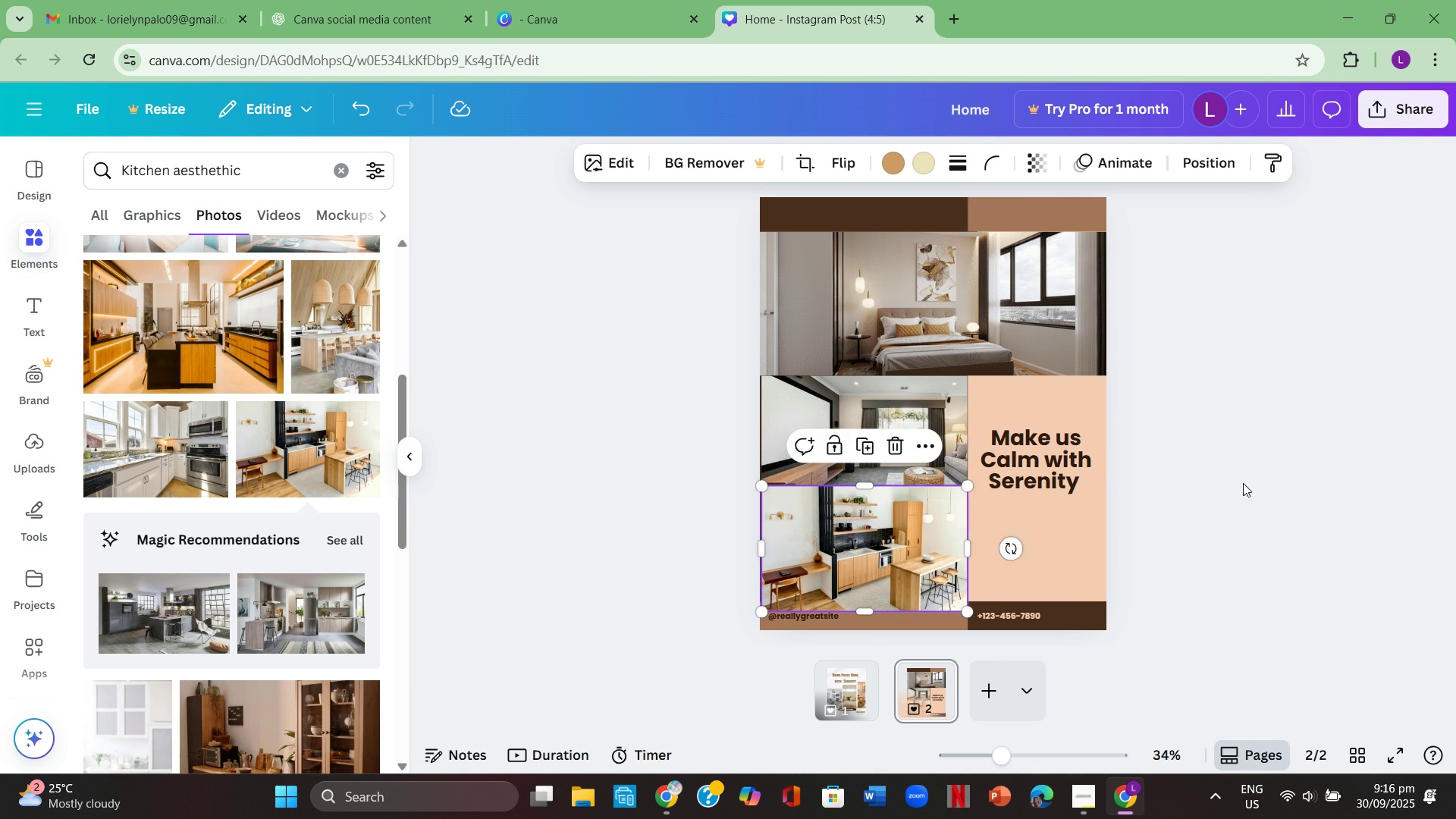 
left_click([1243, 483])
 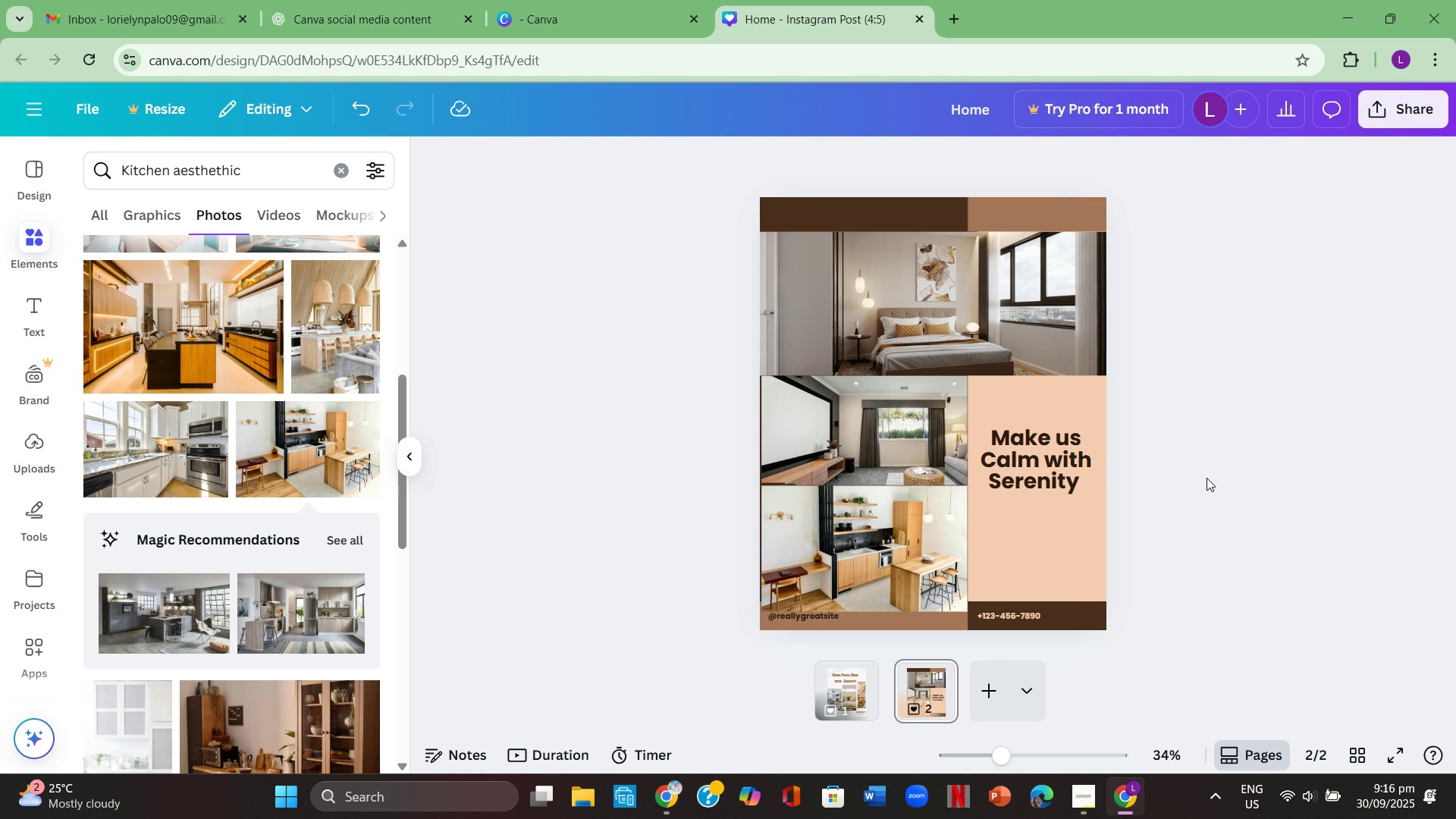 
wait(6.72)
 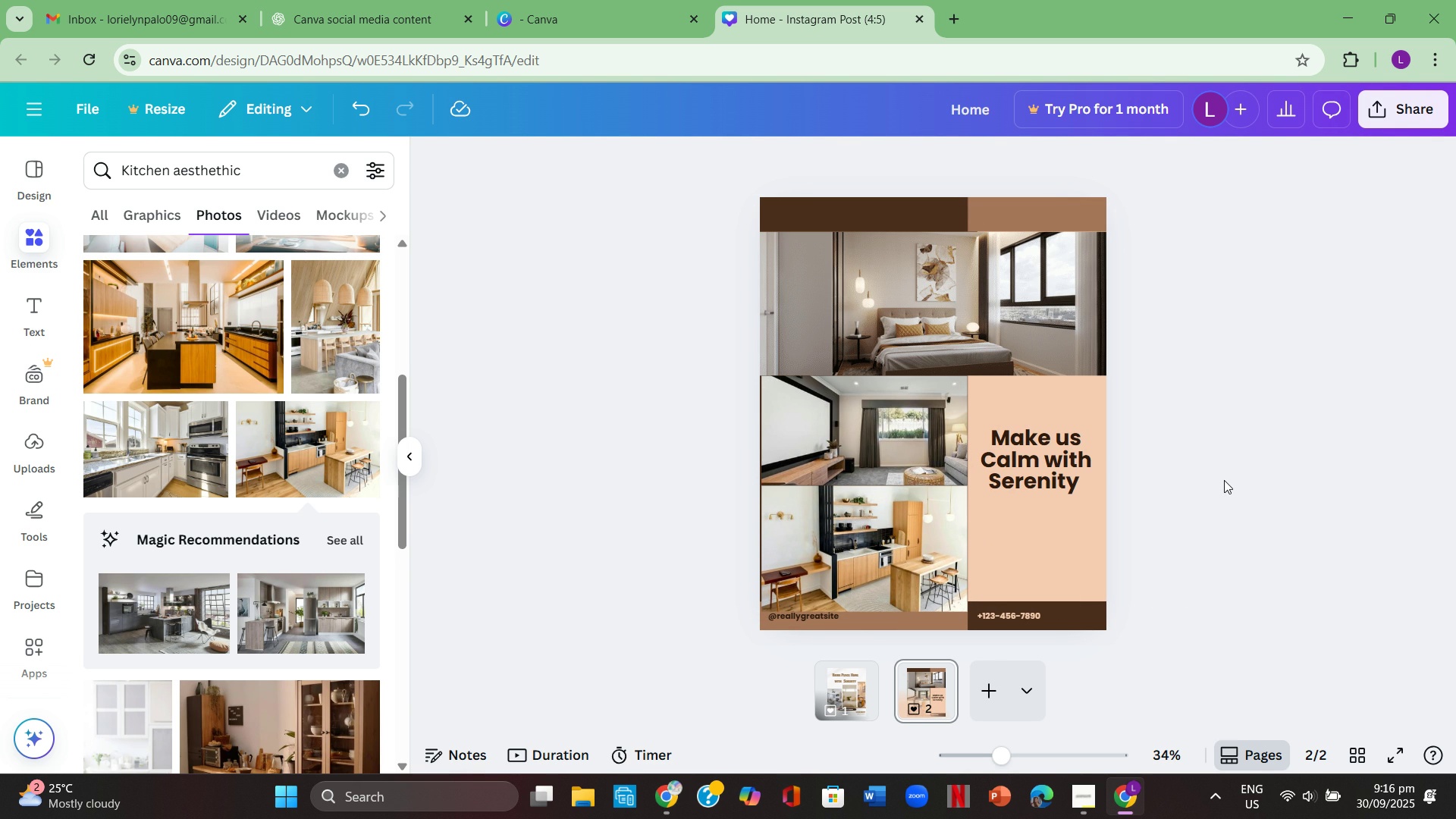 
scroll: coordinate [193, 544], scroll_direction: up, amount: 1.0
 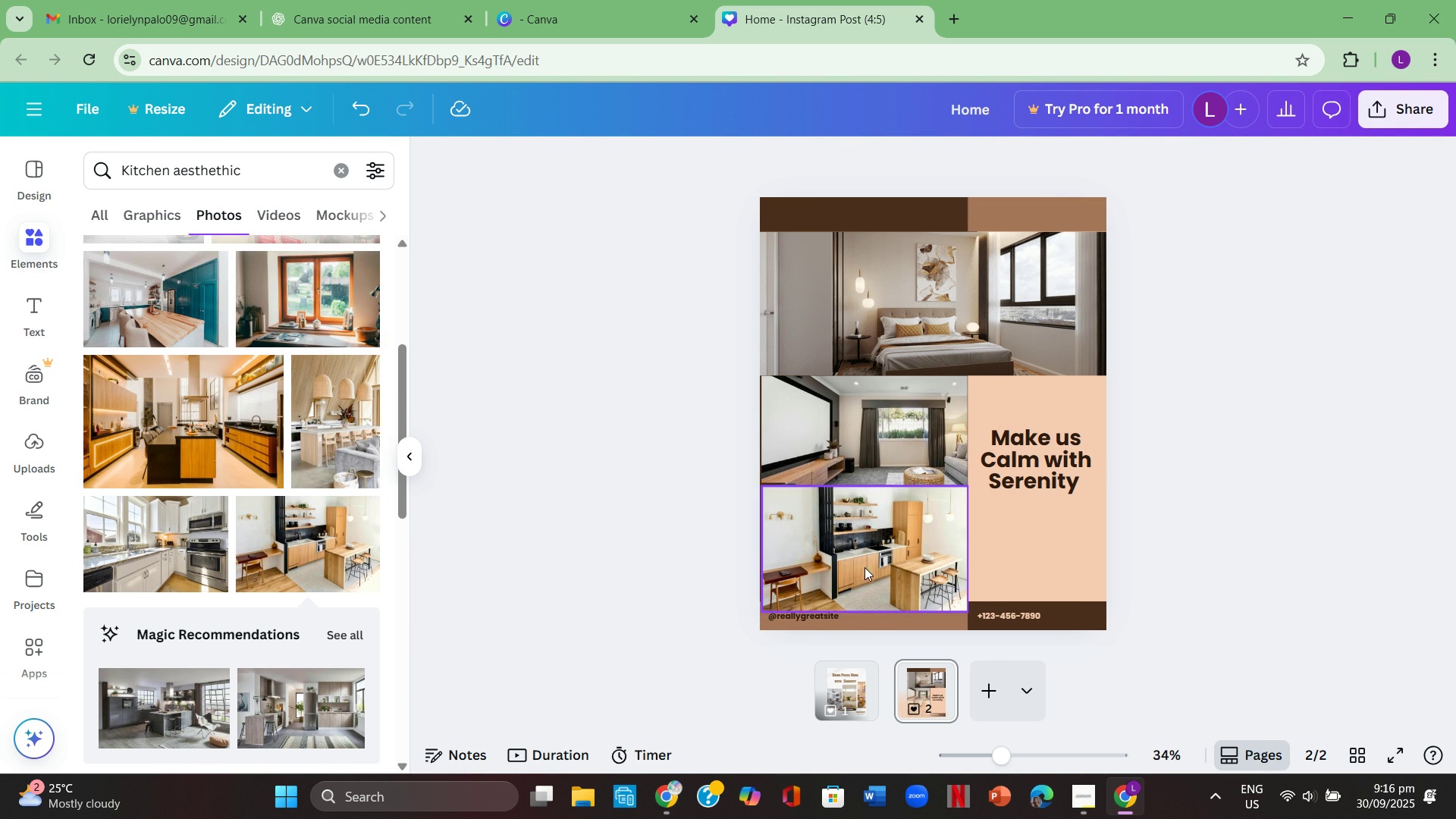 
left_click([868, 556])
 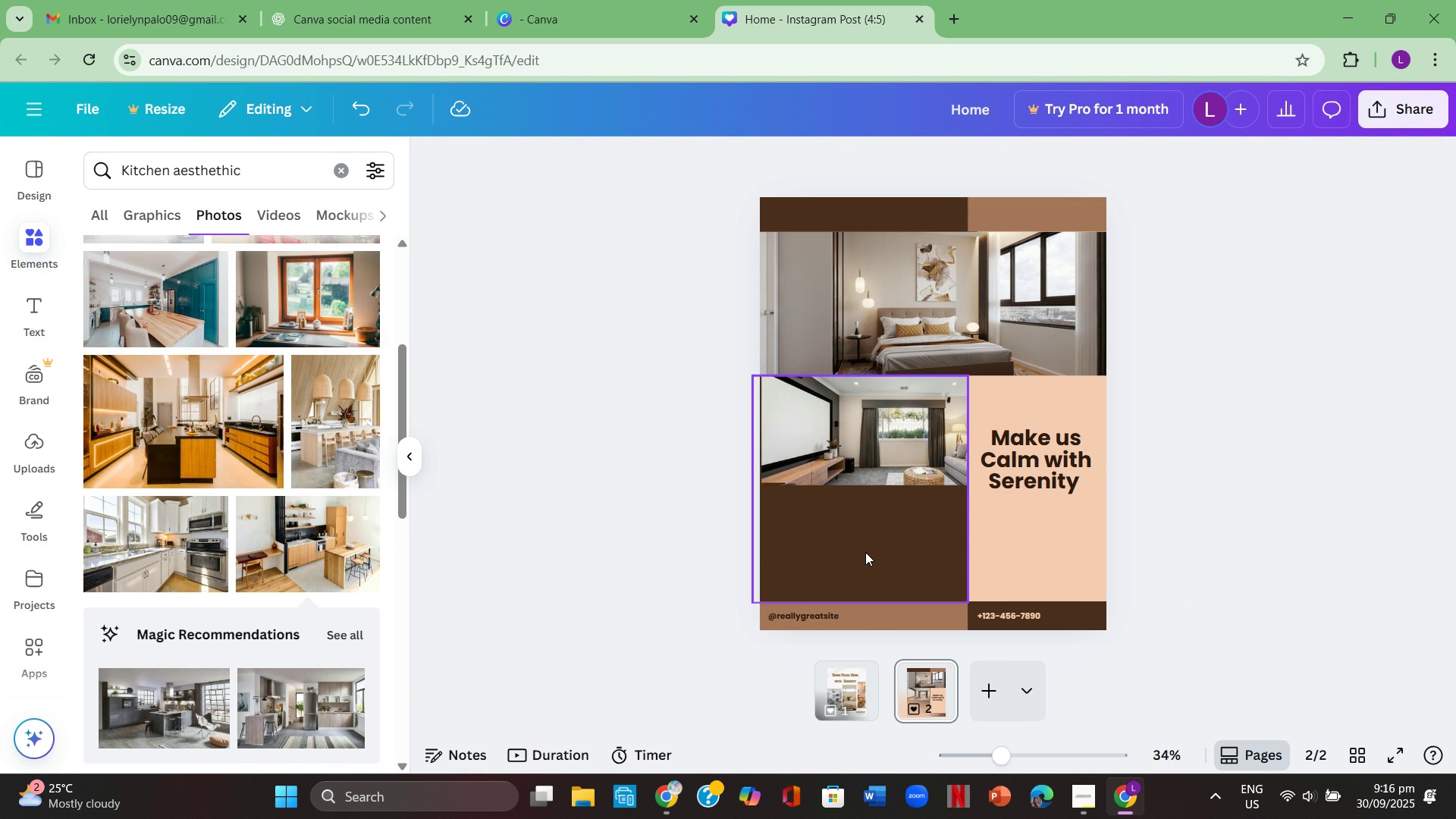 
key(Backspace)
 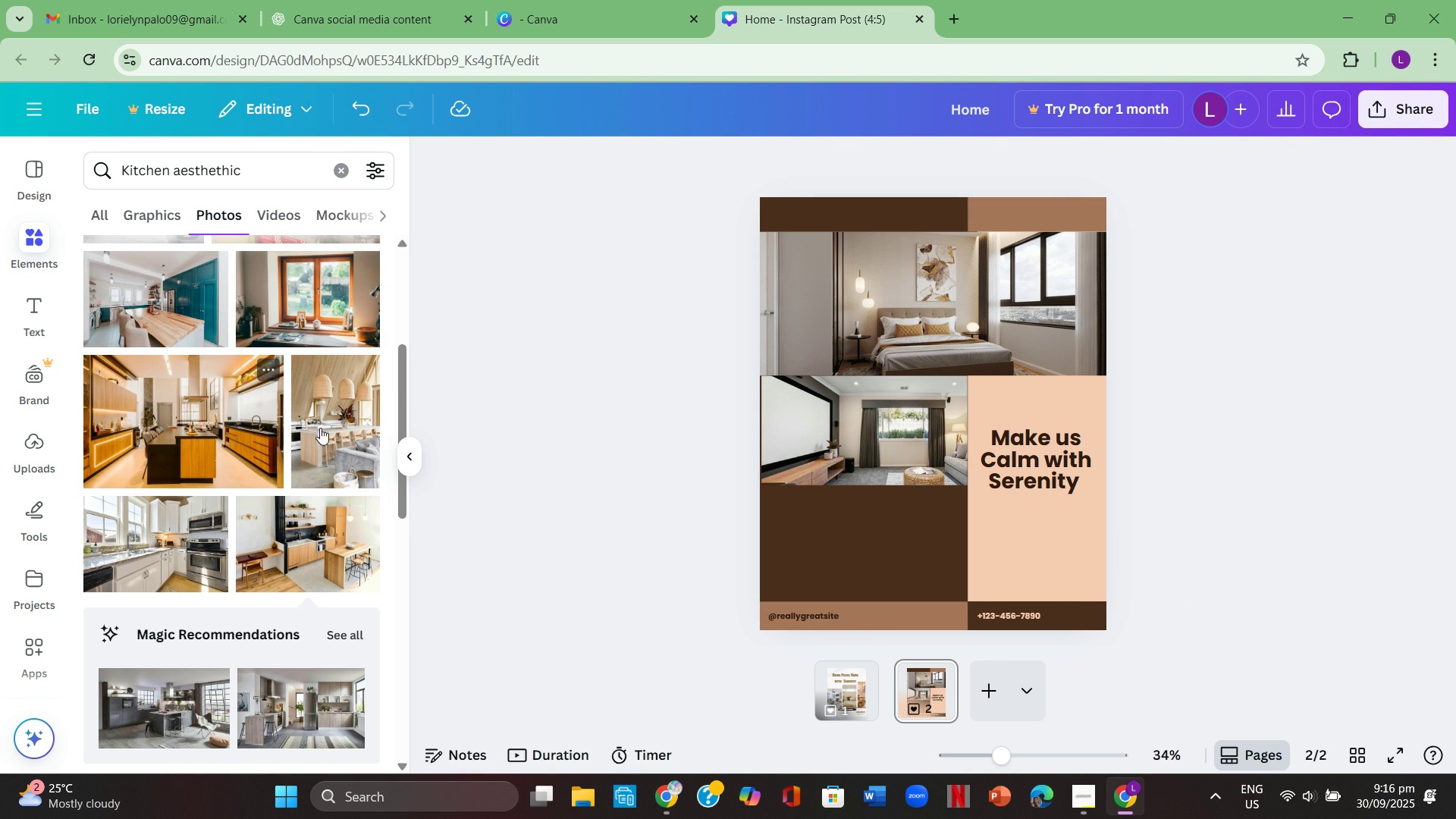 
left_click([328, 425])
 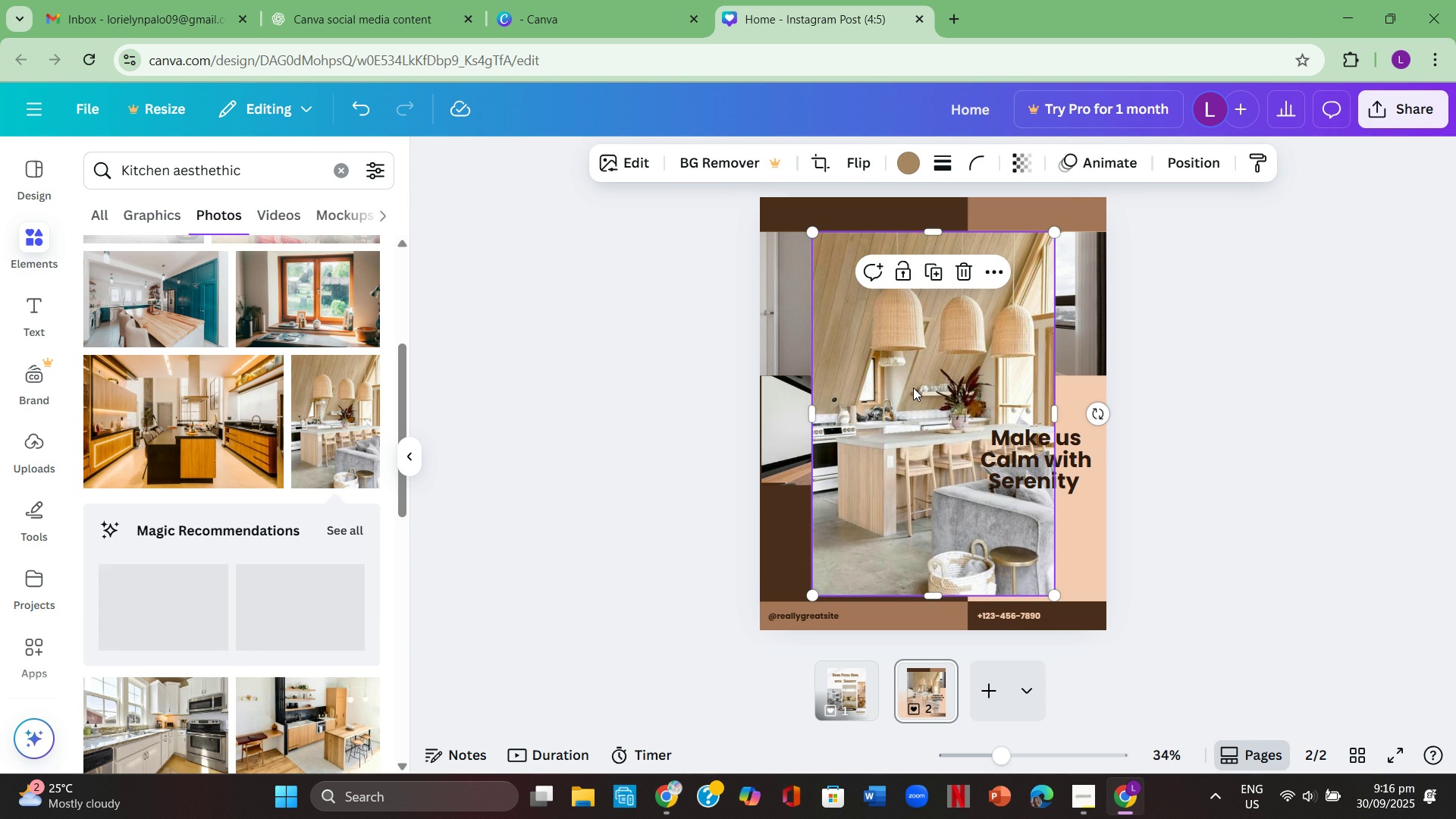 
left_click([914, 388])
 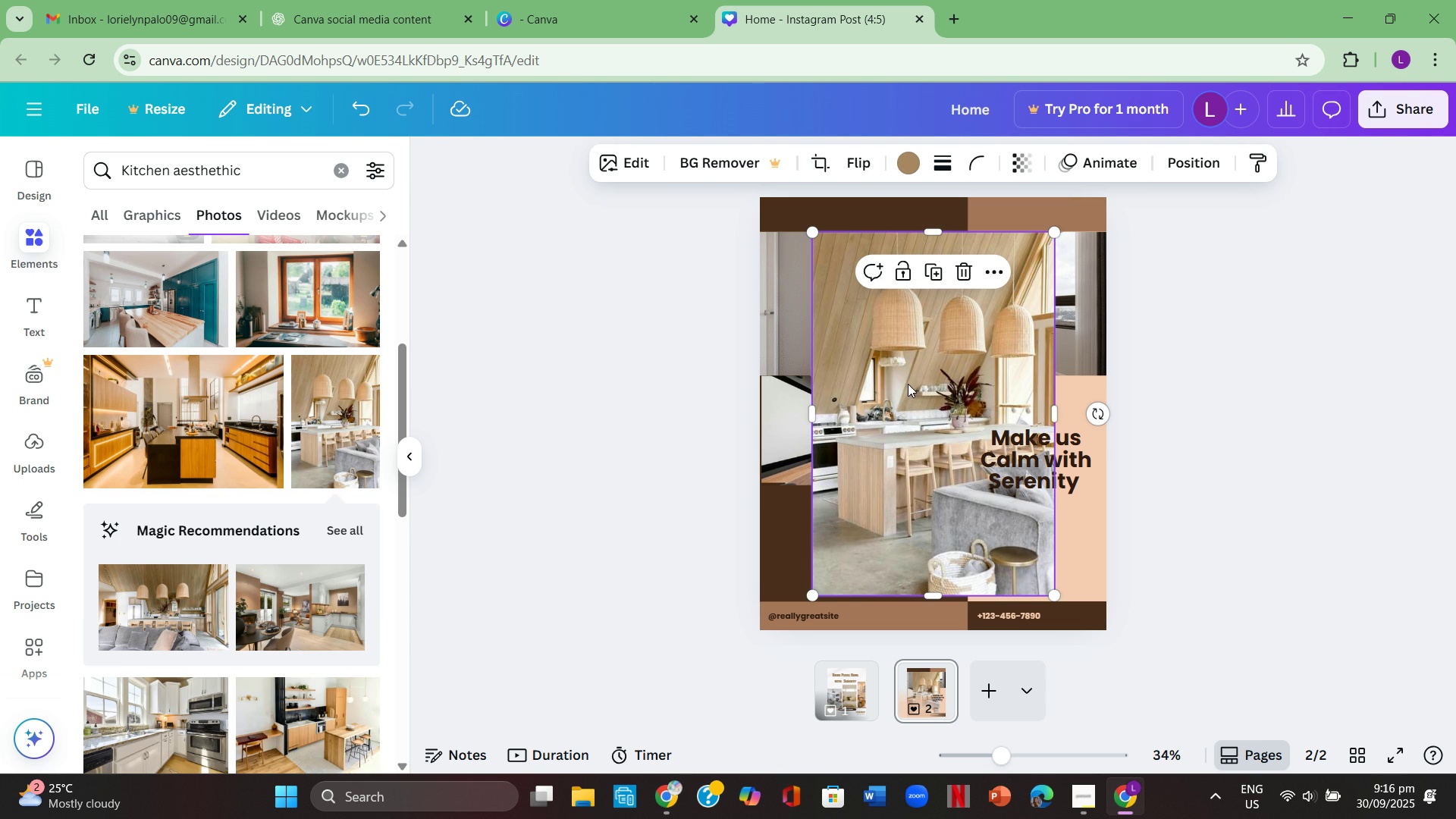 
left_click([910, 384])
 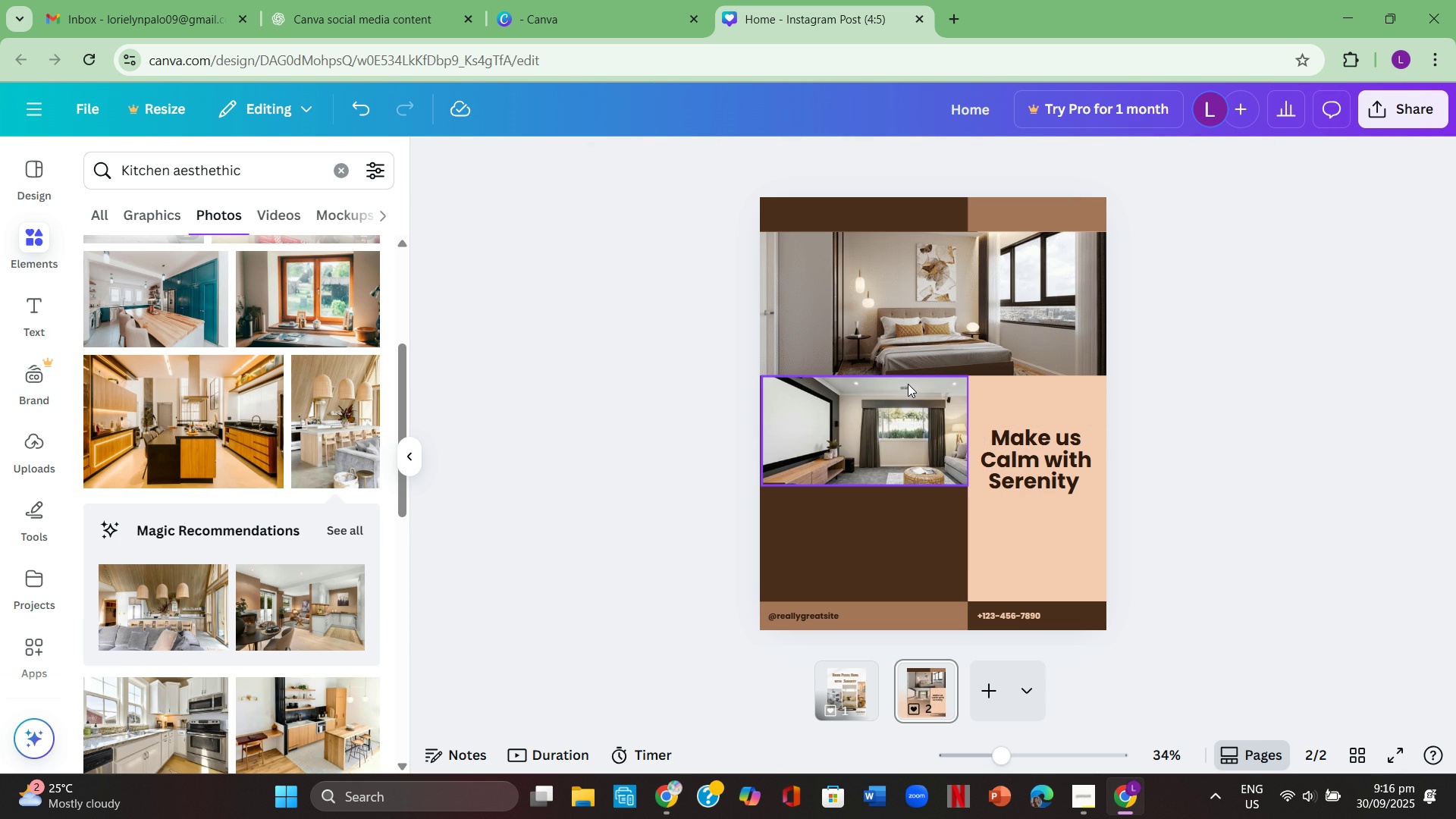 
key(Backspace)
 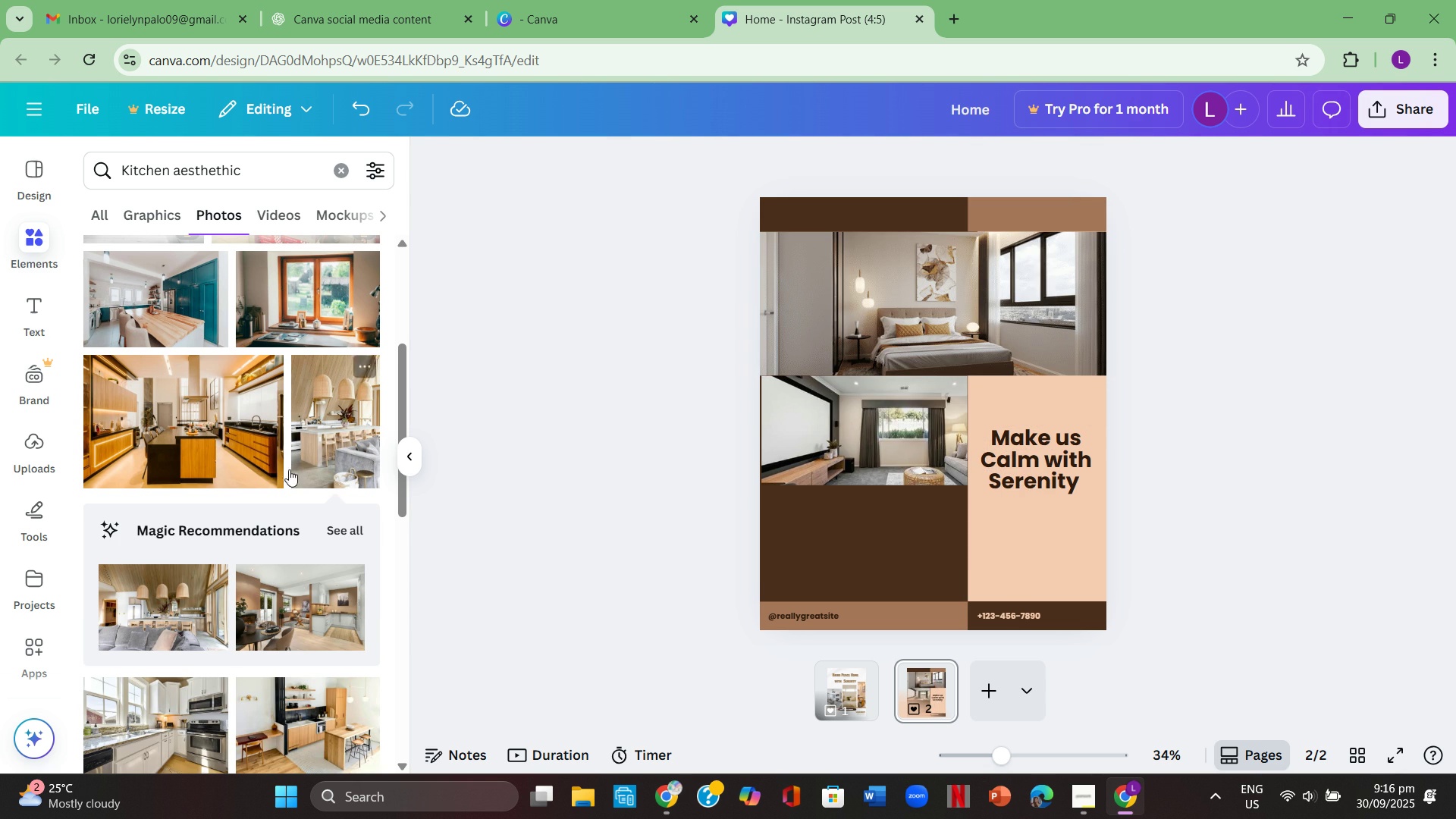 
scroll: coordinate [303, 450], scroll_direction: down, amount: 9.0
 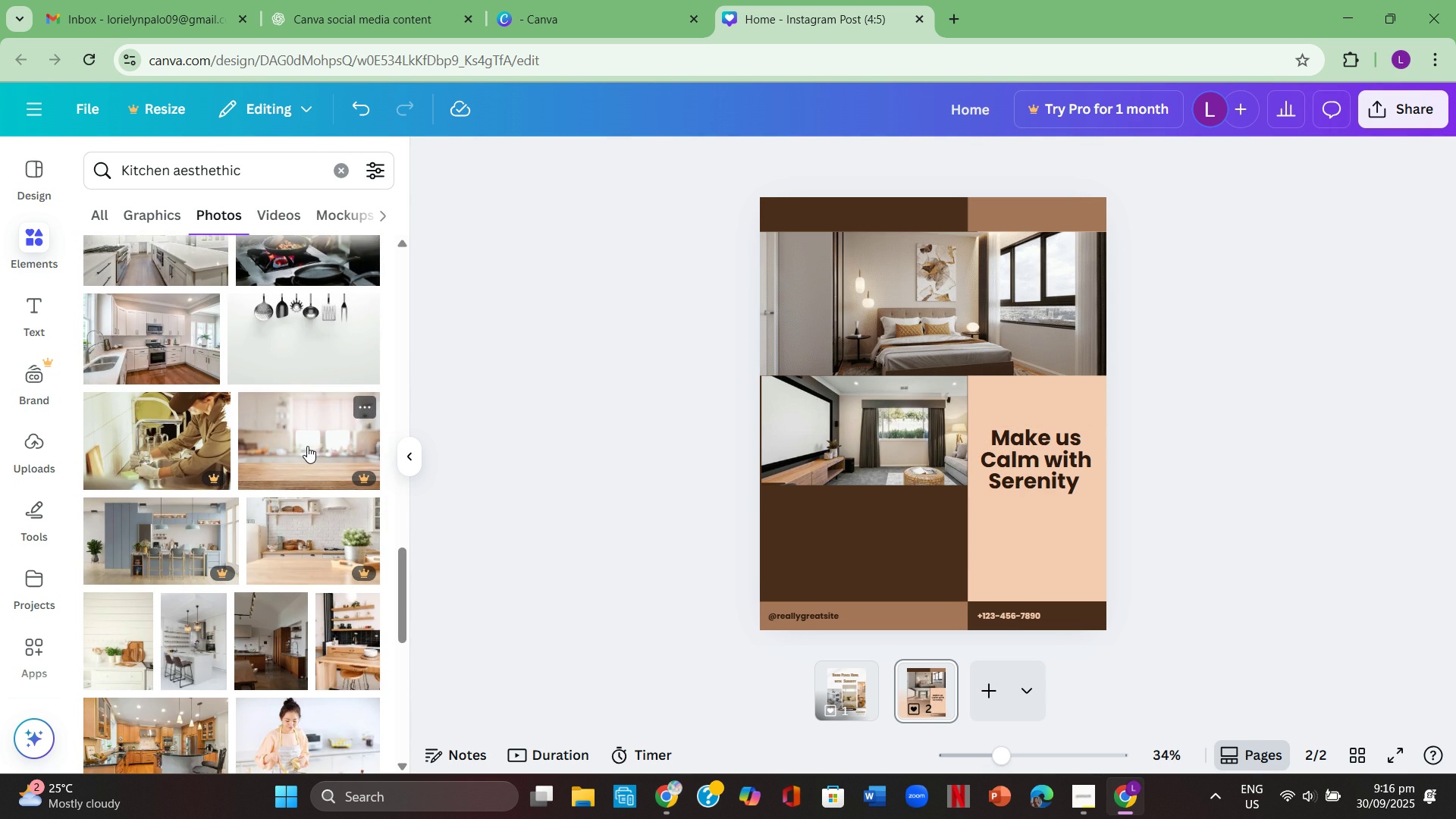 
scroll: coordinate [212, 454], scroll_direction: down, amount: 10.0
 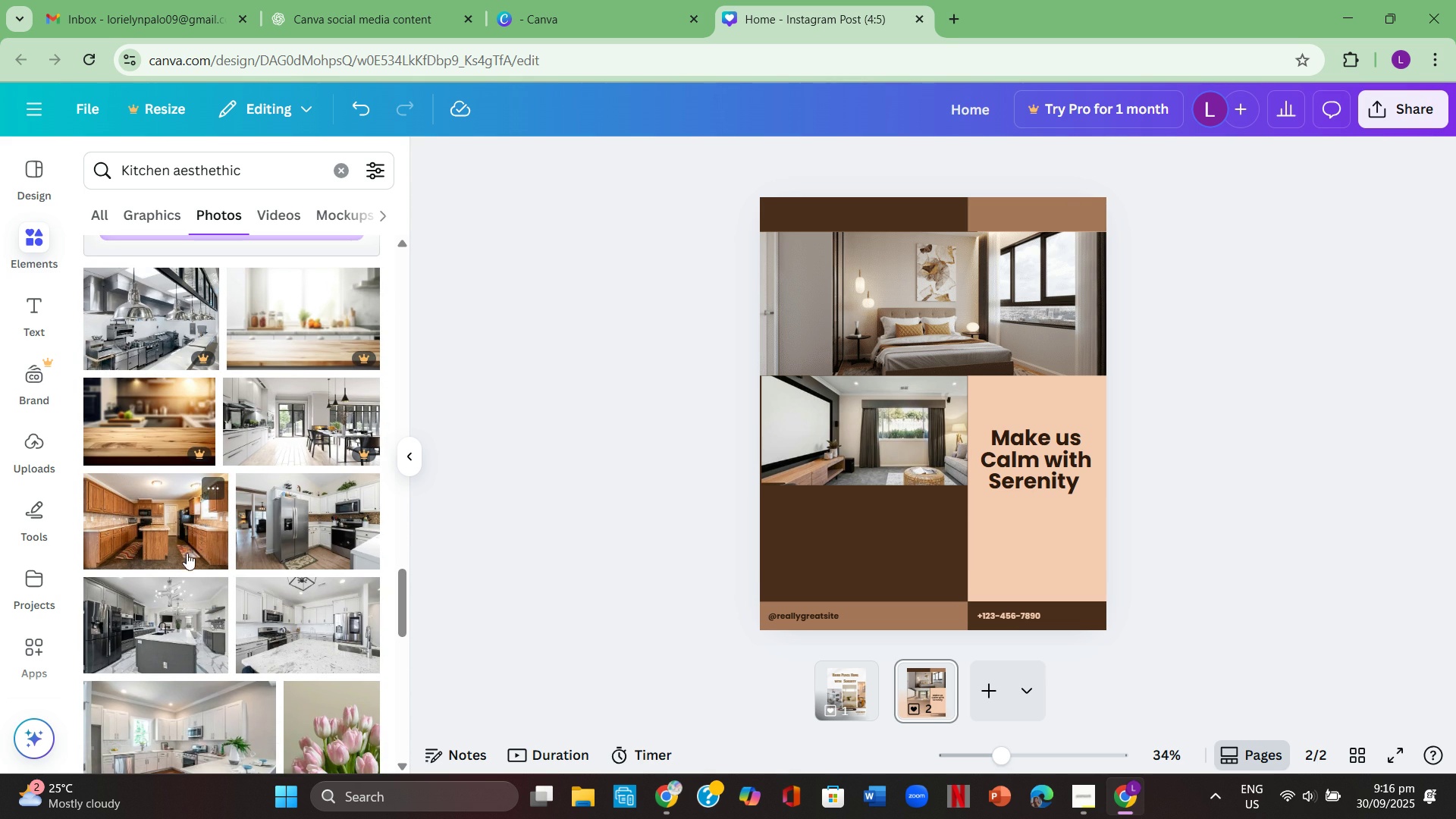 
left_click([188, 532])
 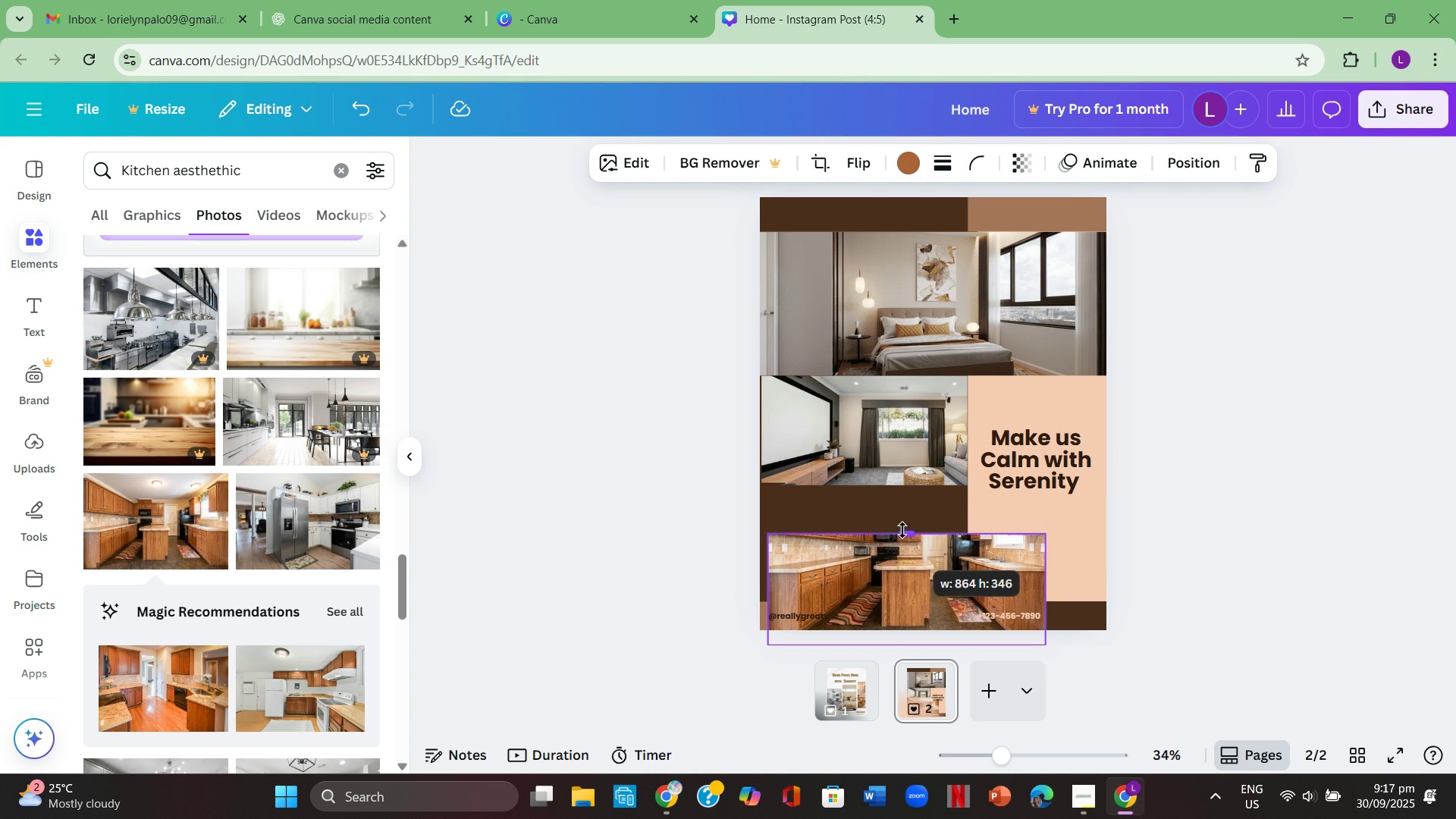 
wait(5.98)
 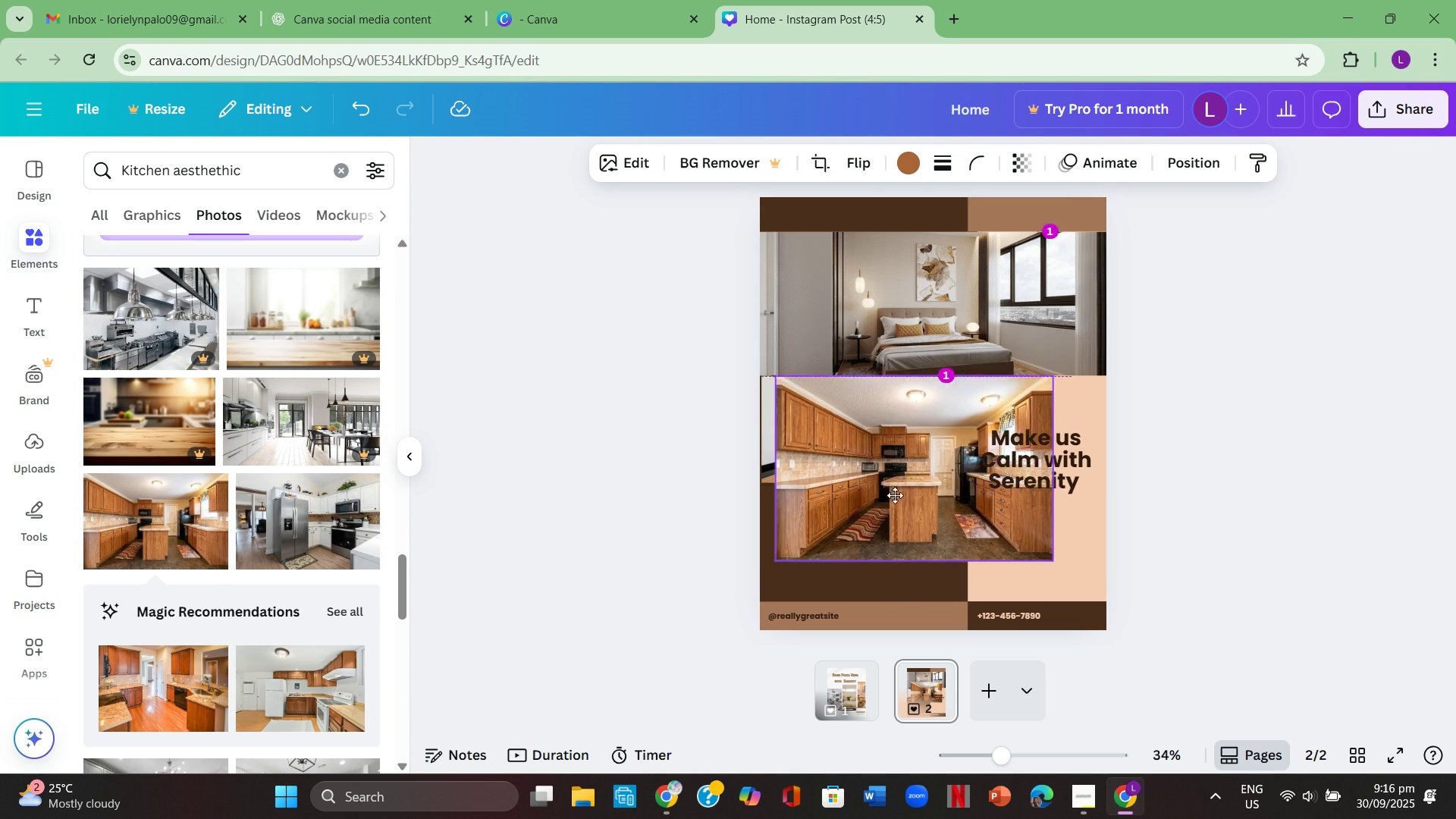 
mouse_move([921, 540])
 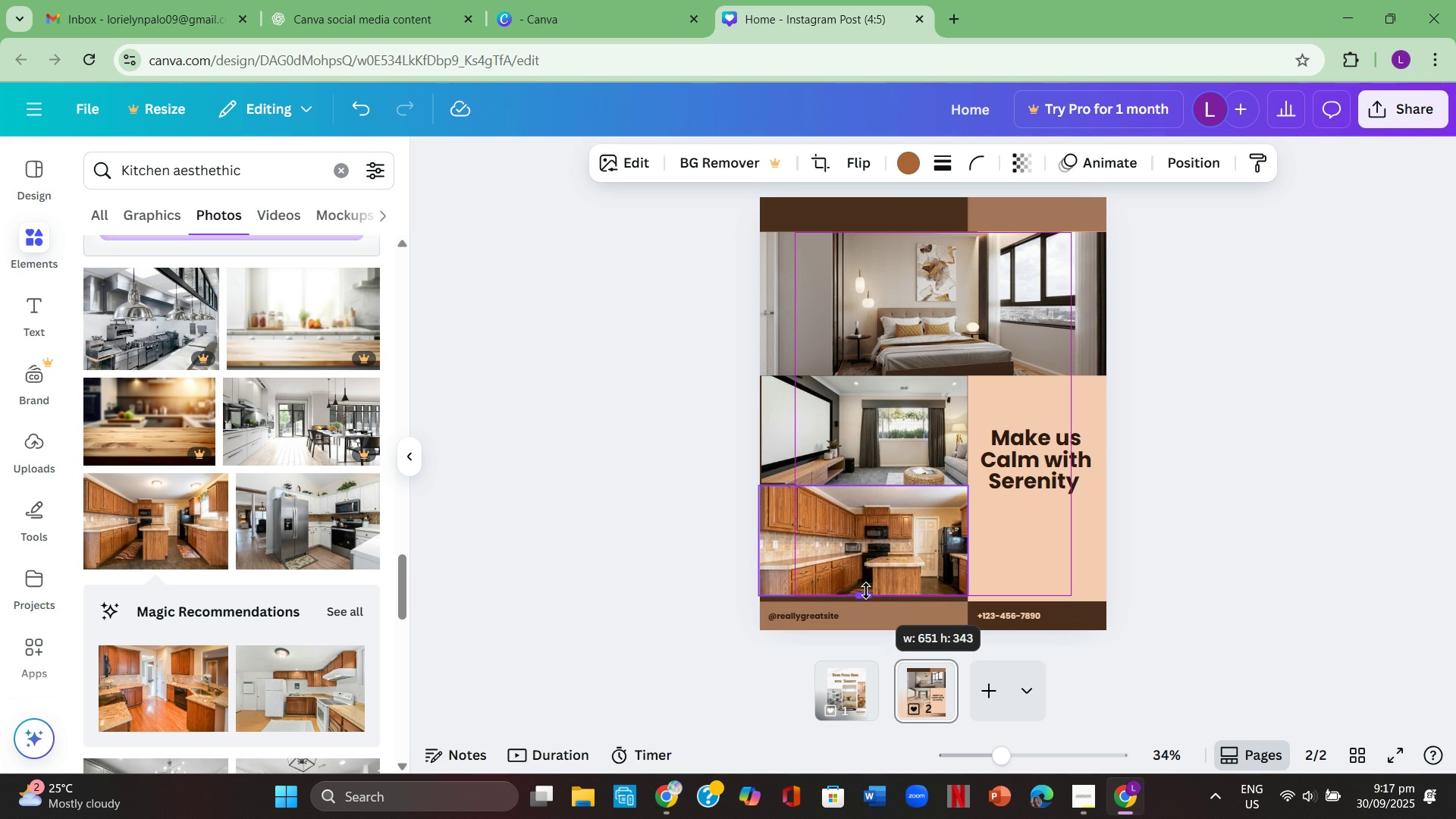 
wait(6.13)
 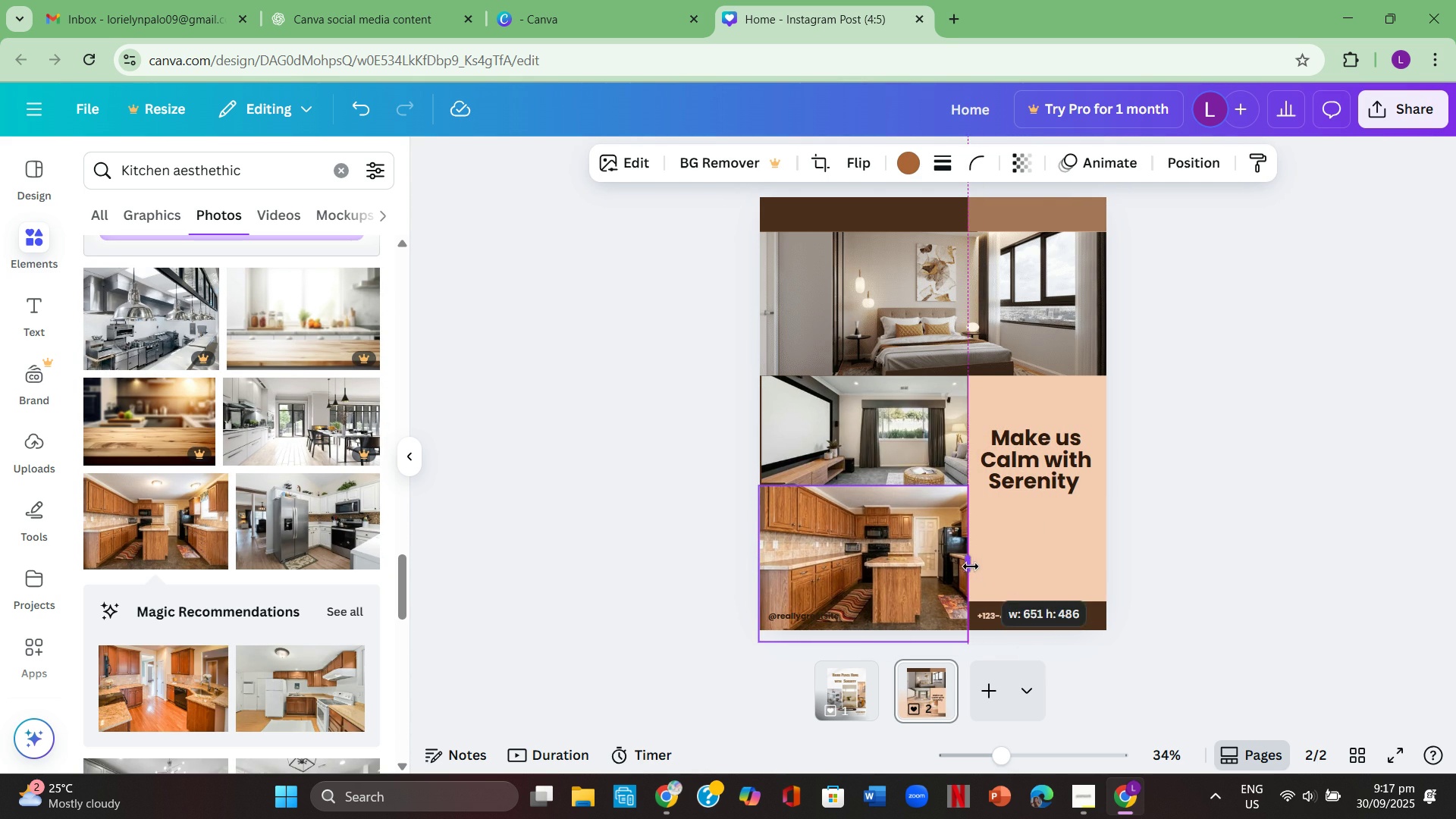 
left_click([1252, 541])
 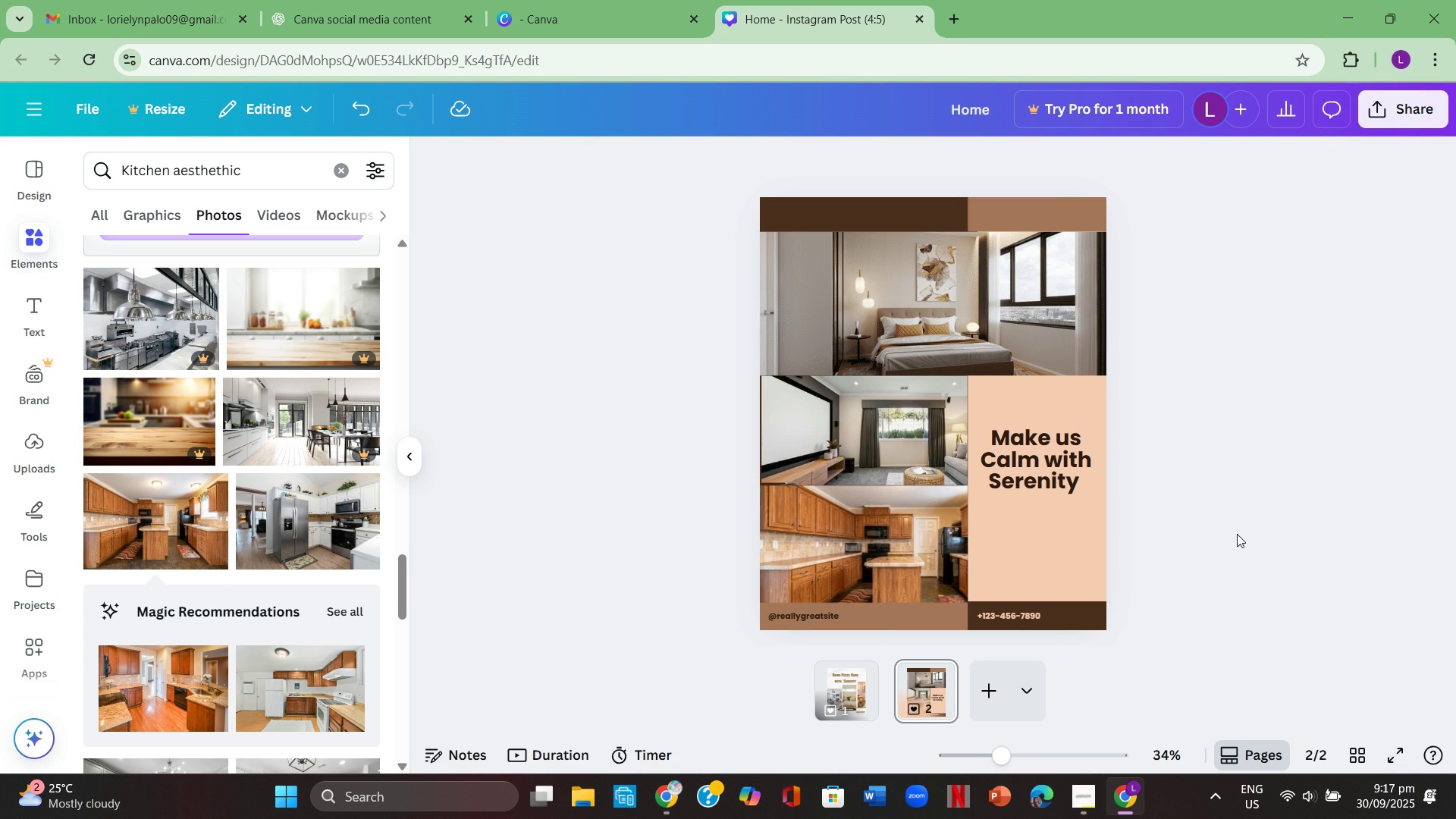 
wait(5.47)
 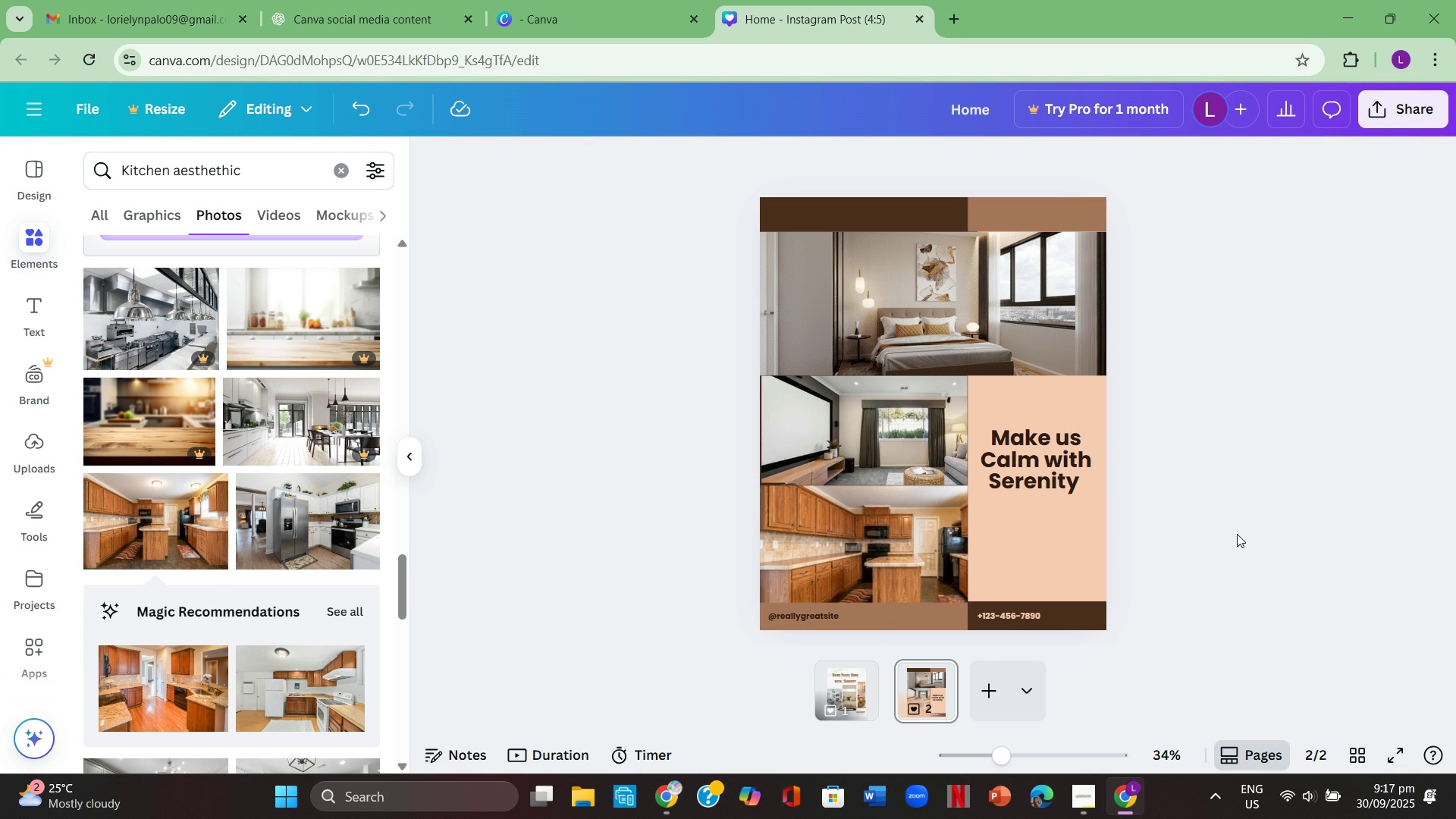 
scroll: coordinate [174, 504], scroll_direction: down, amount: 4.0
 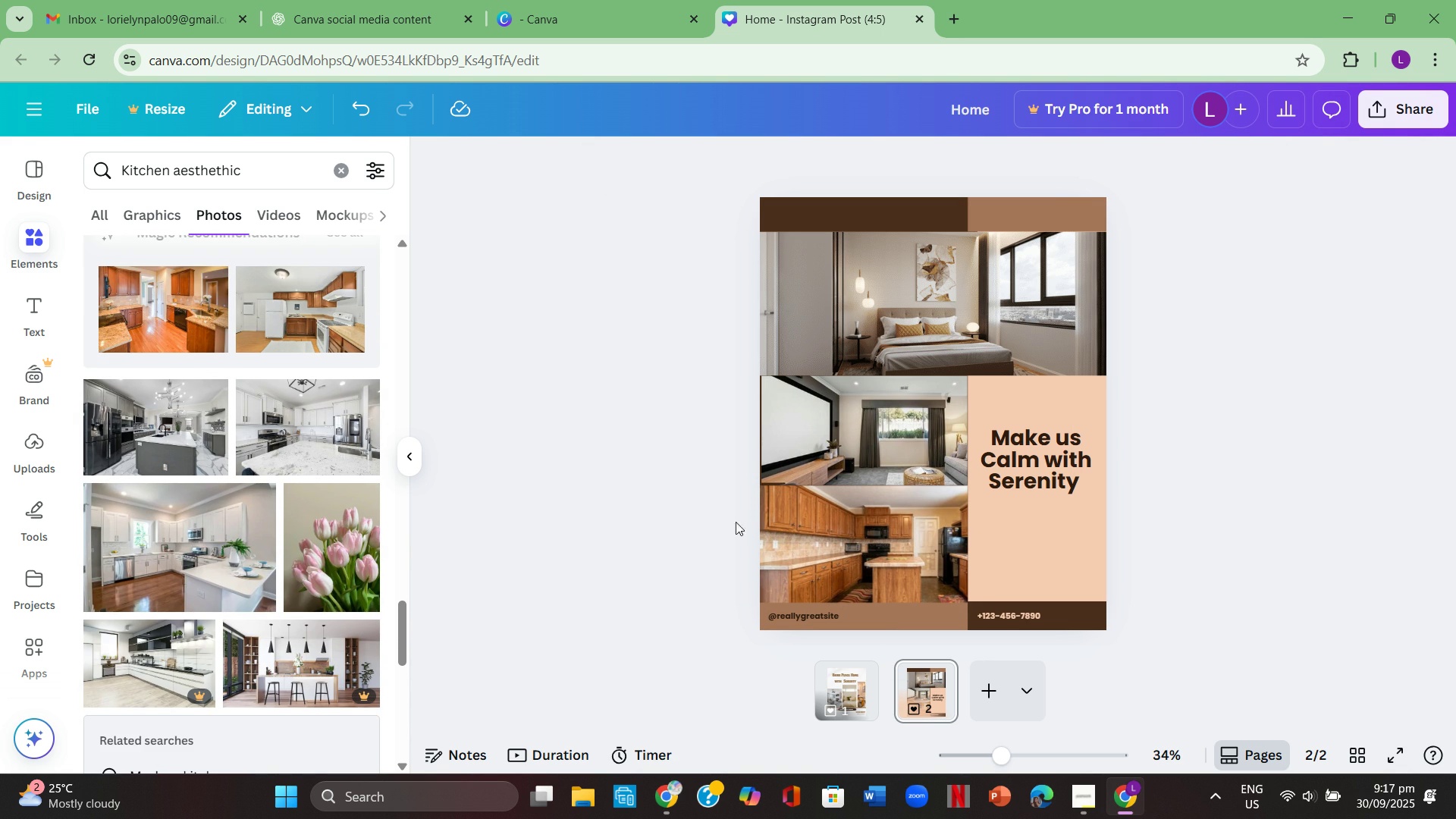 
left_click([916, 558])
 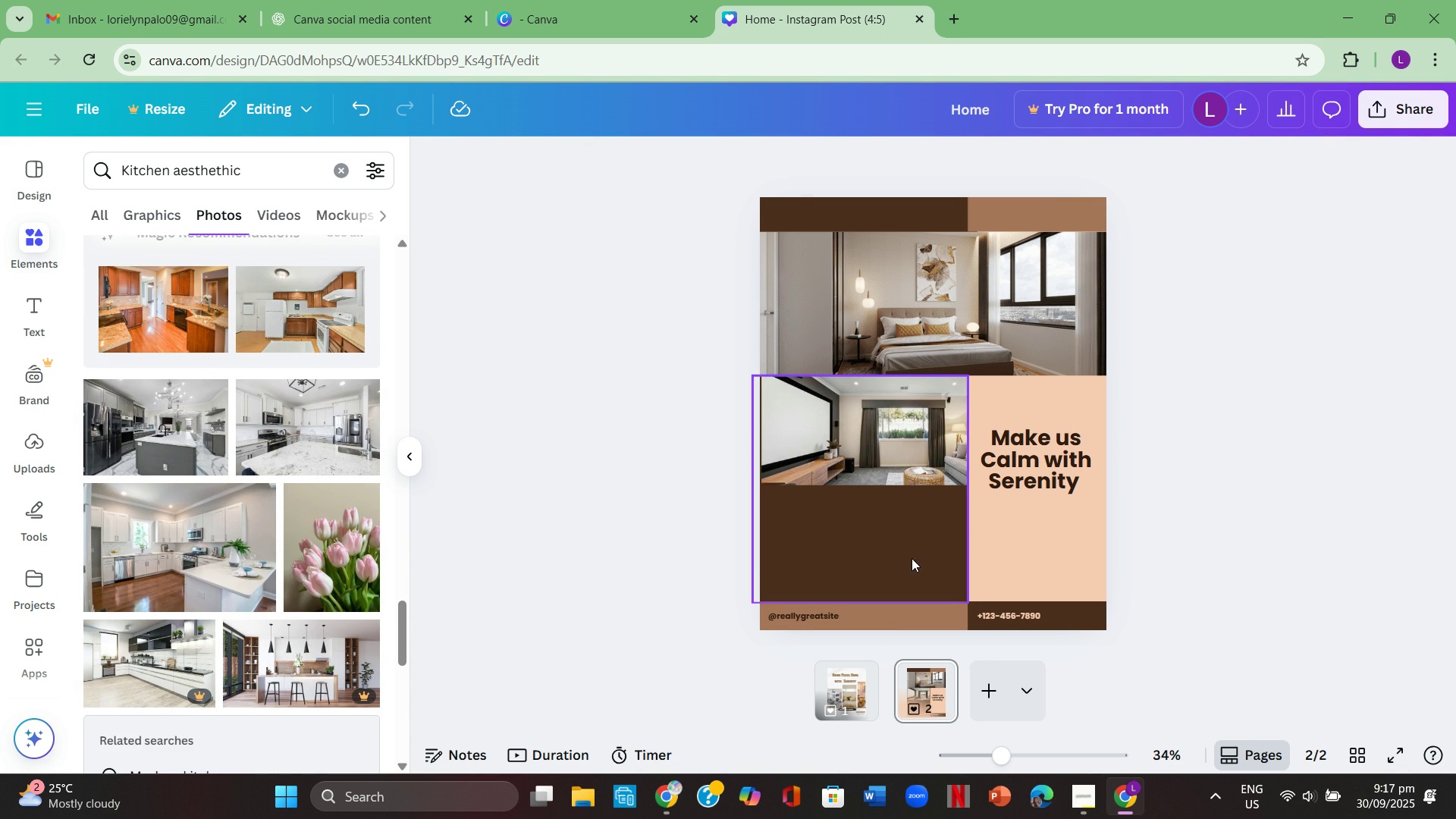 
key(Backspace)
 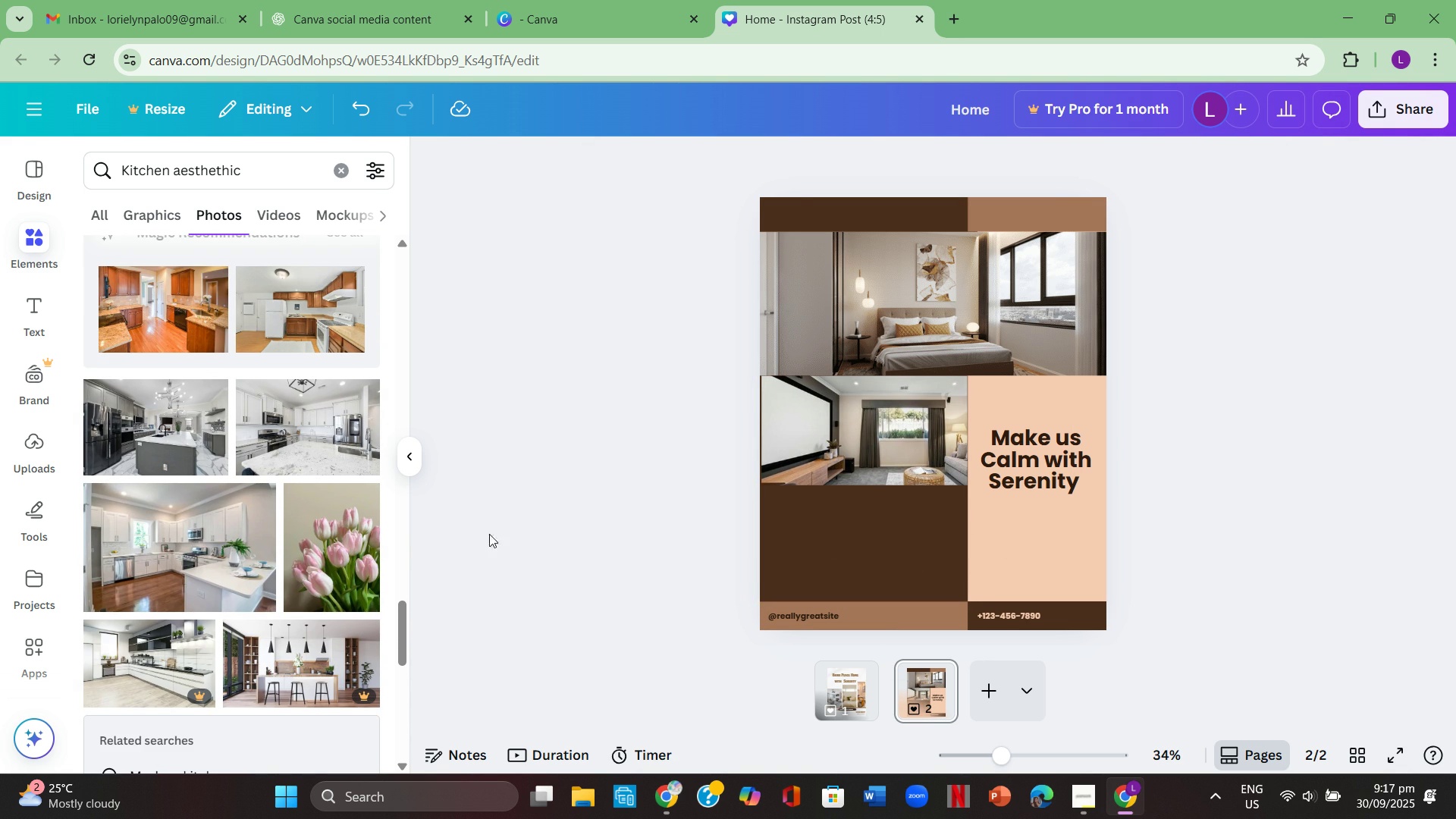 
scroll: coordinate [289, 494], scroll_direction: down, amount: 2.0
 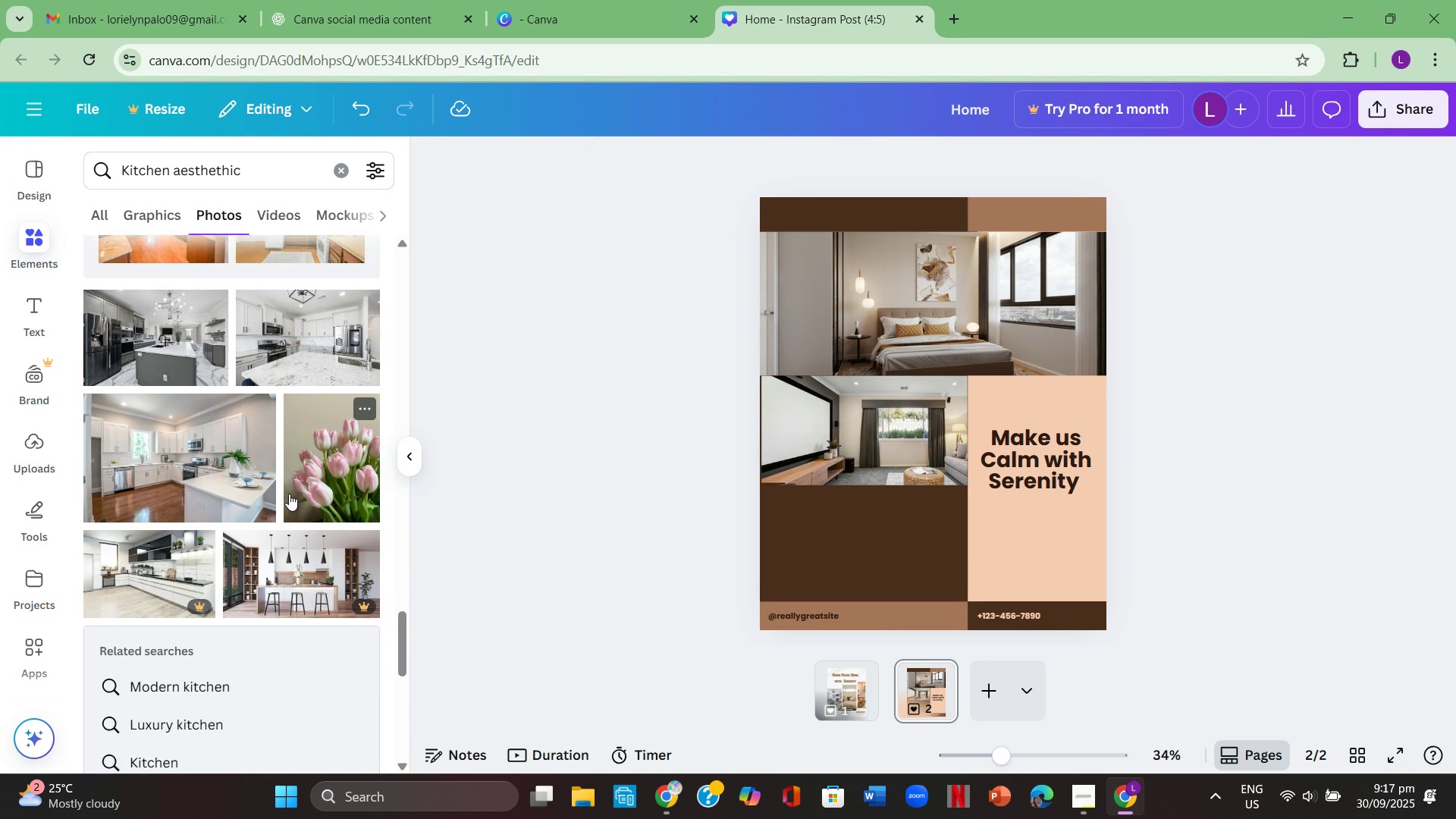 
scroll: coordinate [289, 494], scroll_direction: up, amount: 1.0
 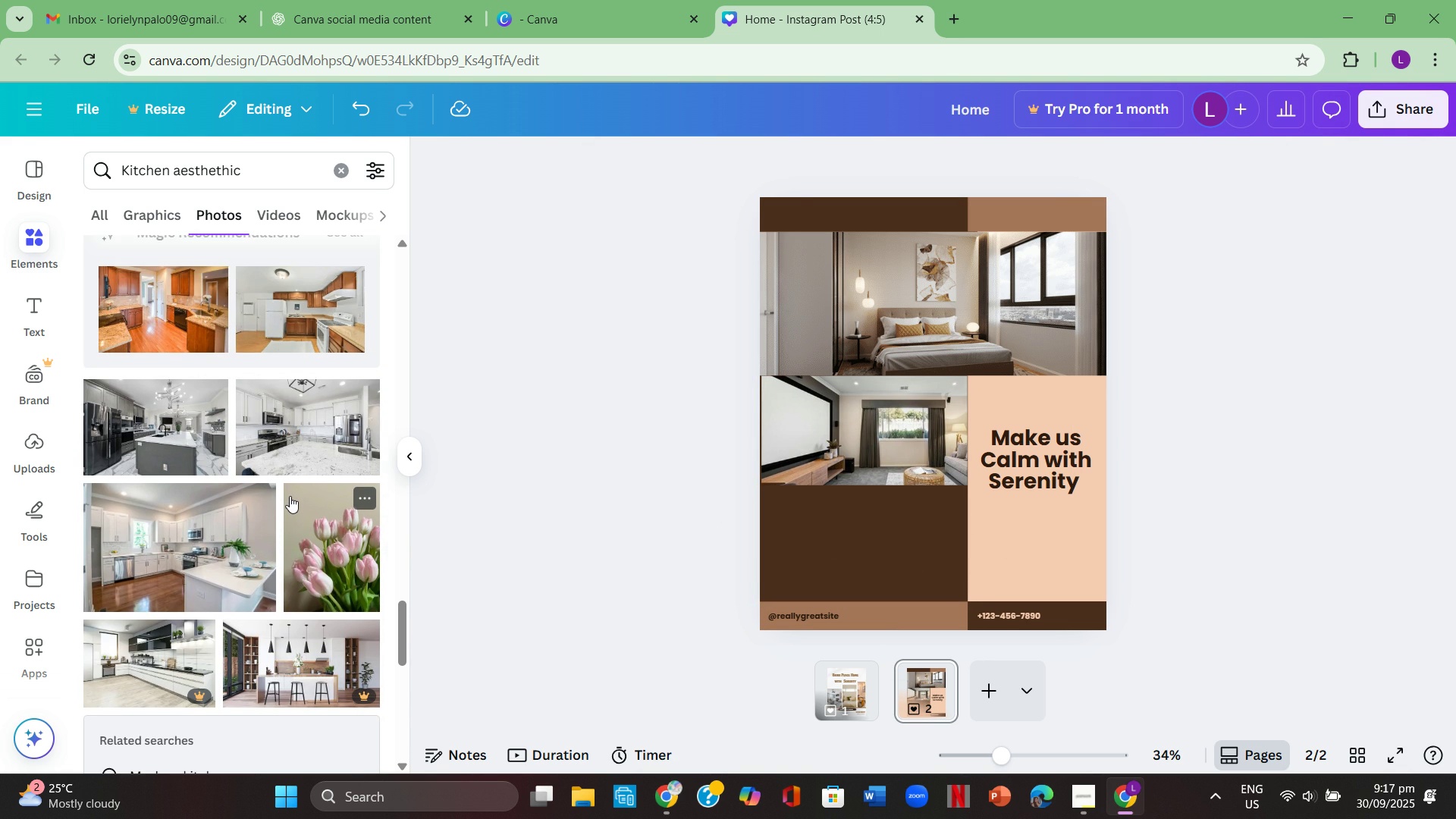 
scroll: coordinate [276, 510], scroll_direction: down, amount: 2.0
 